 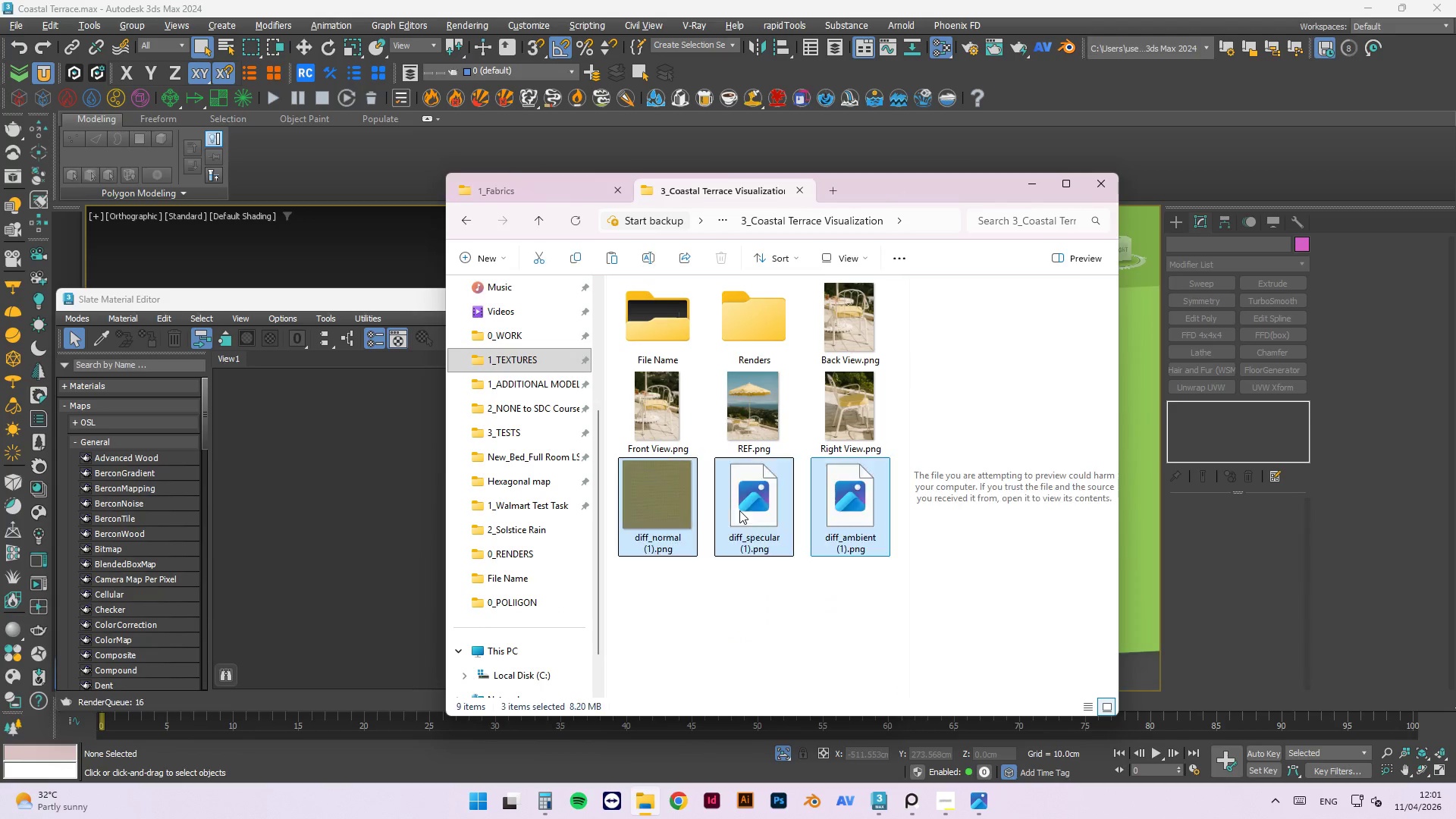 
left_click_drag(start_coordinate=[736, 484], to_coordinate=[653, 317])
 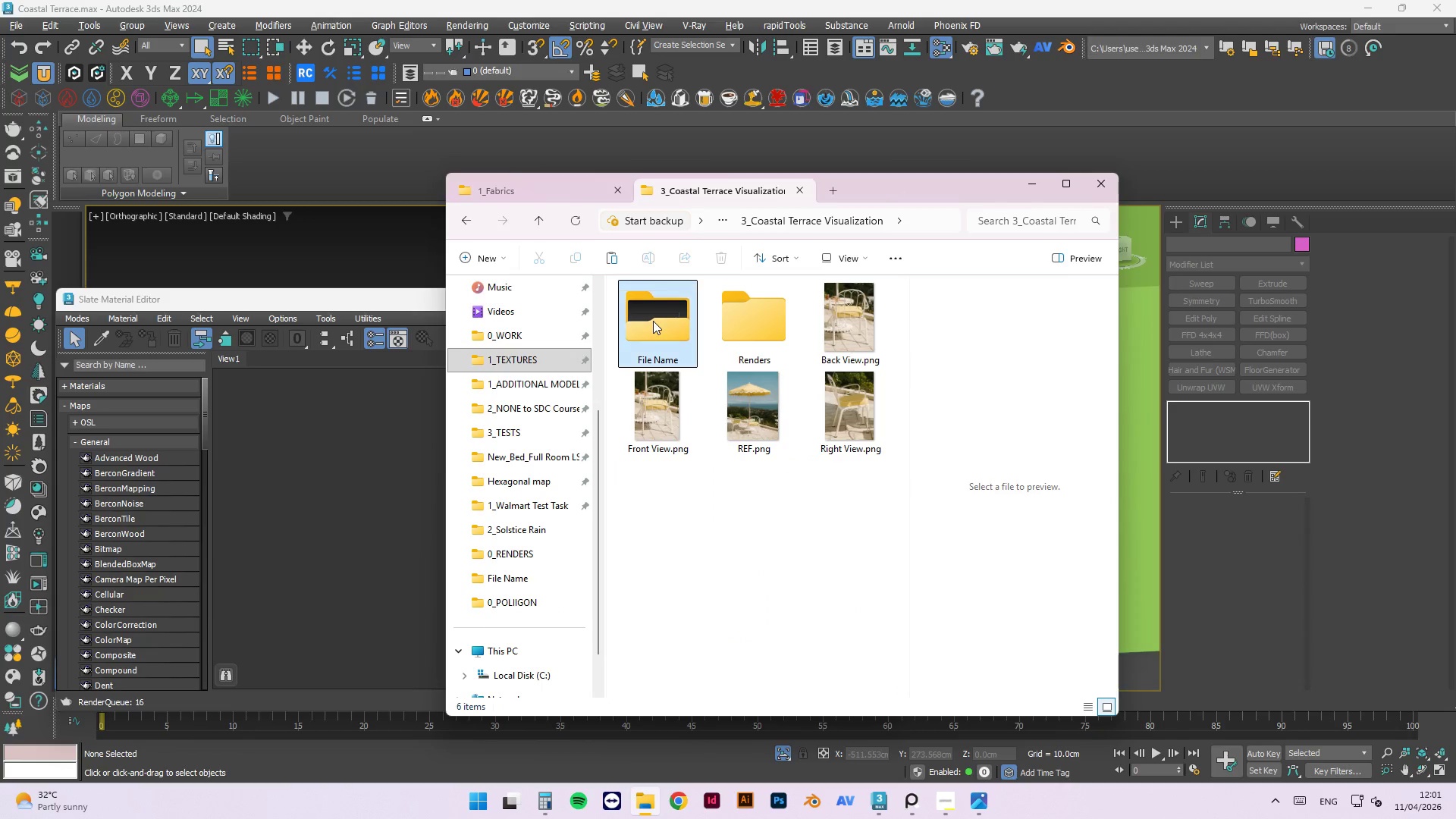 
double_click([653, 321])
 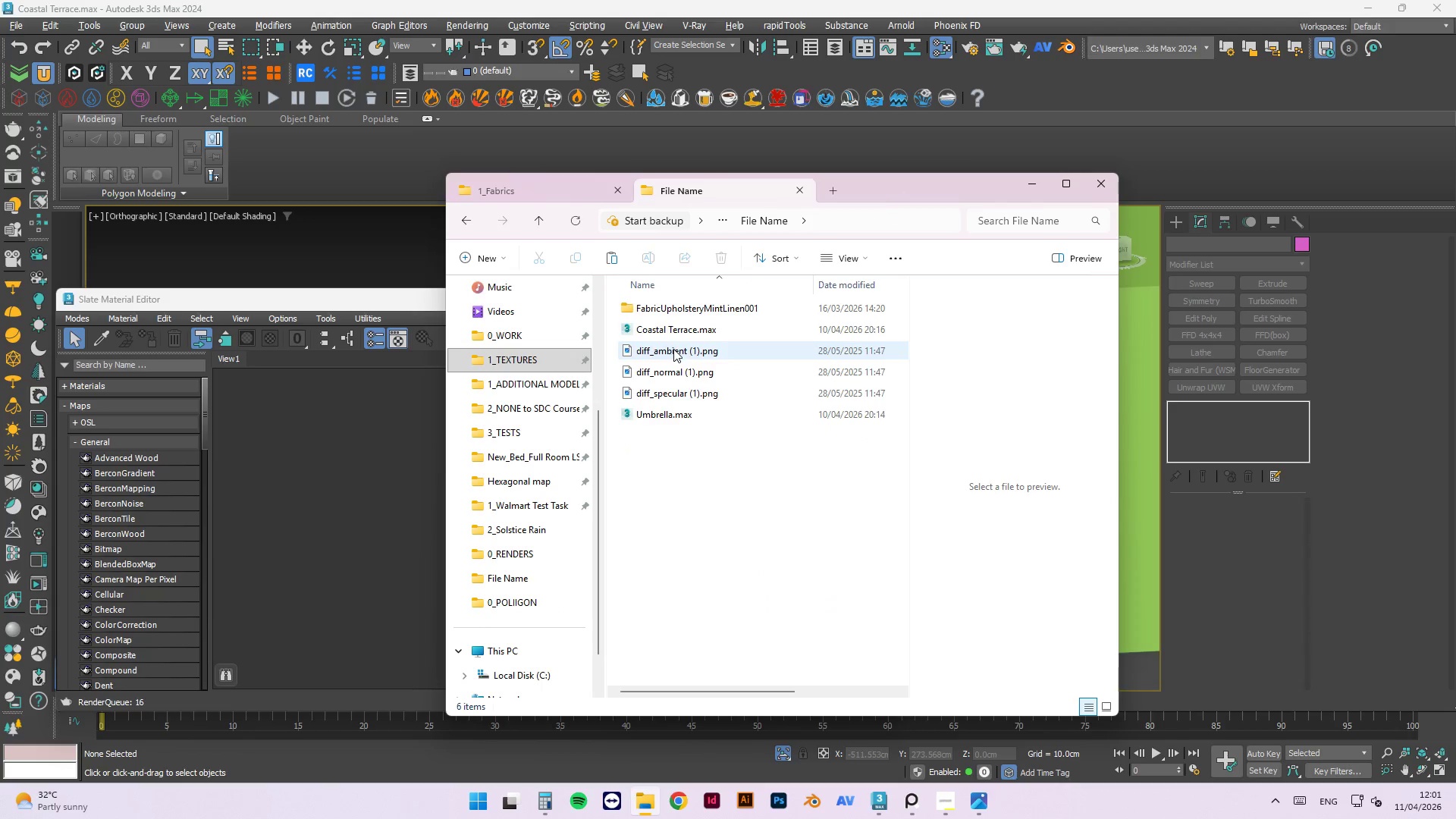 
left_click([689, 351])
 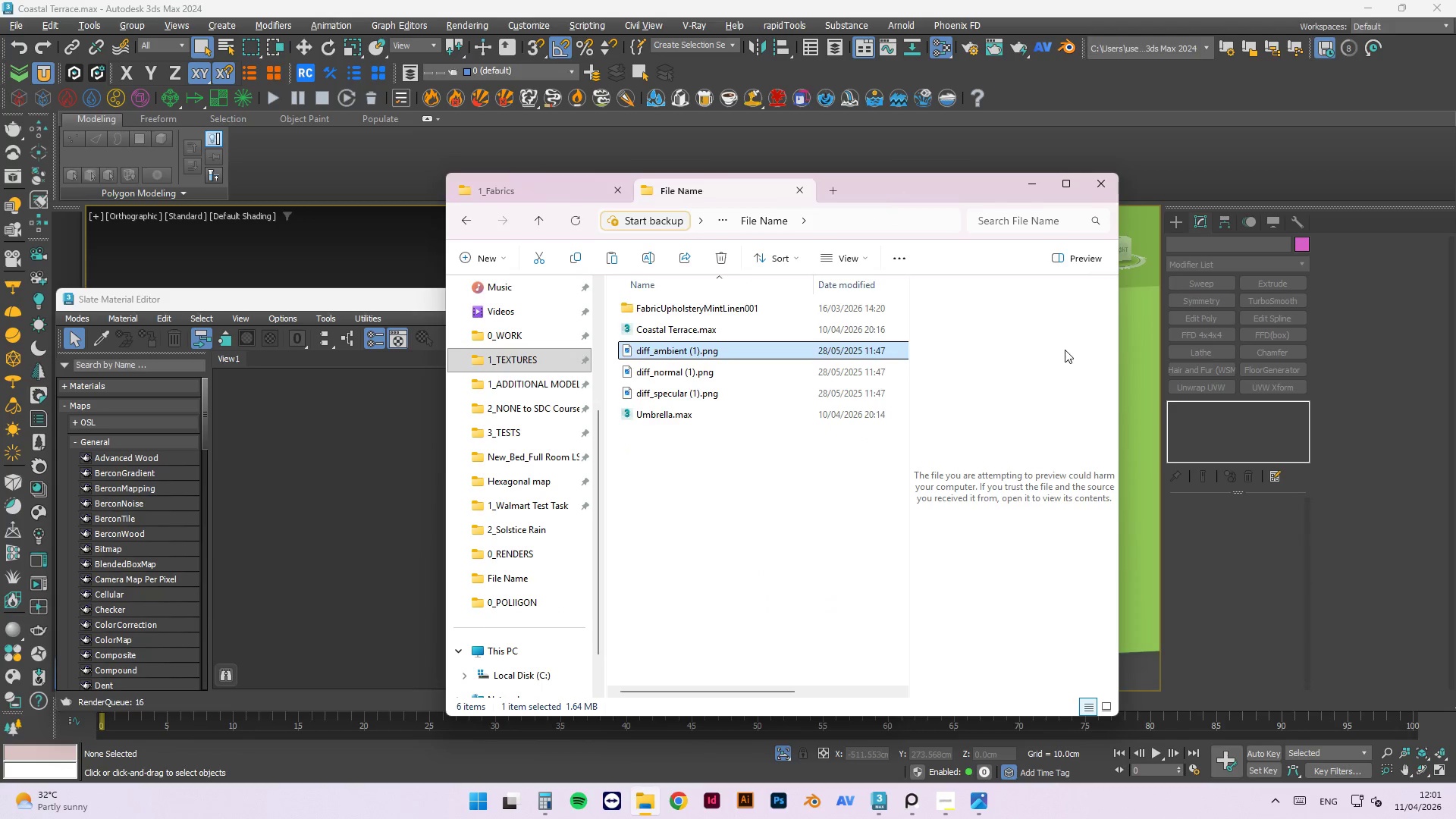 
key(F2)
 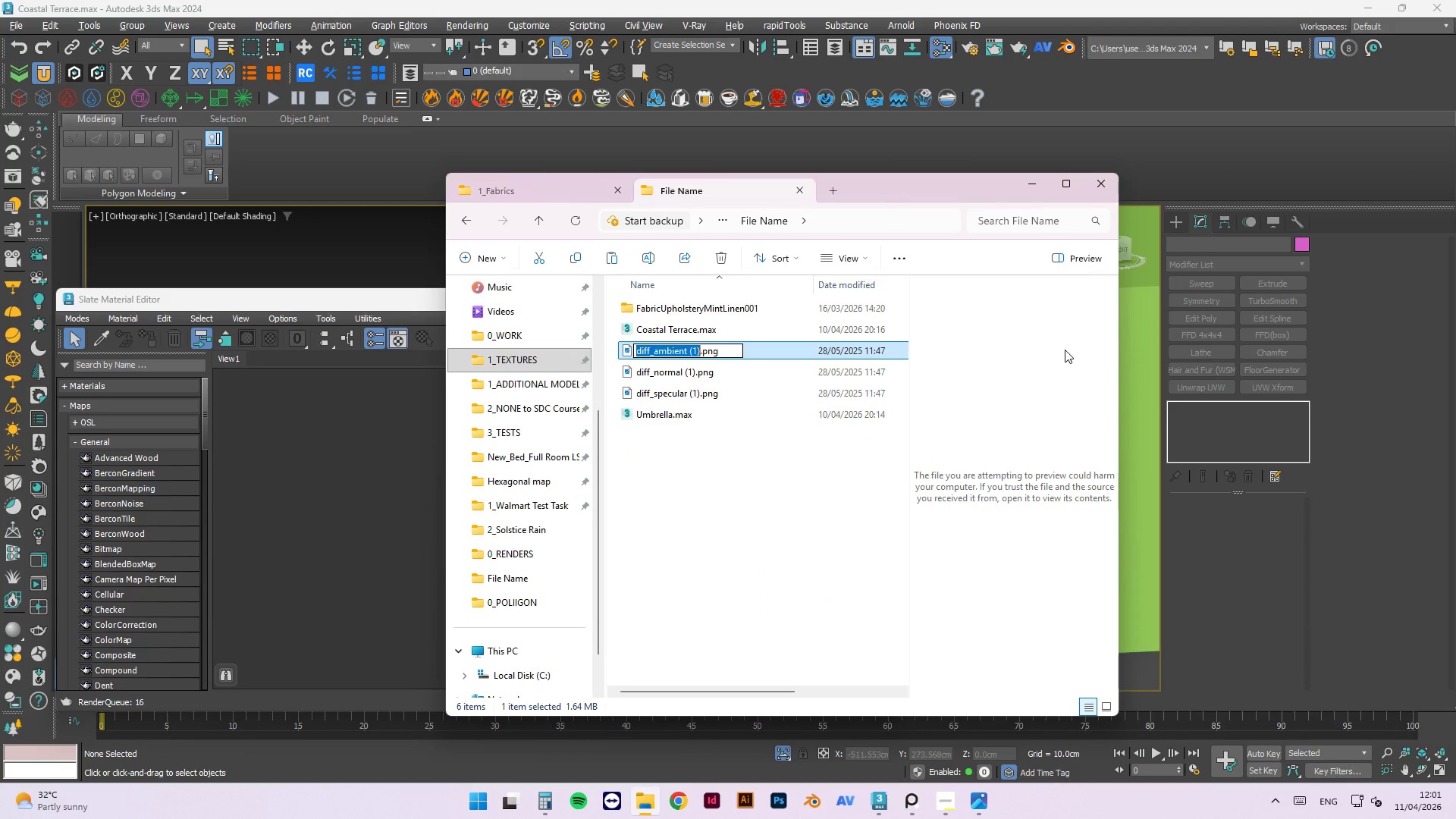 
key(ArrowLeft)
 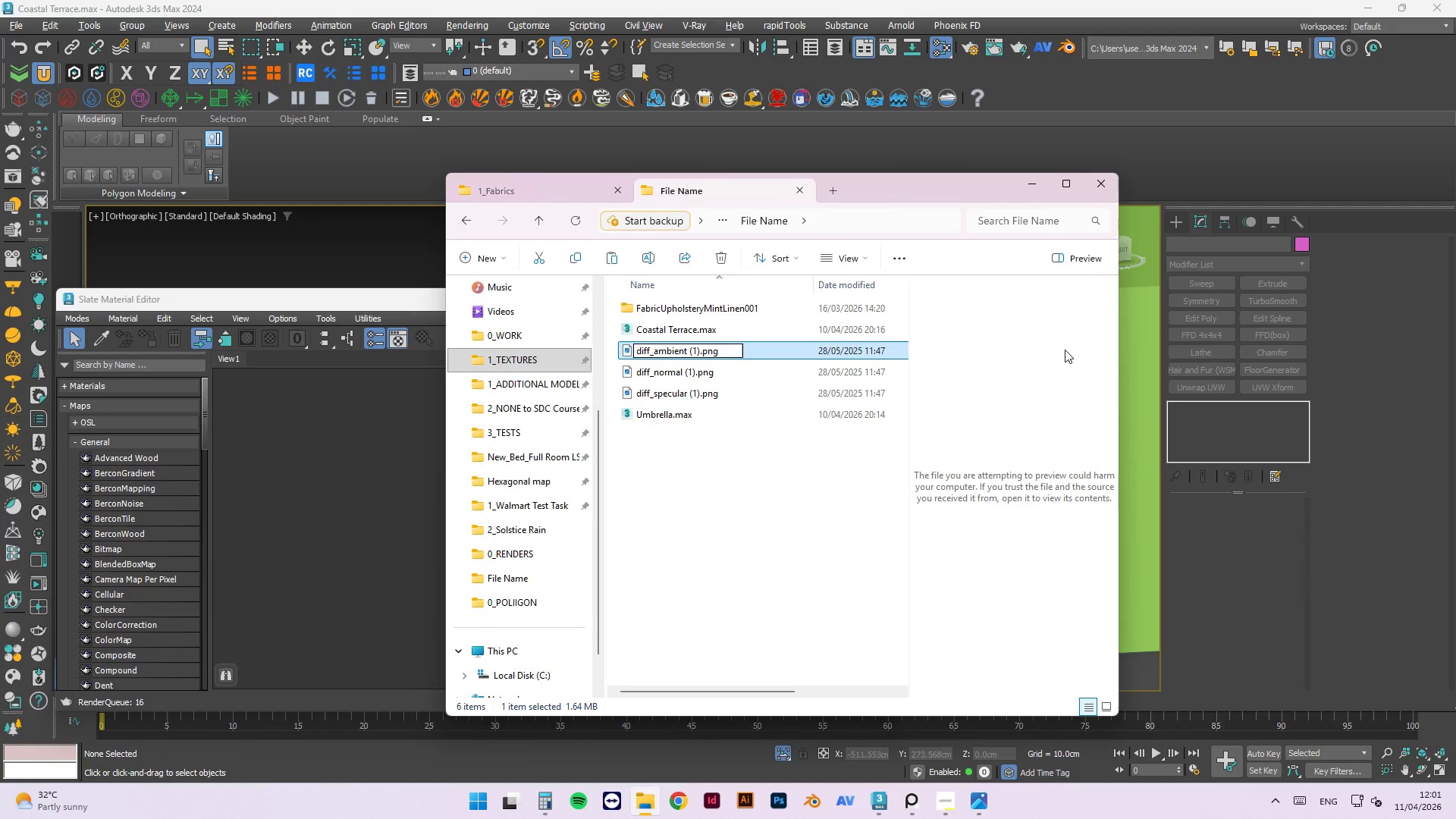 
key(Delete)
 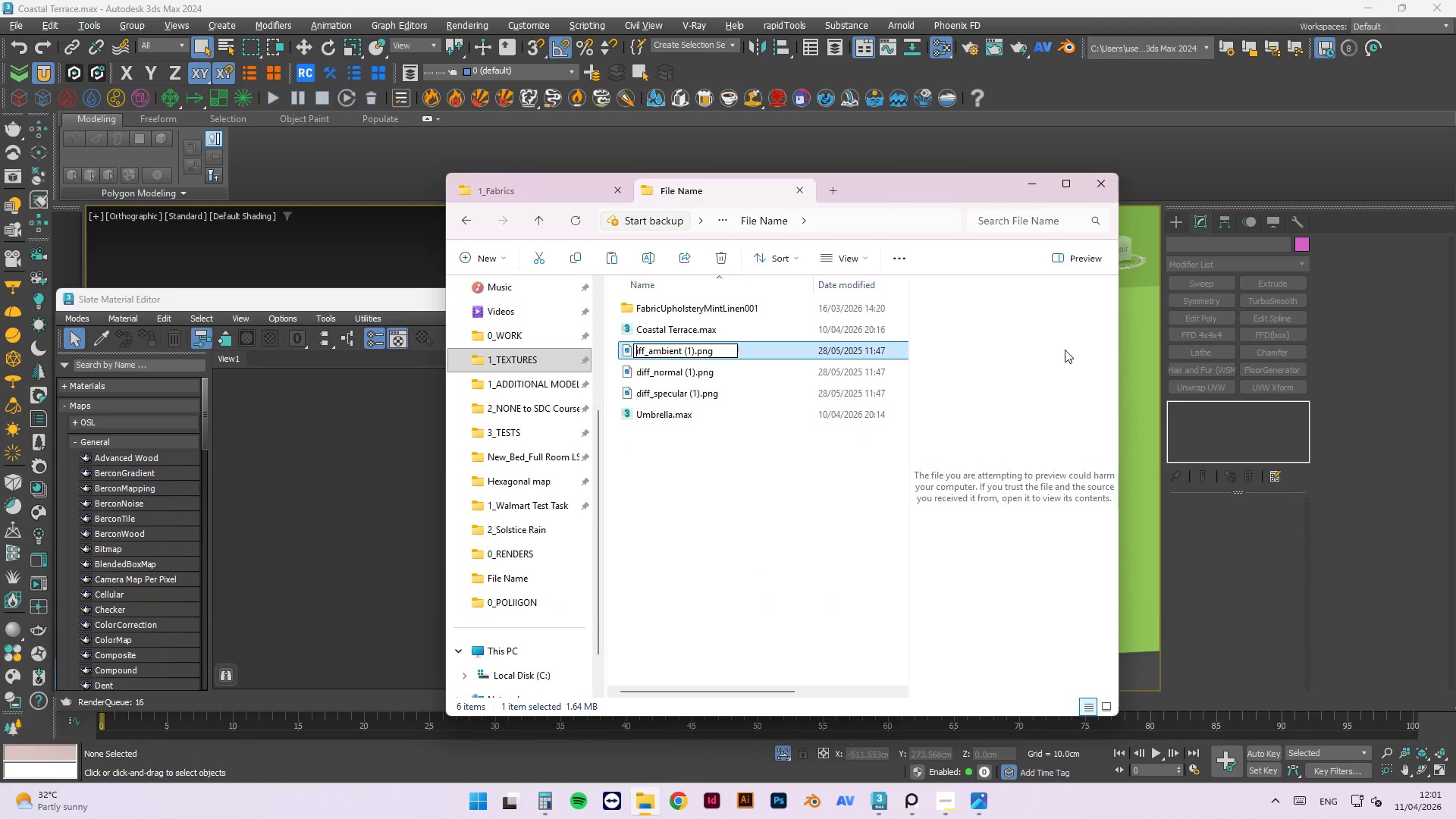 
key(Delete)
 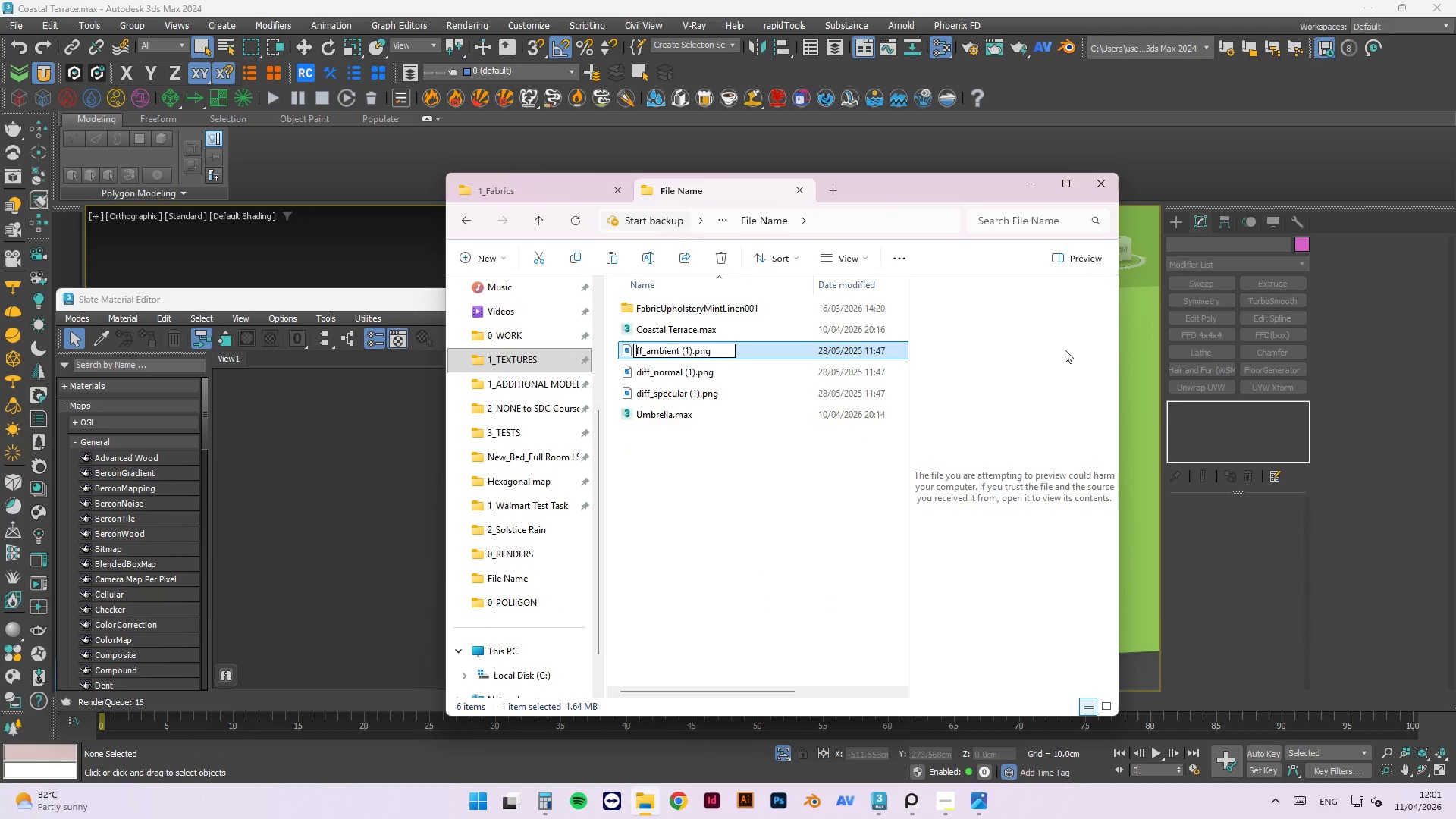 
key(Delete)
 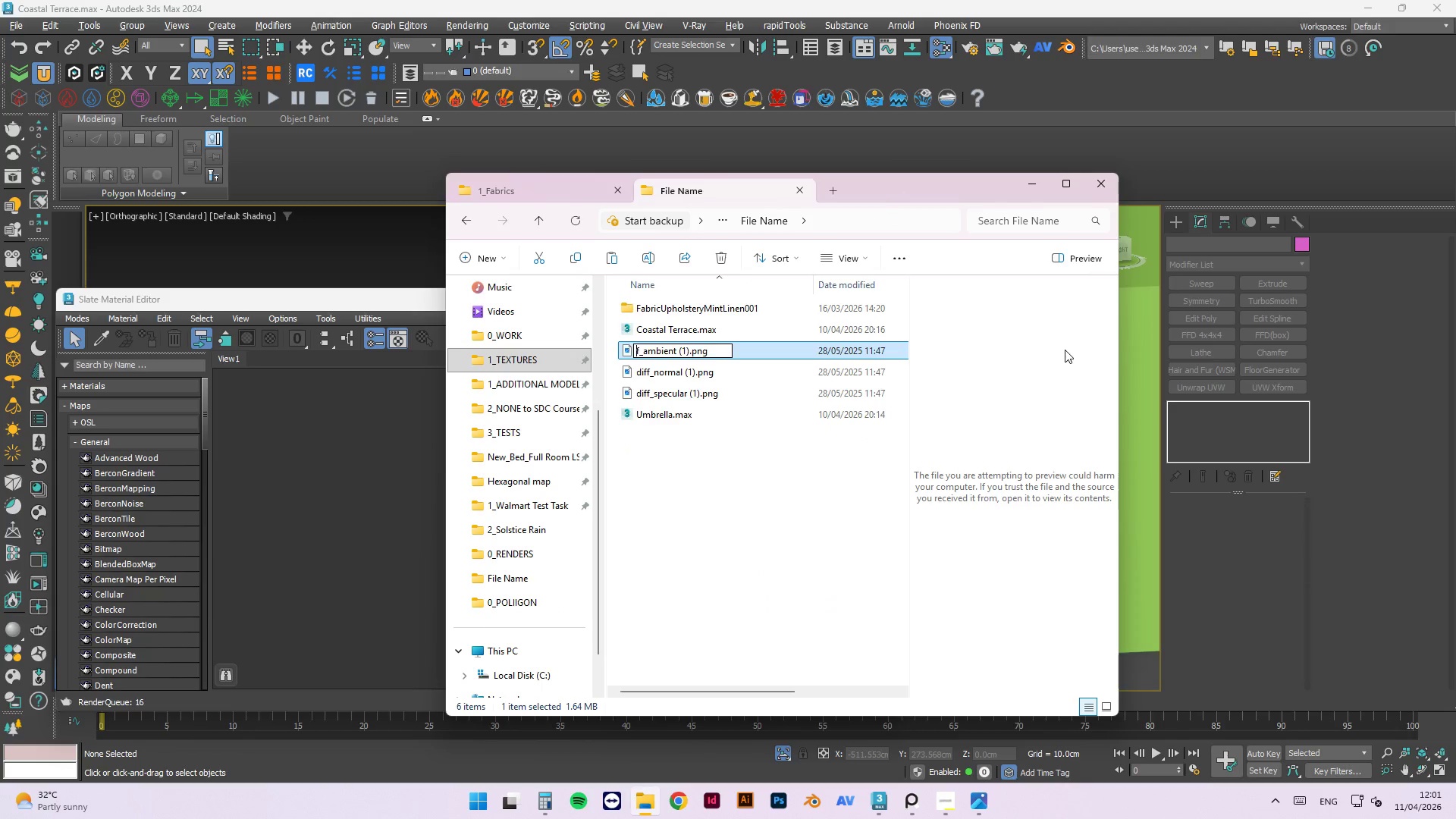 
key(Delete)
 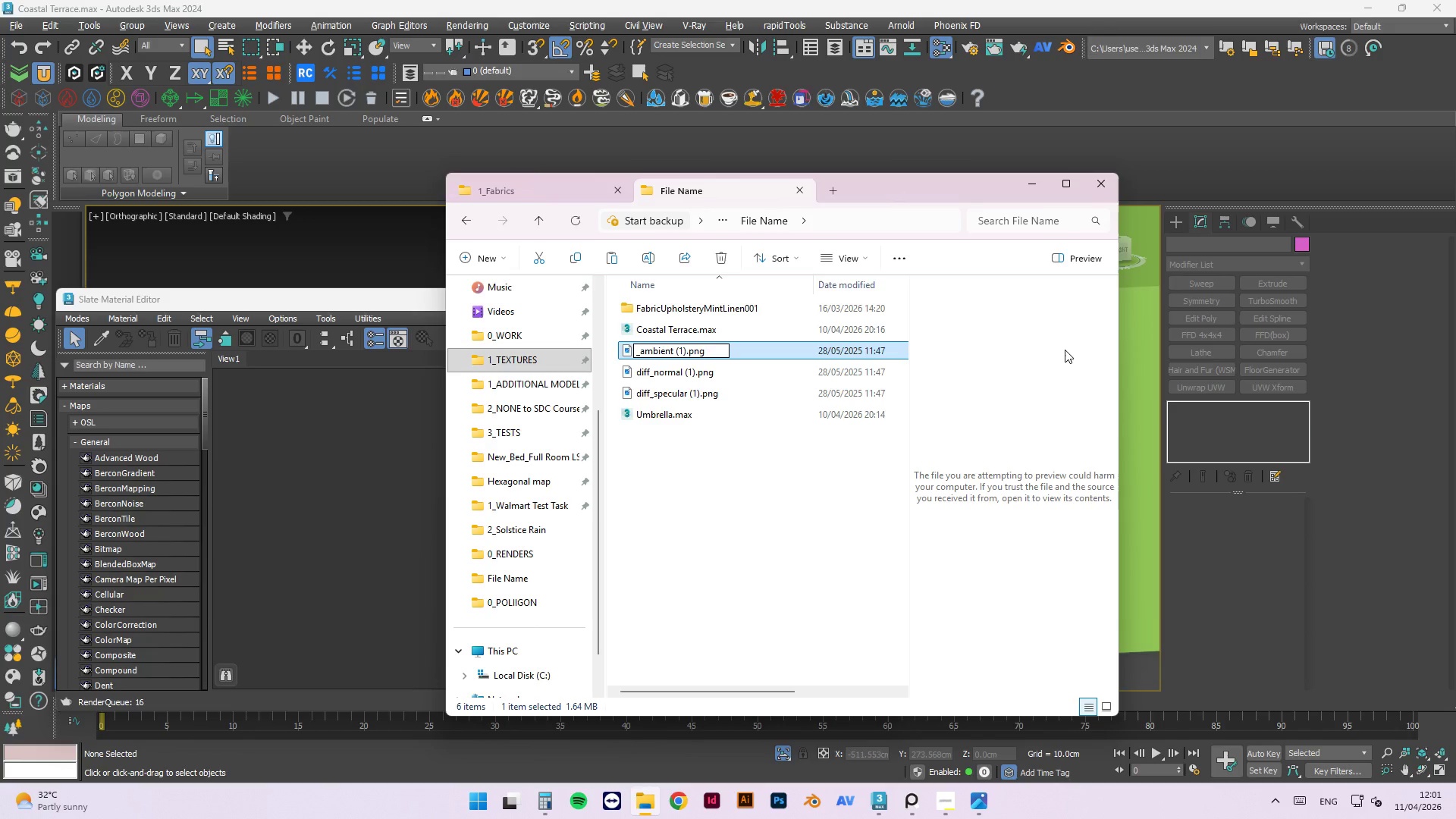 
type(White_fabric[Delete][Delete][Delete][Delete][Delete][Delete][Delete][Delete][Delete][Delete][Delete][Delete])
 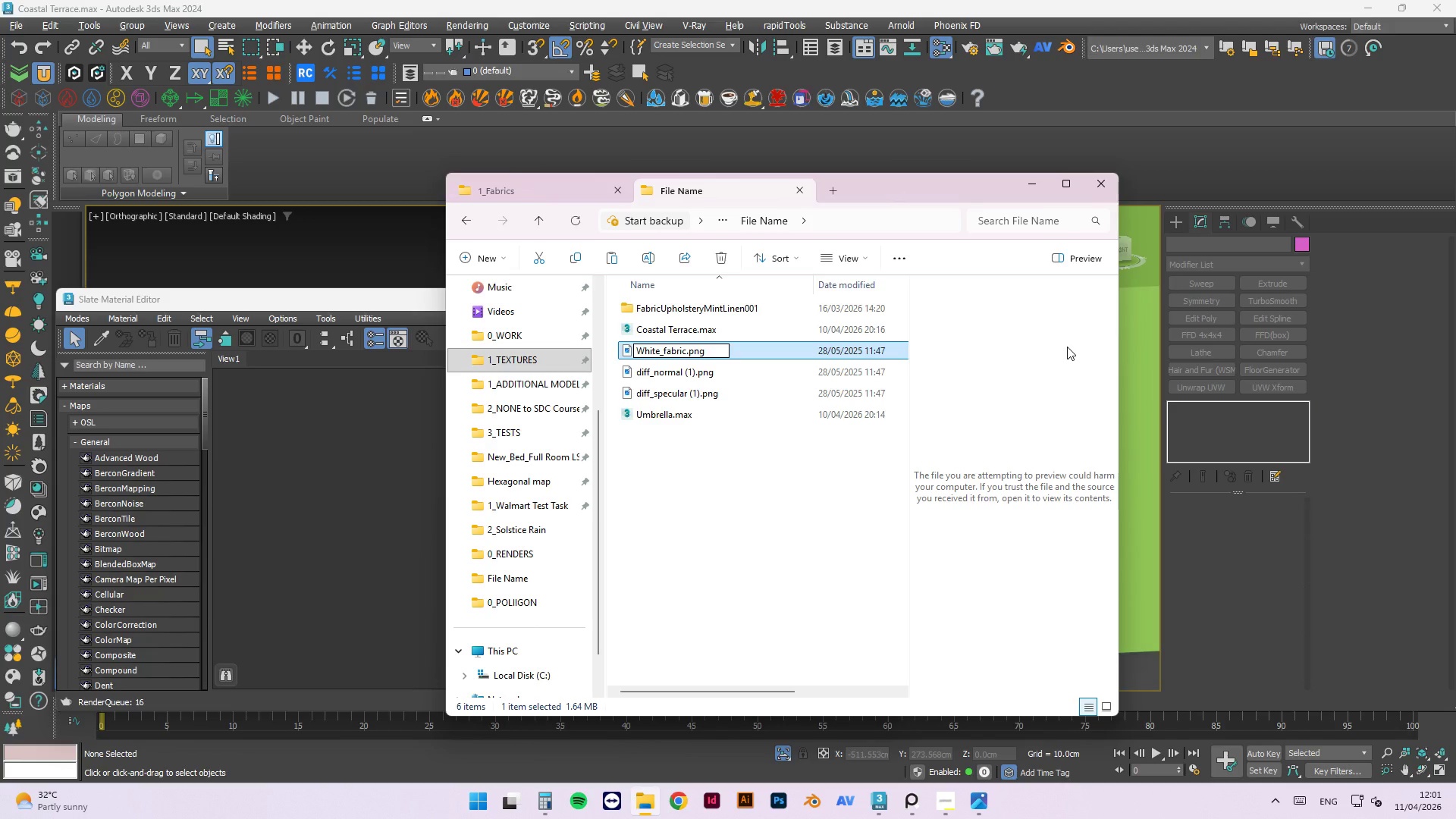 
hold_key(key=ShiftRight, duration=1.34)
 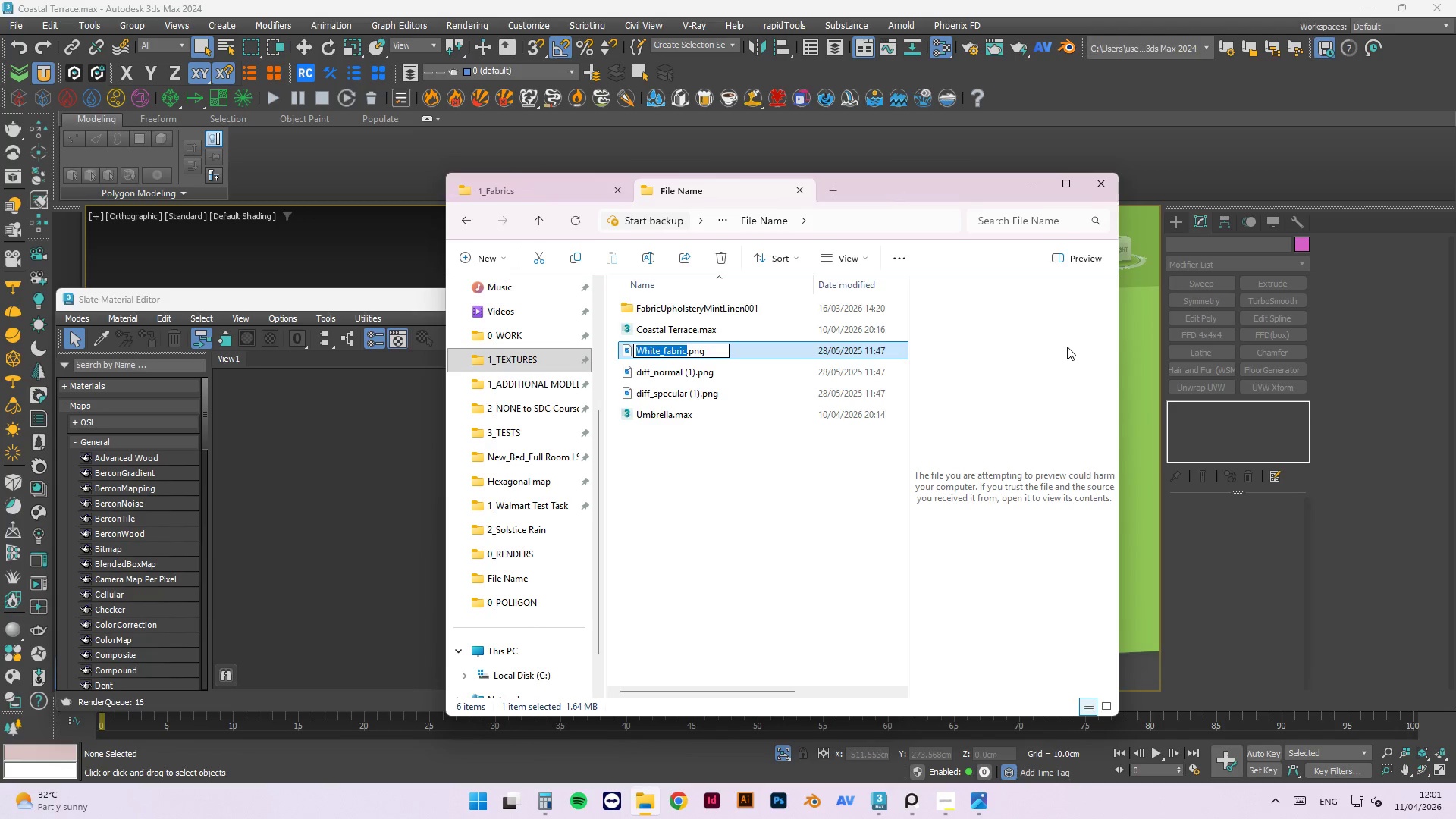 
hold_key(key=ArrowLeft, duration=1.25)
 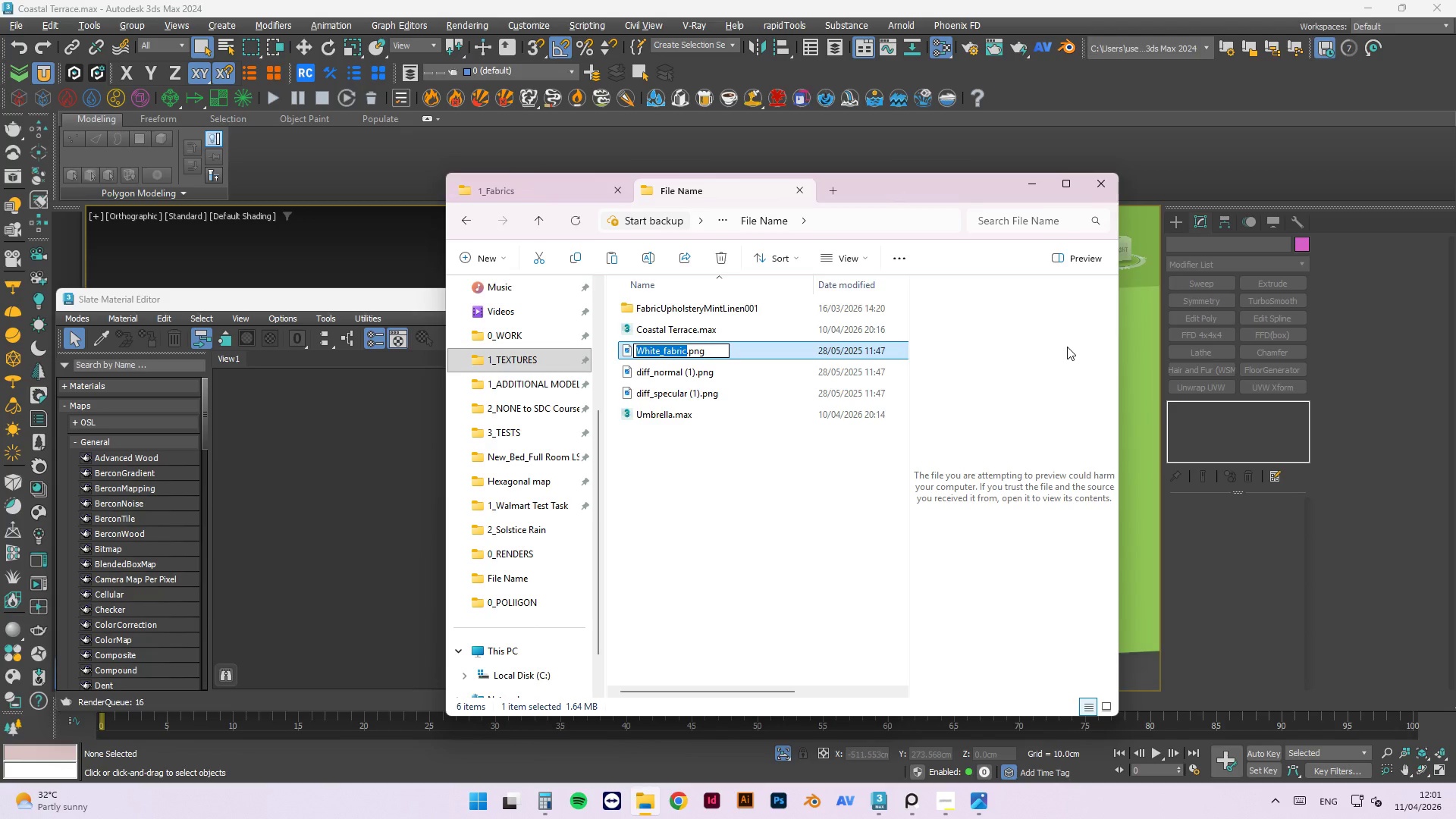 
key(Control+C)
 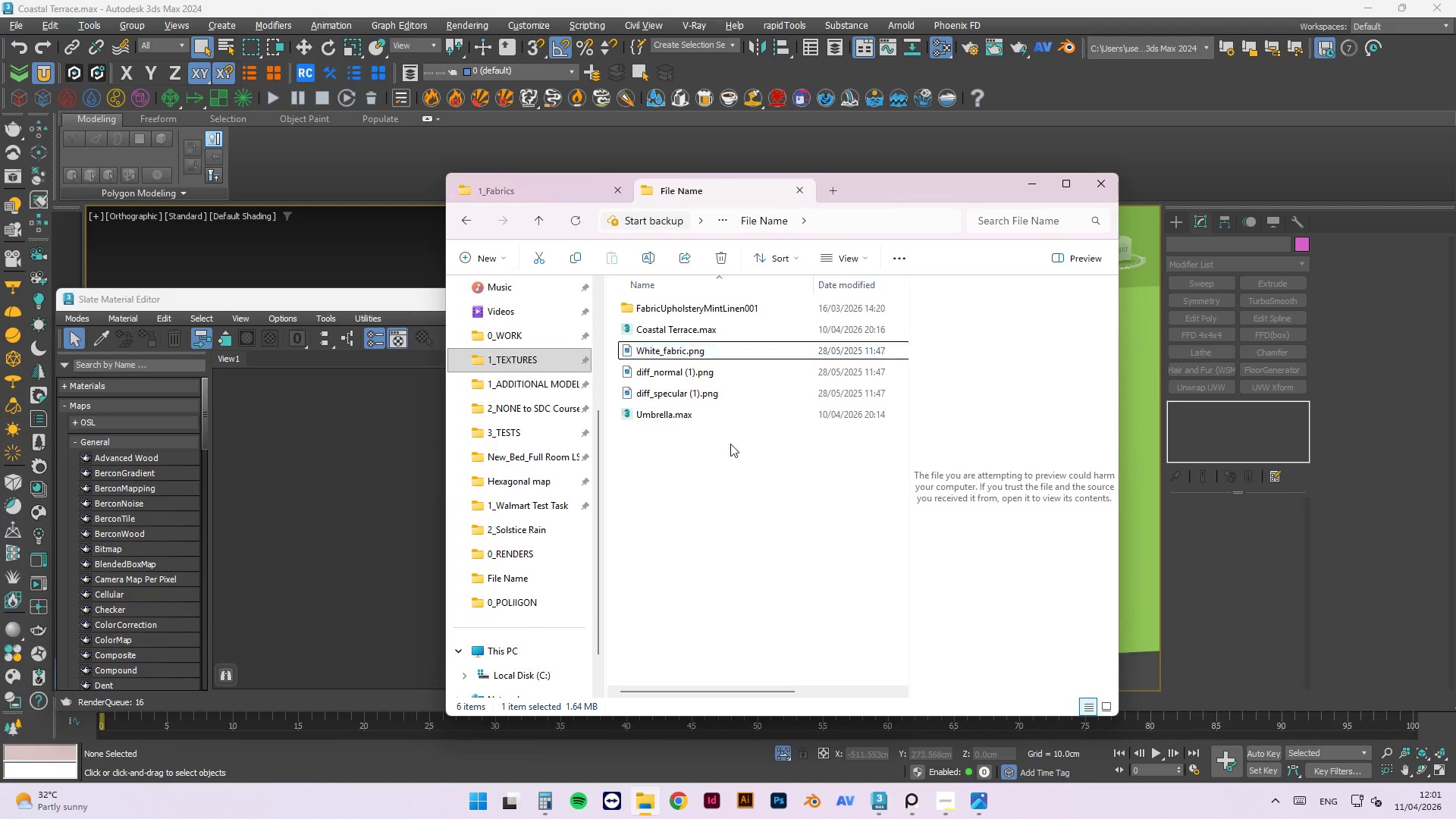 
left_click([704, 366])
 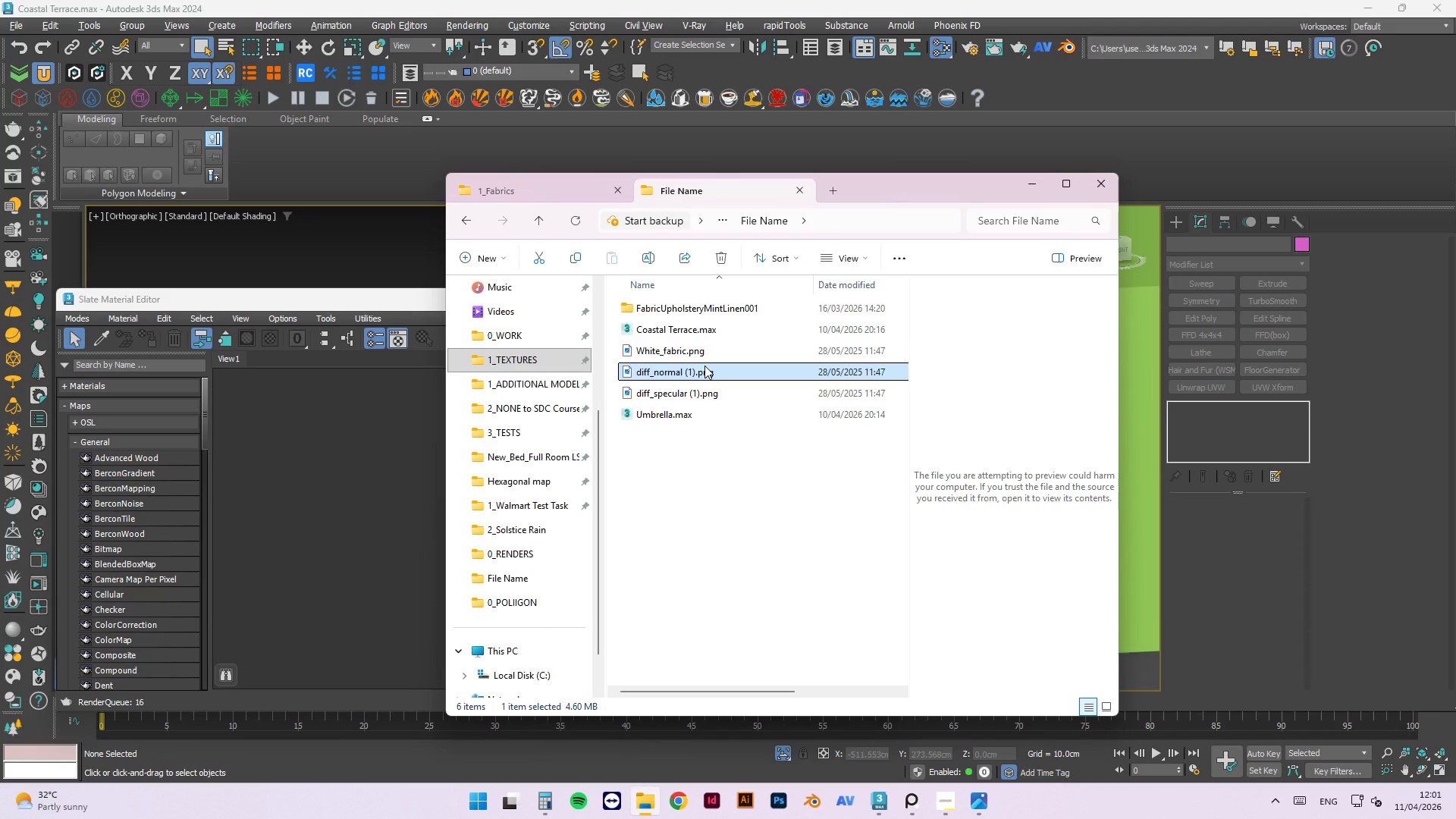 
key(F2)
 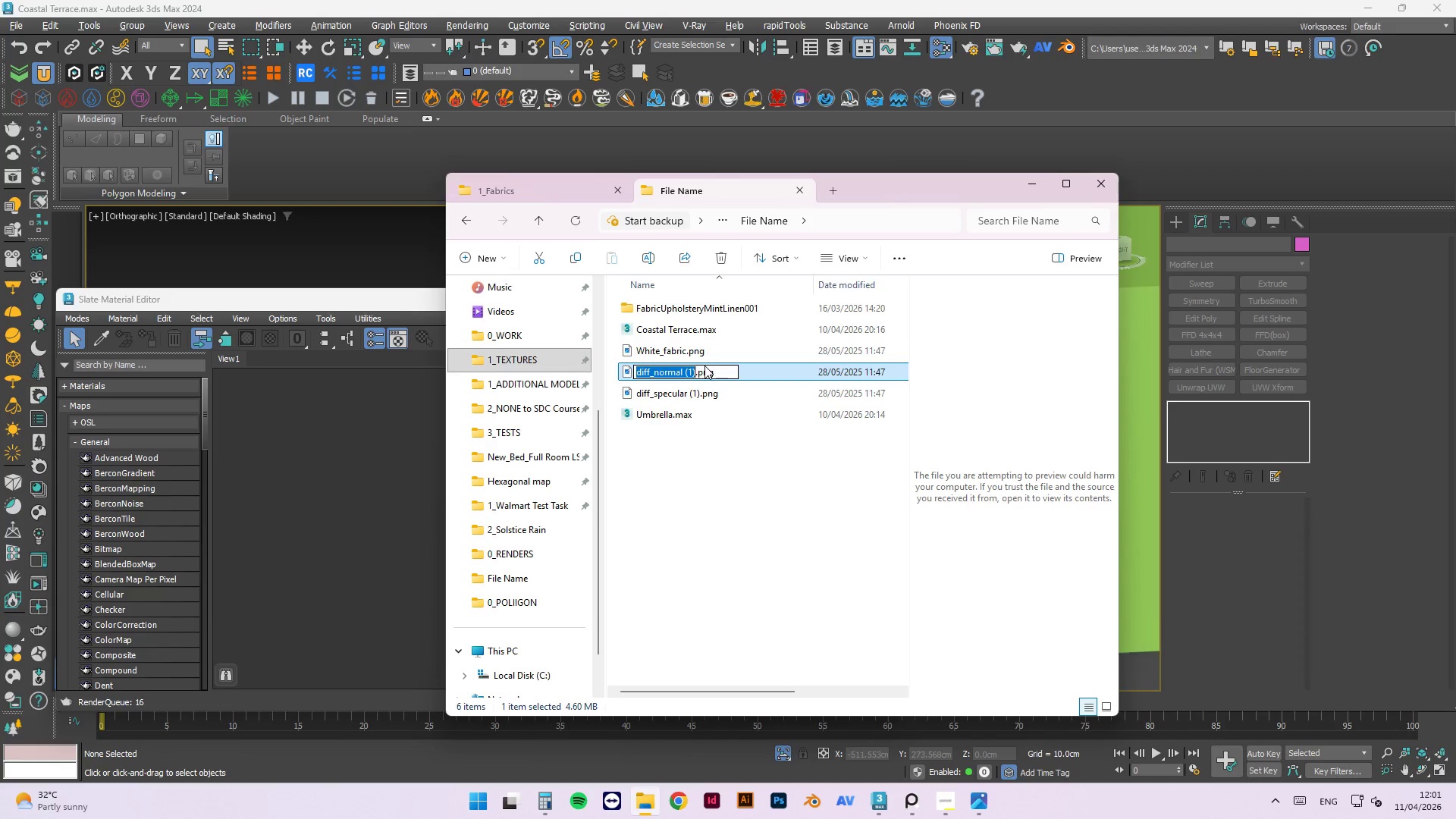 
key(ArrowLeft)
 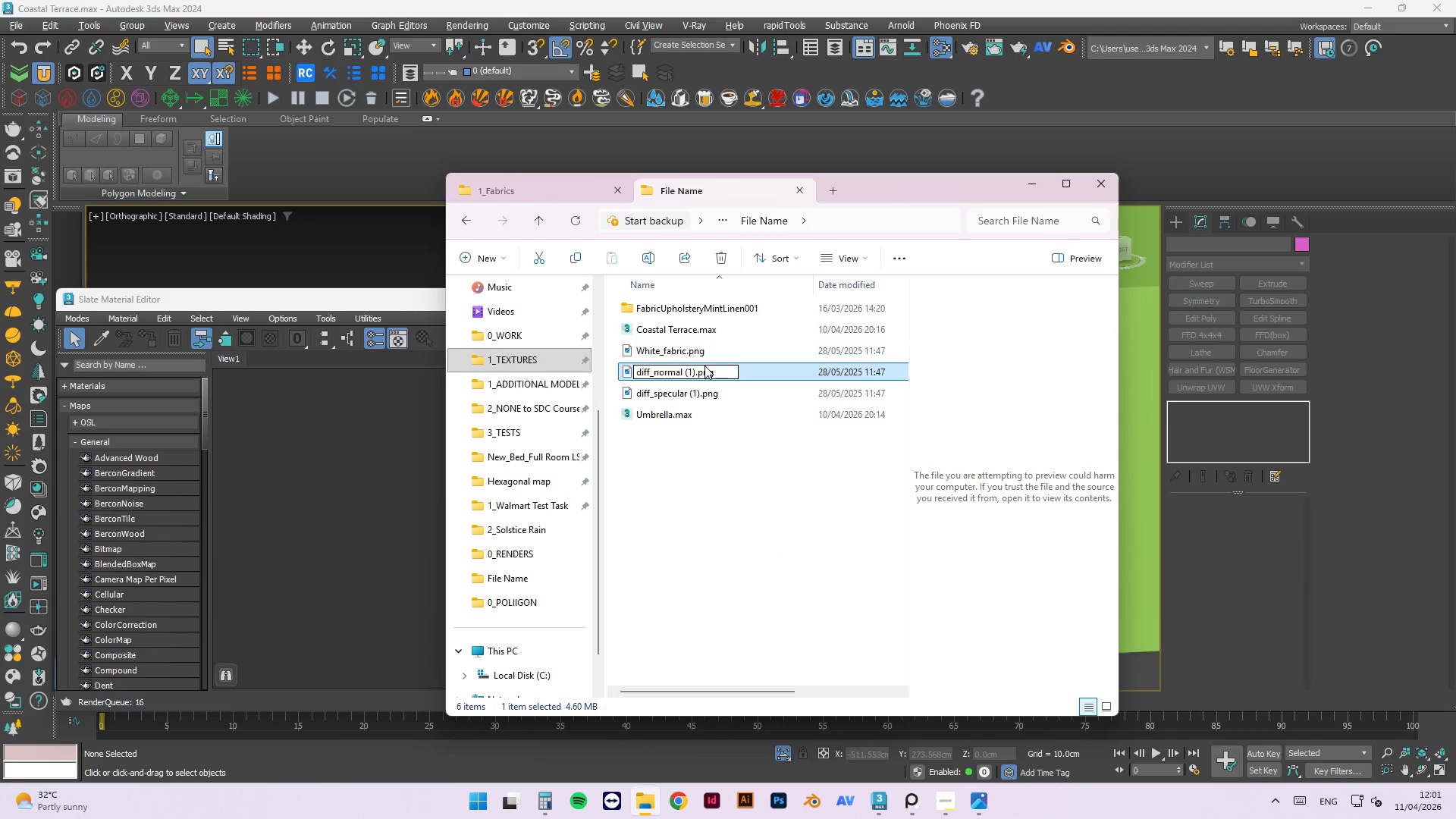 
hold_key(key=Delete, duration=0.41)
 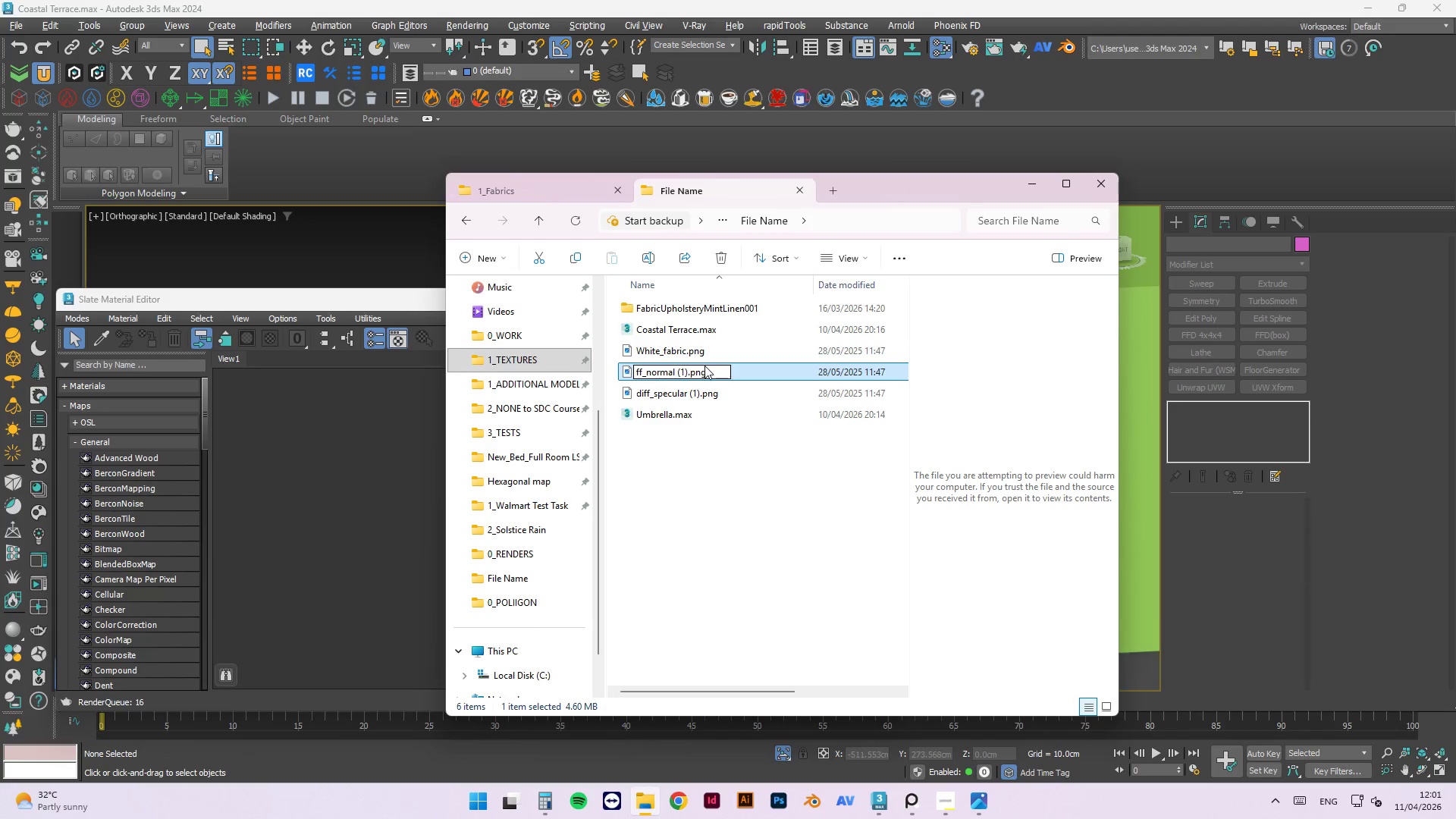 
key(Delete)
 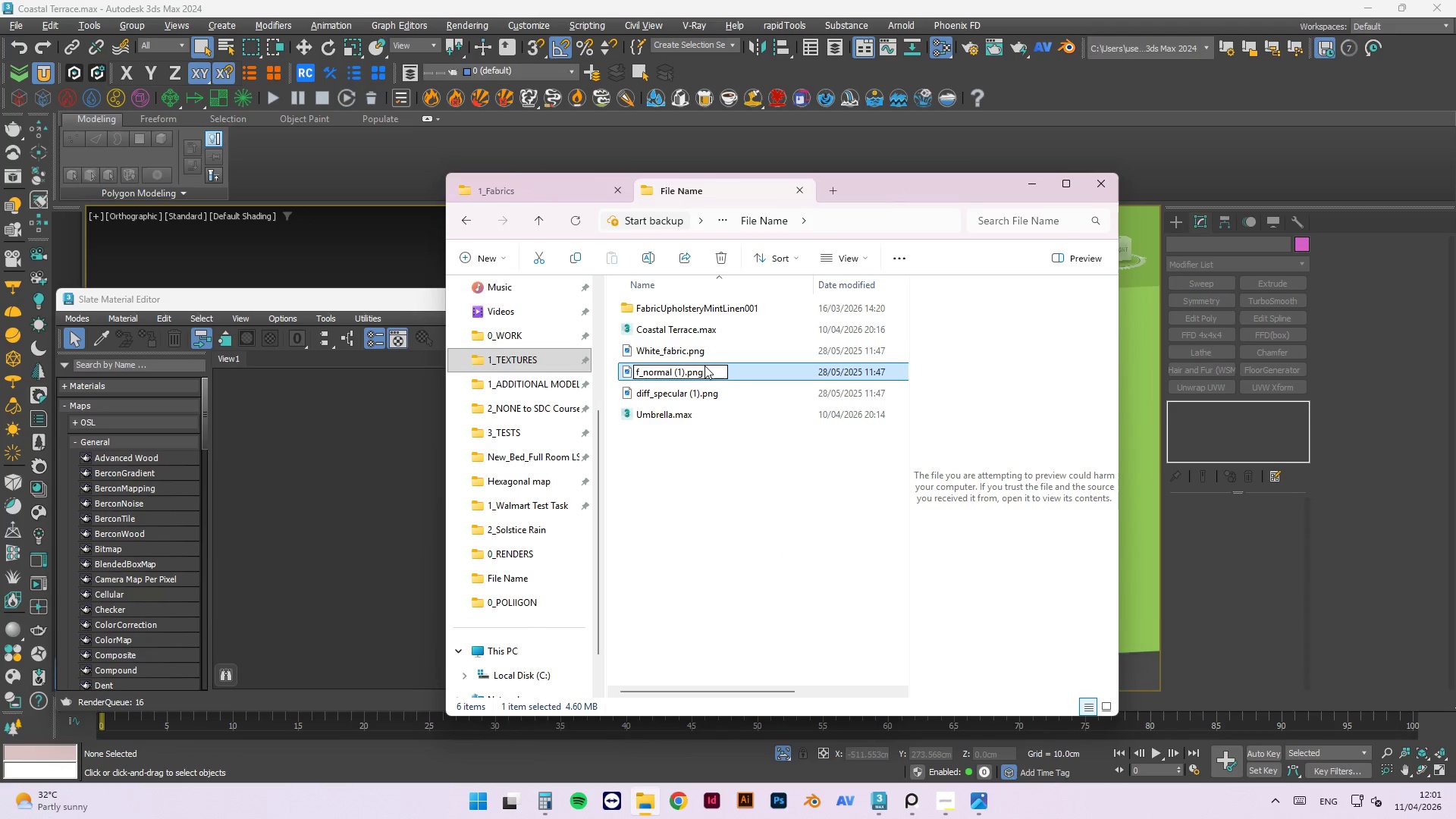 
key(Delete)
 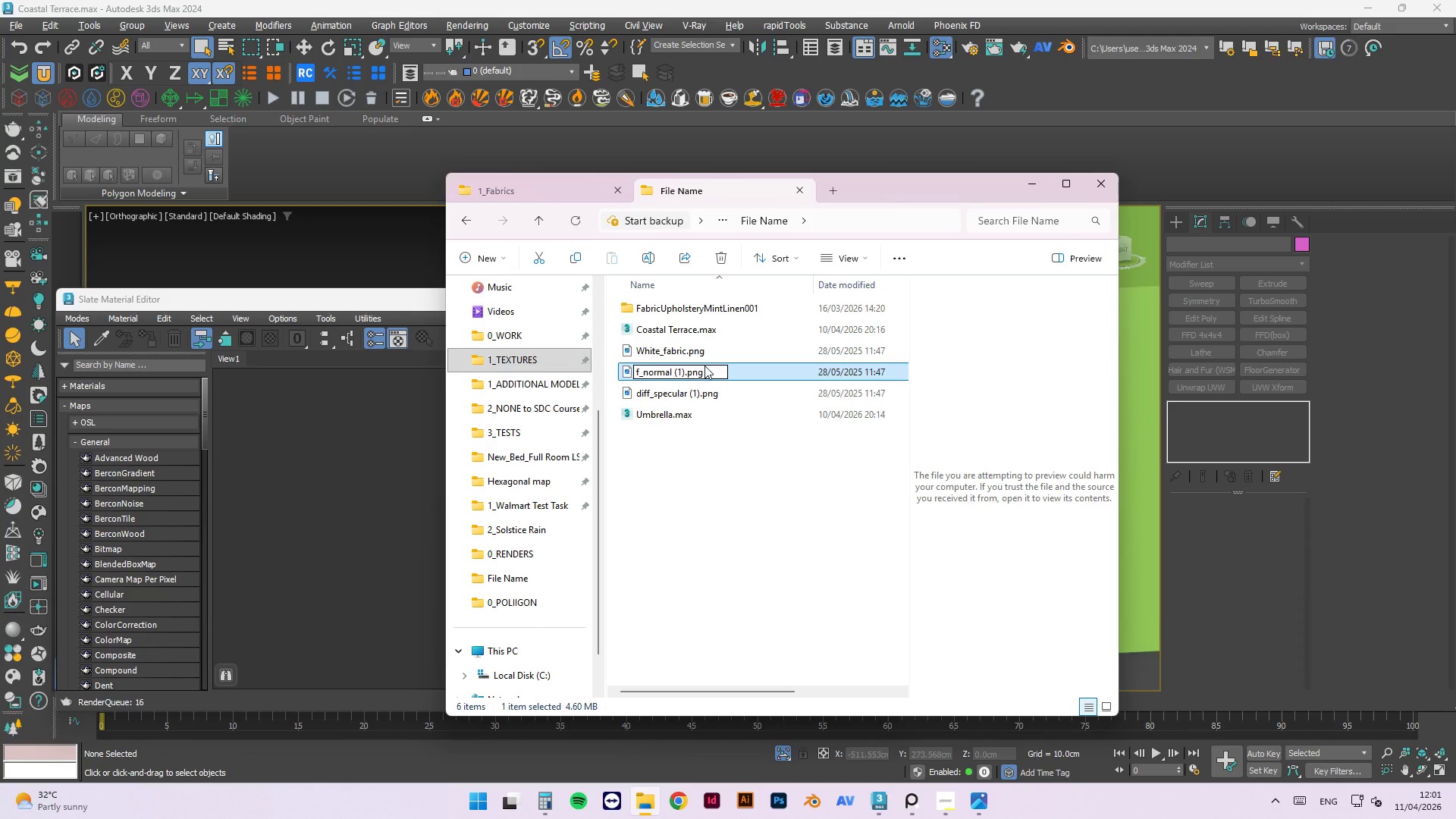 
key(Delete)
 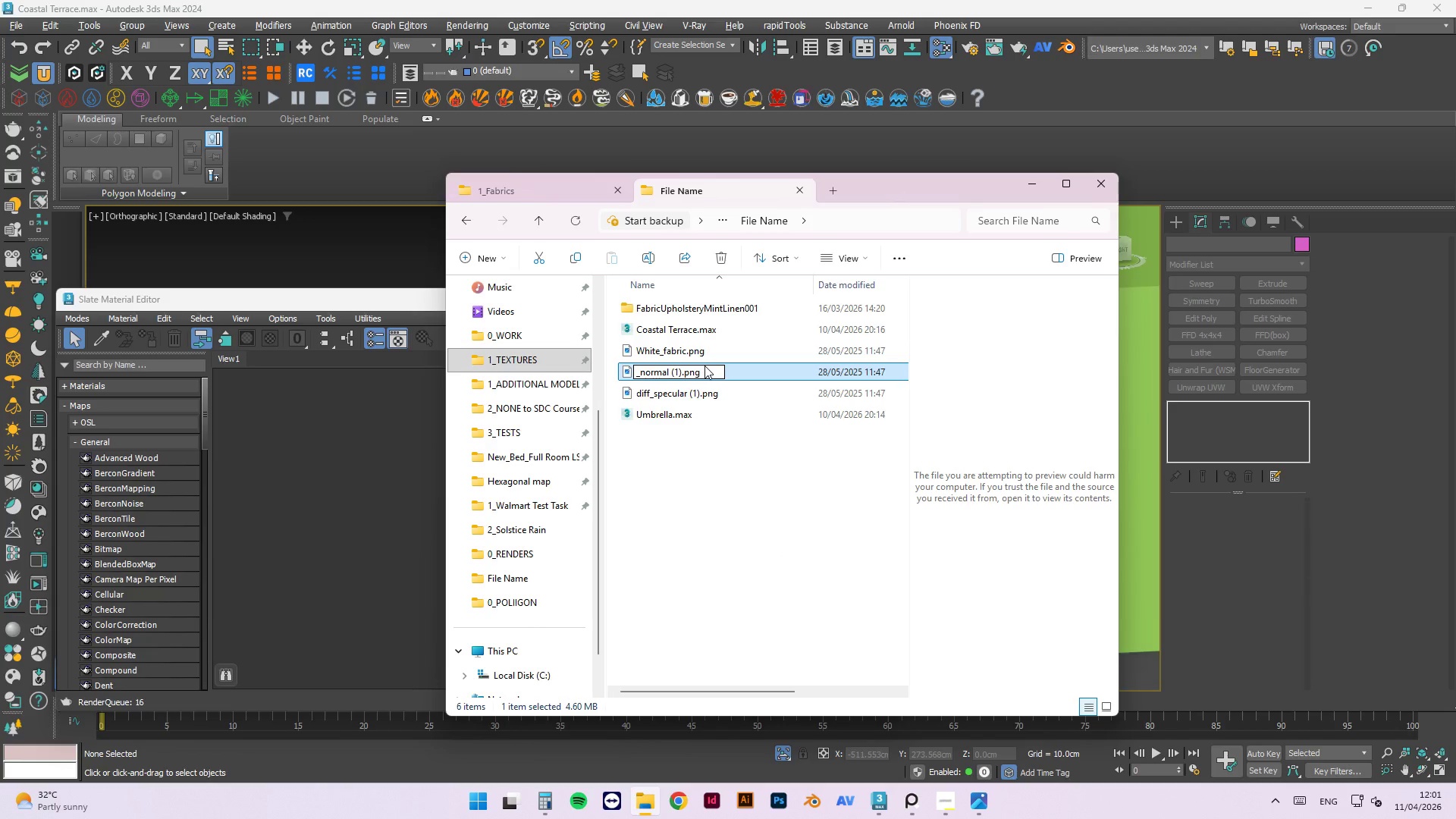 
key(Control+V)
 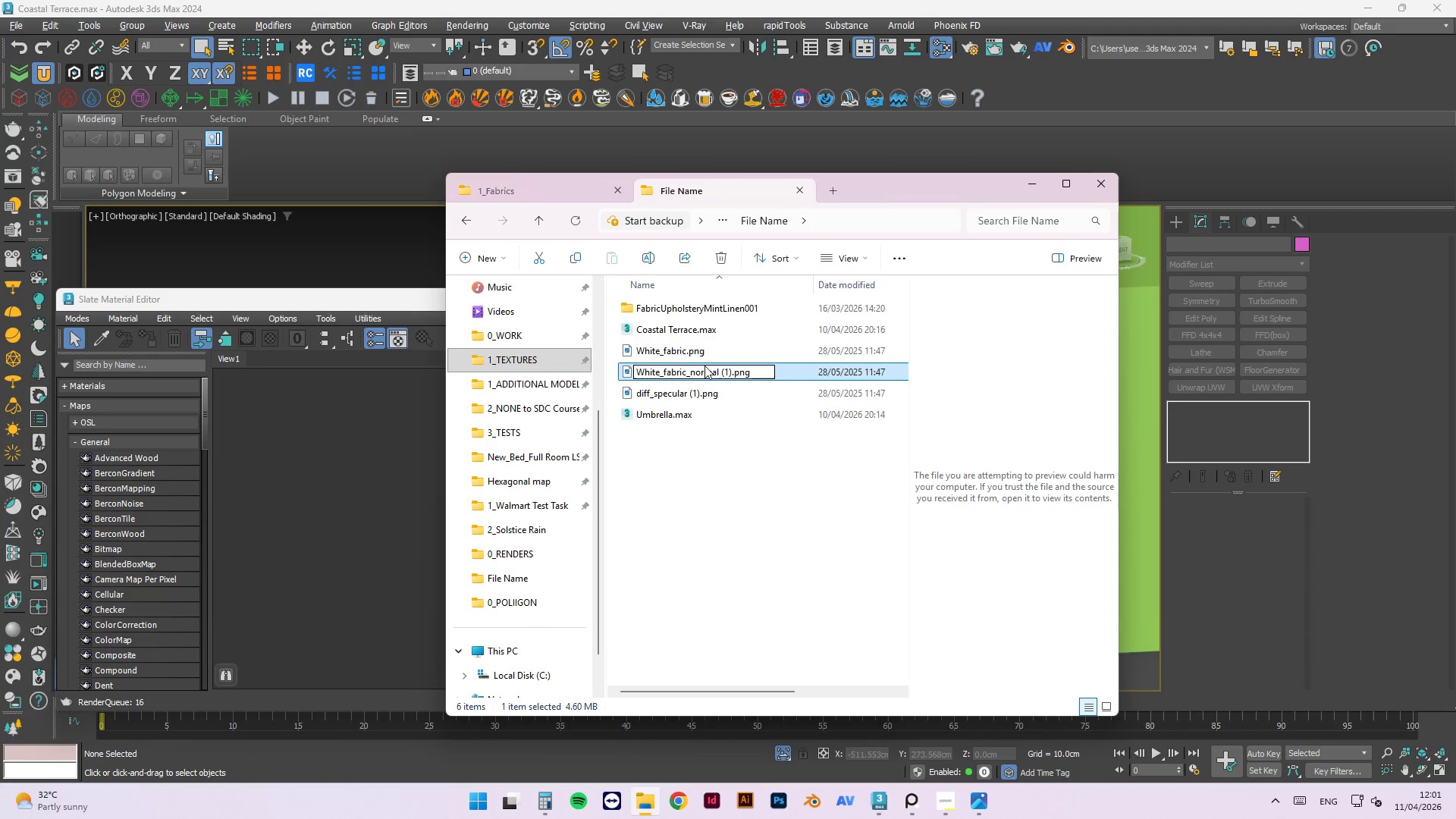 
key(ArrowRight)
 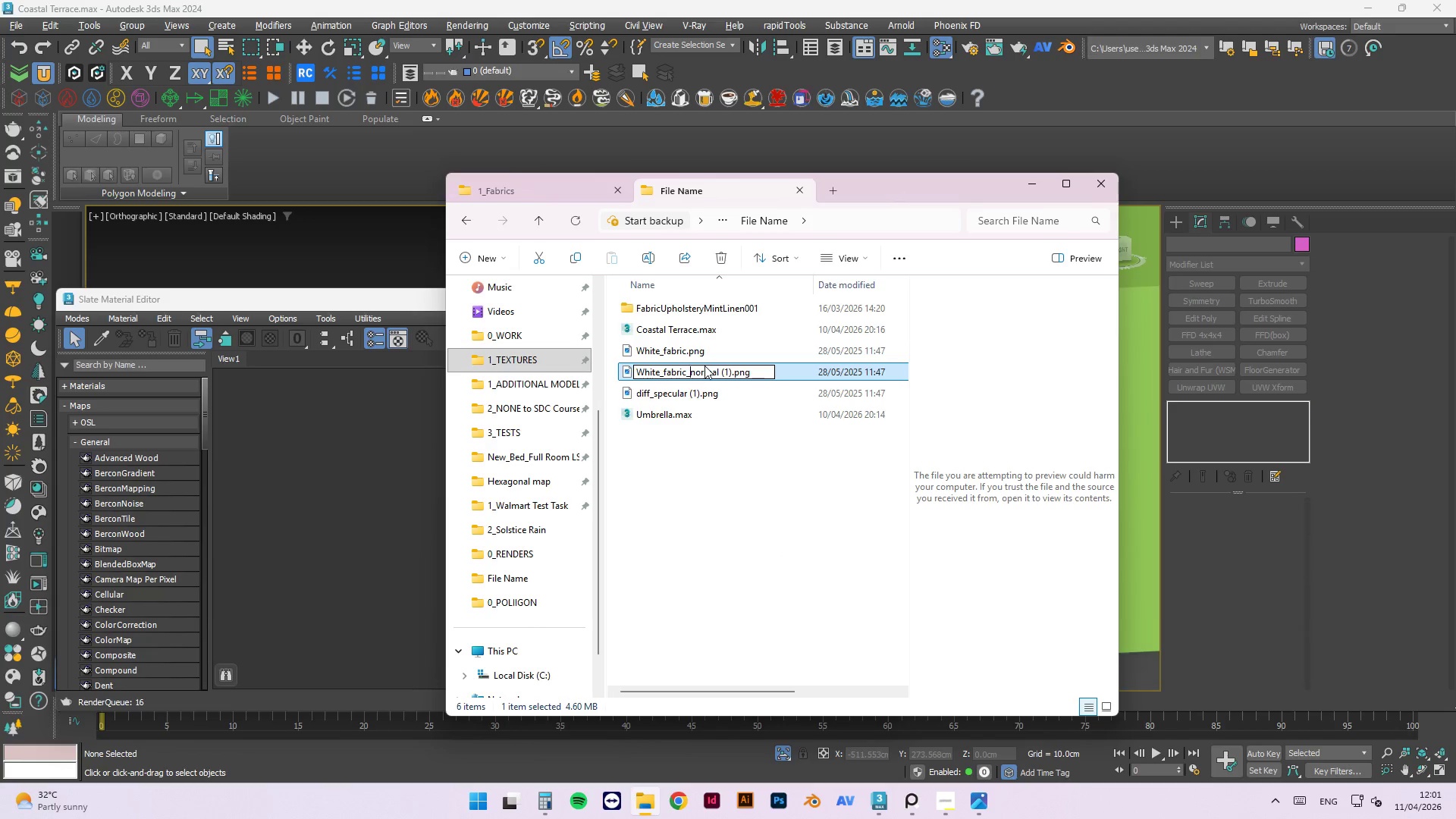 
key(ArrowRight)
 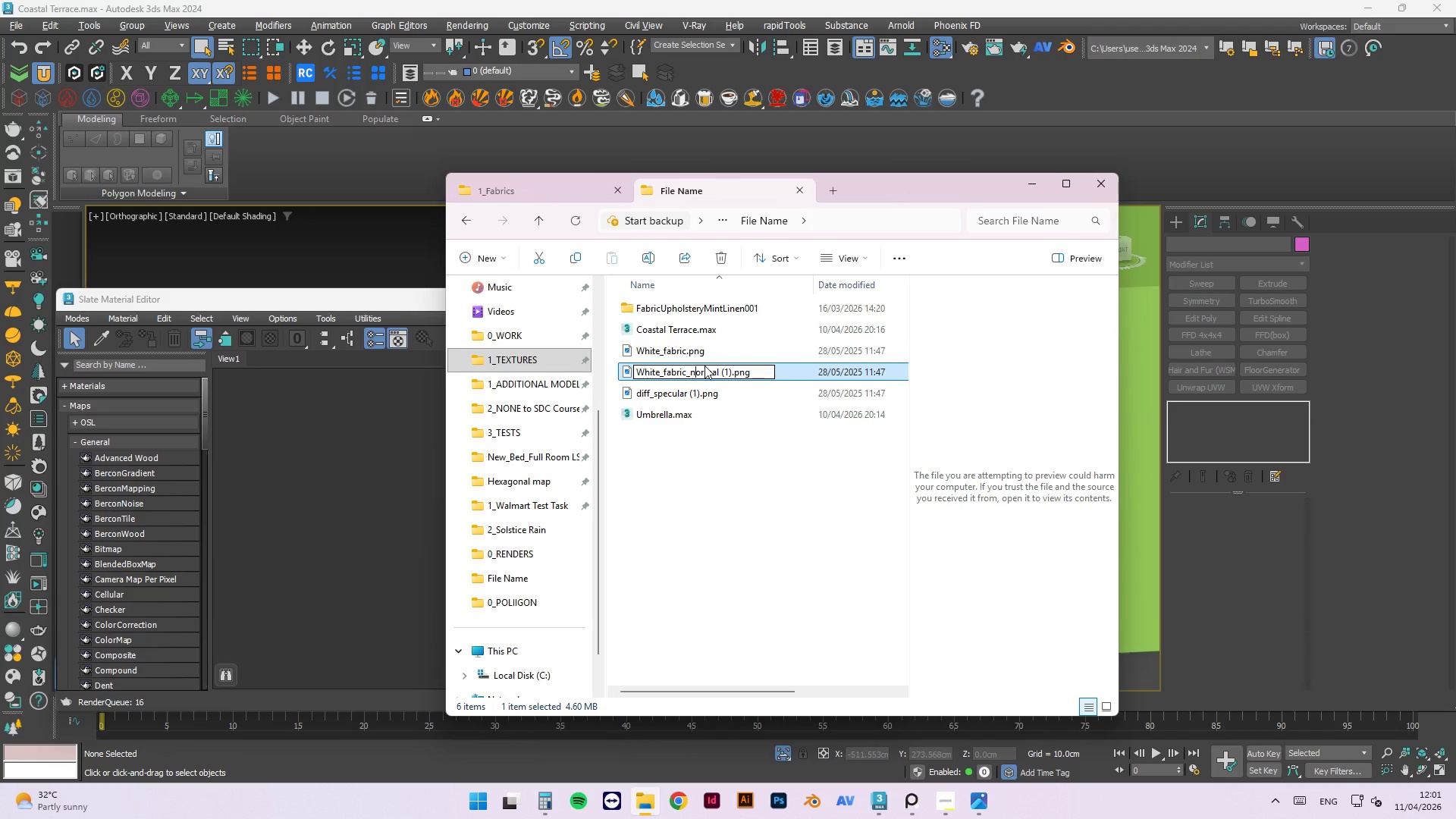 
hold_key(key=ArrowRight, duration=0.67)
 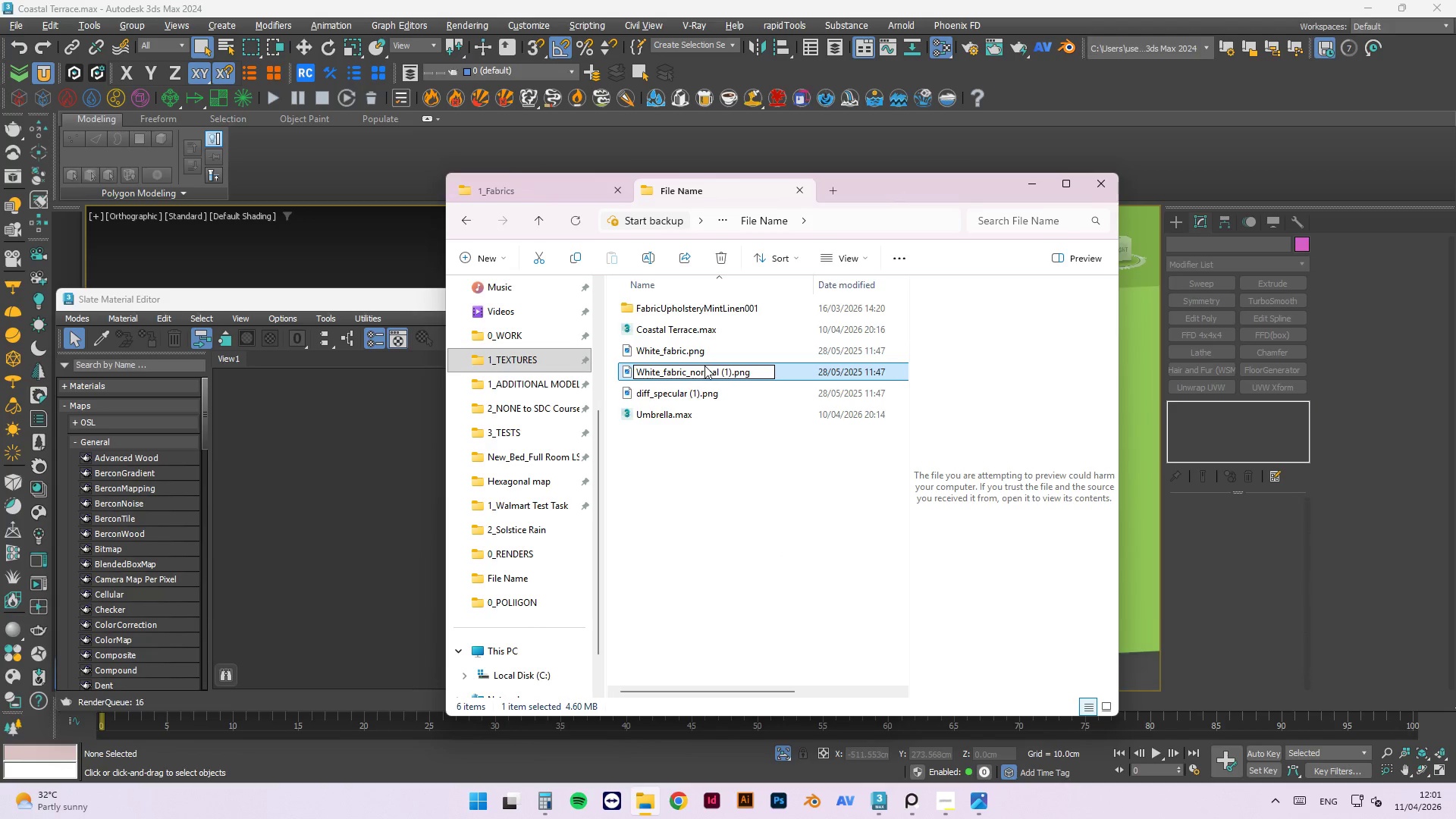 
key(Delete)
 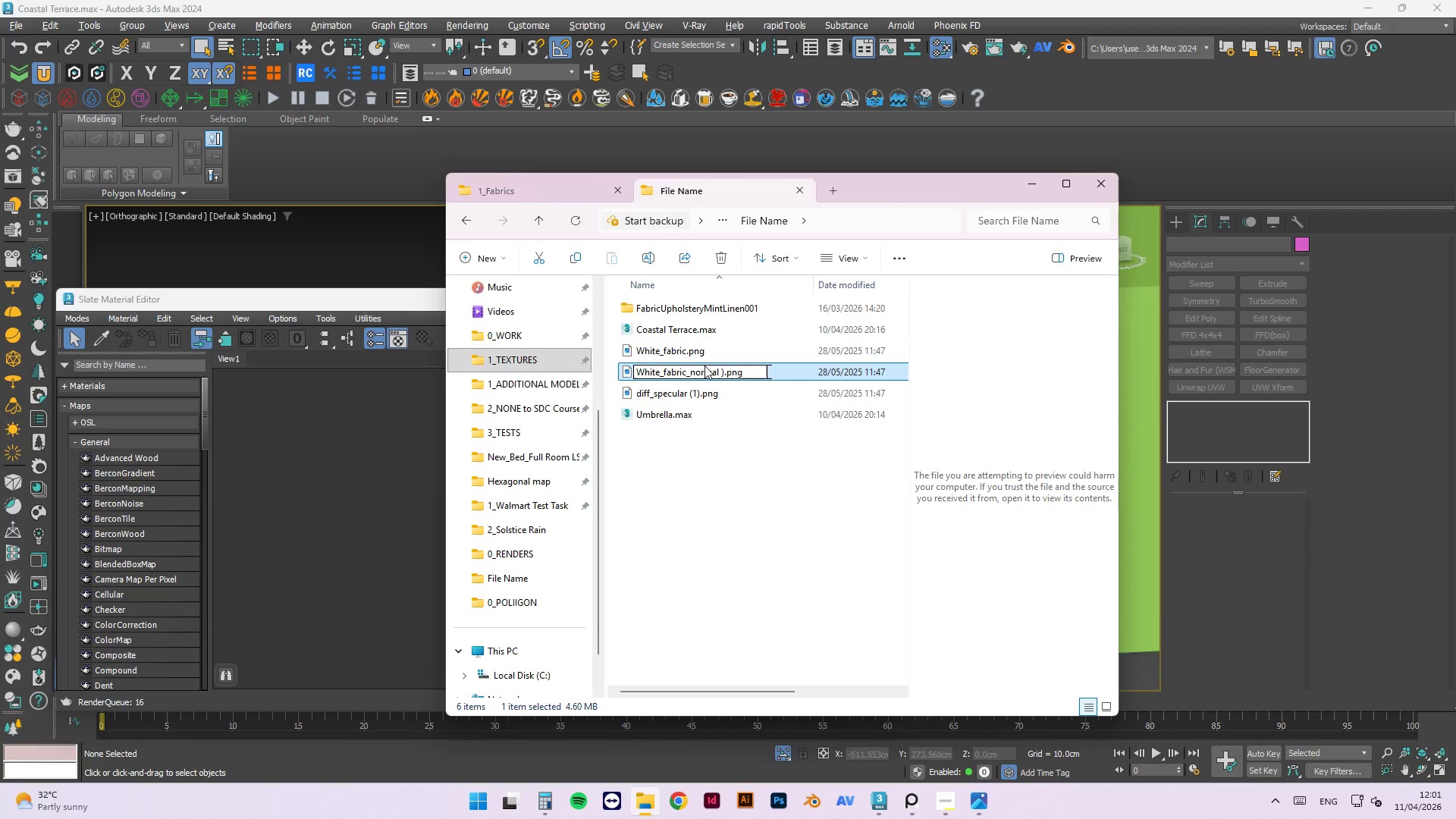 
key(Delete)
 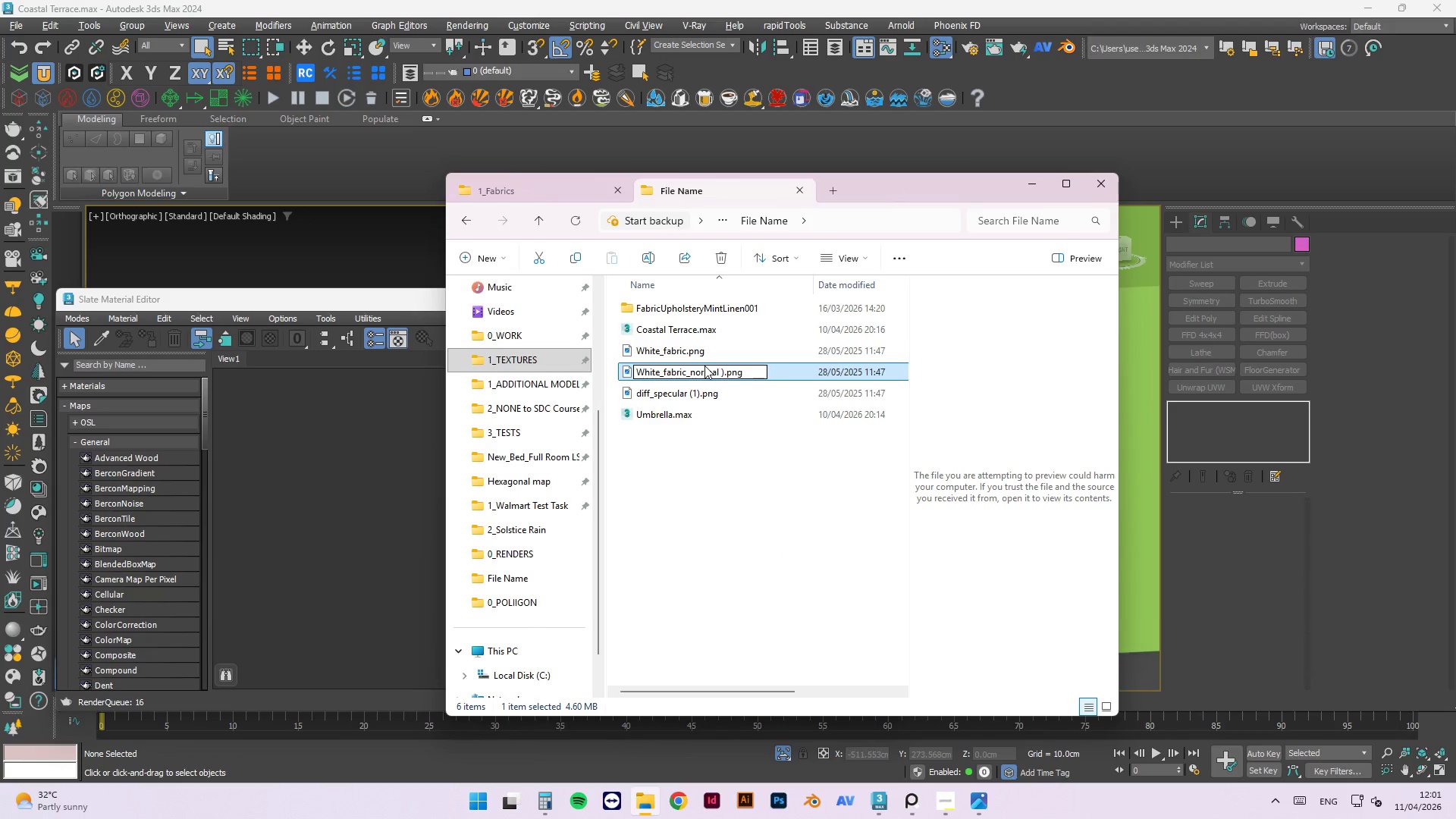 
key(Delete)
 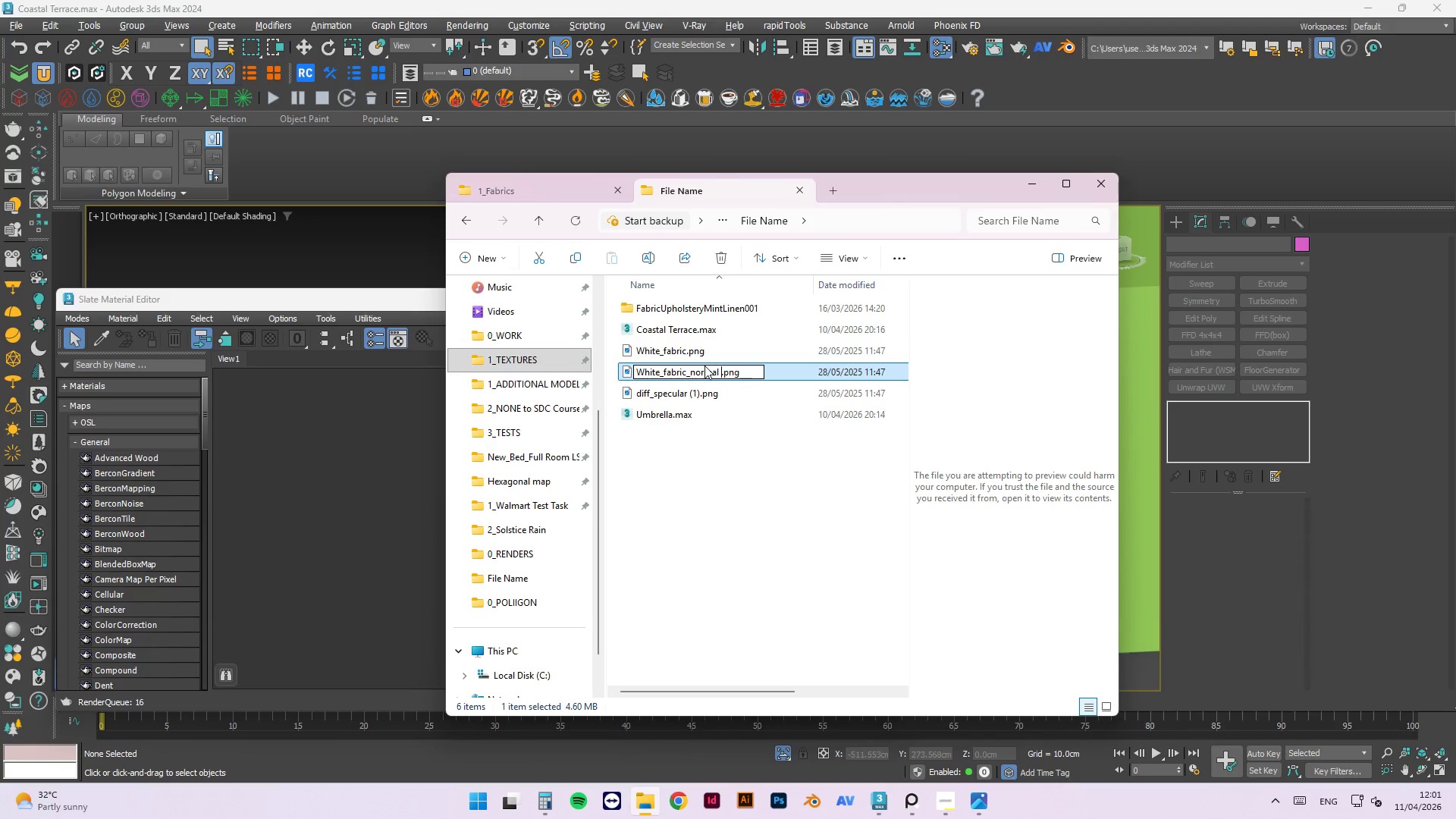 
key(Backspace)
 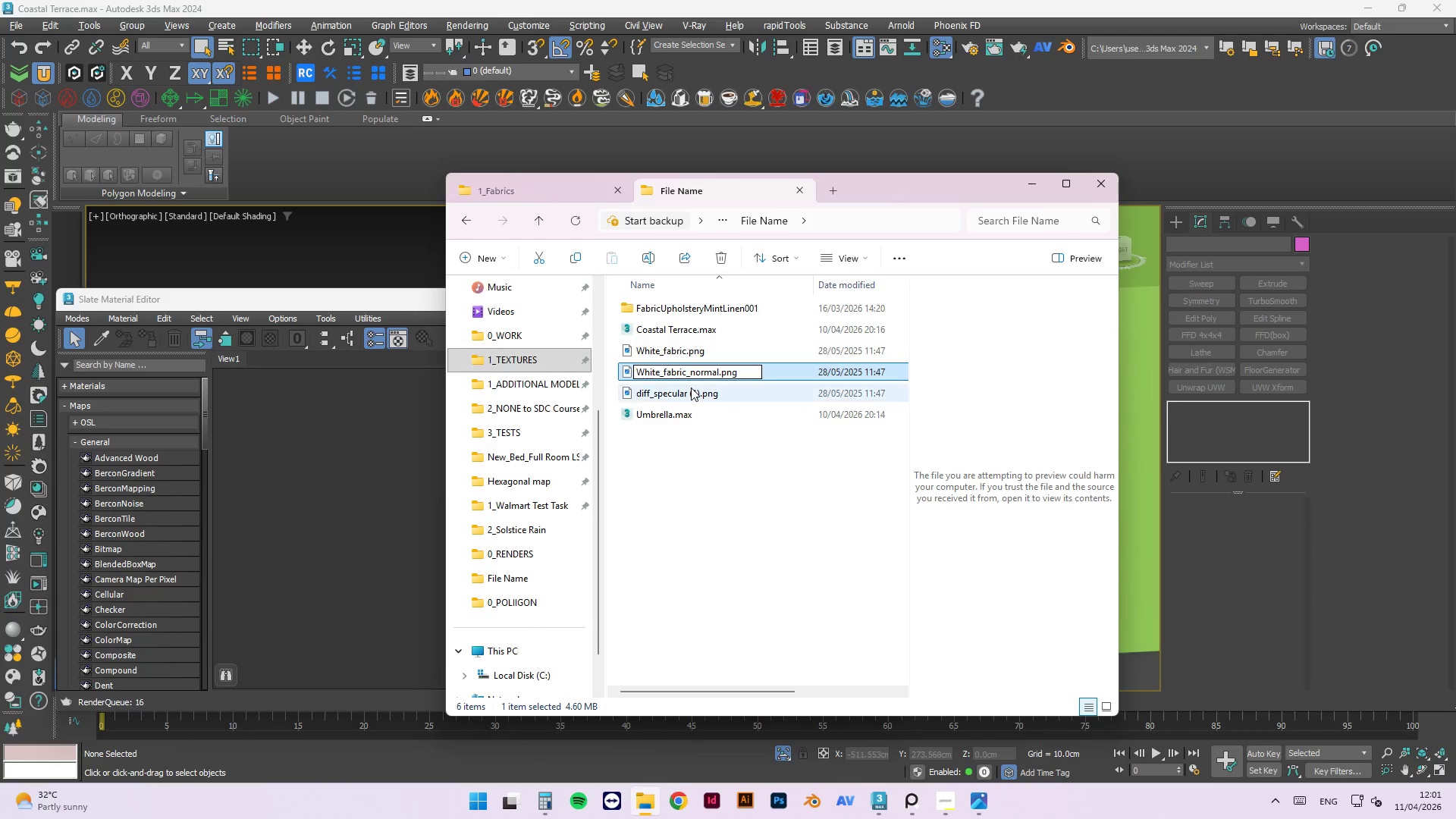 
left_click([691, 388])
 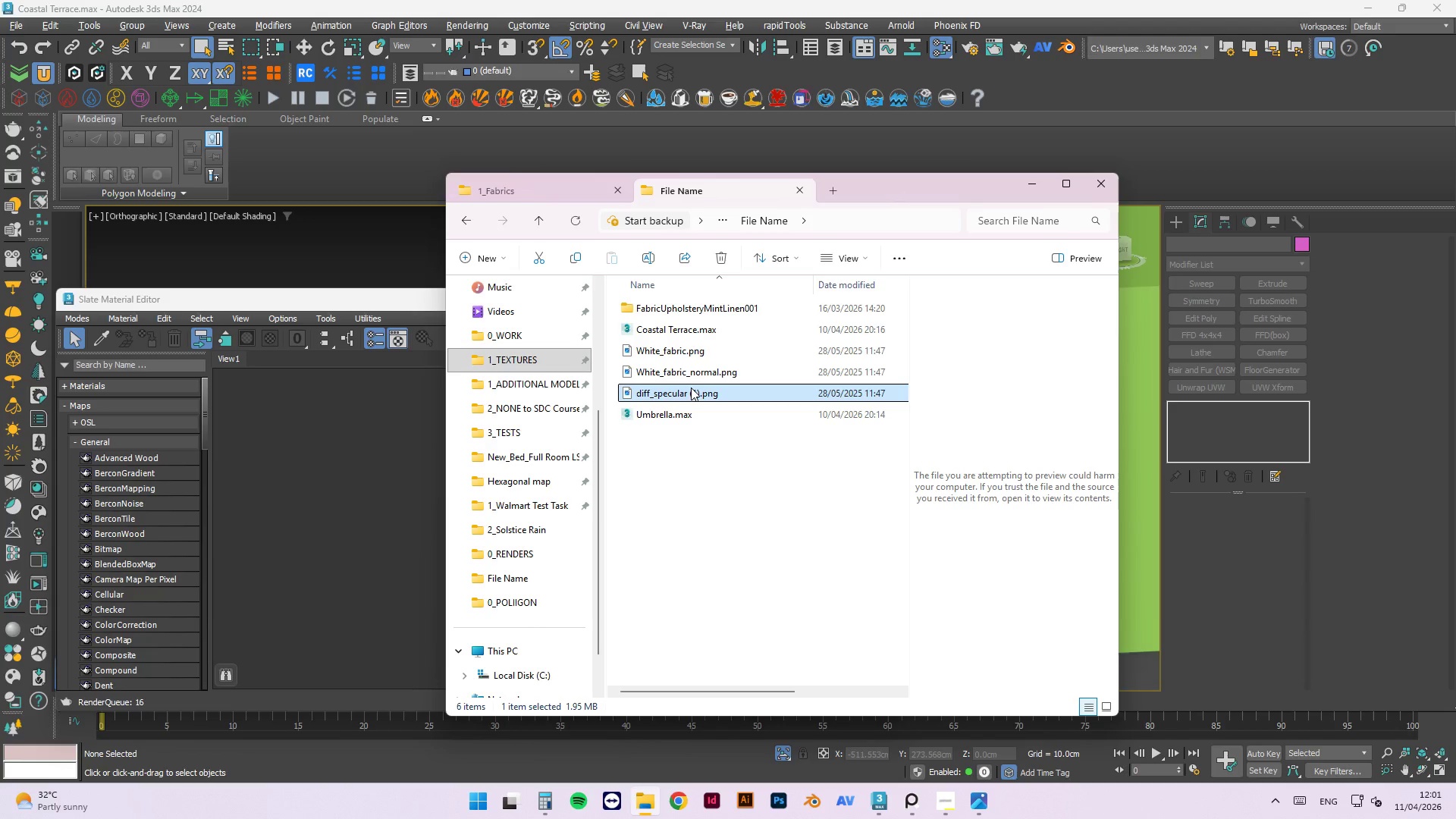 
key(F2)
 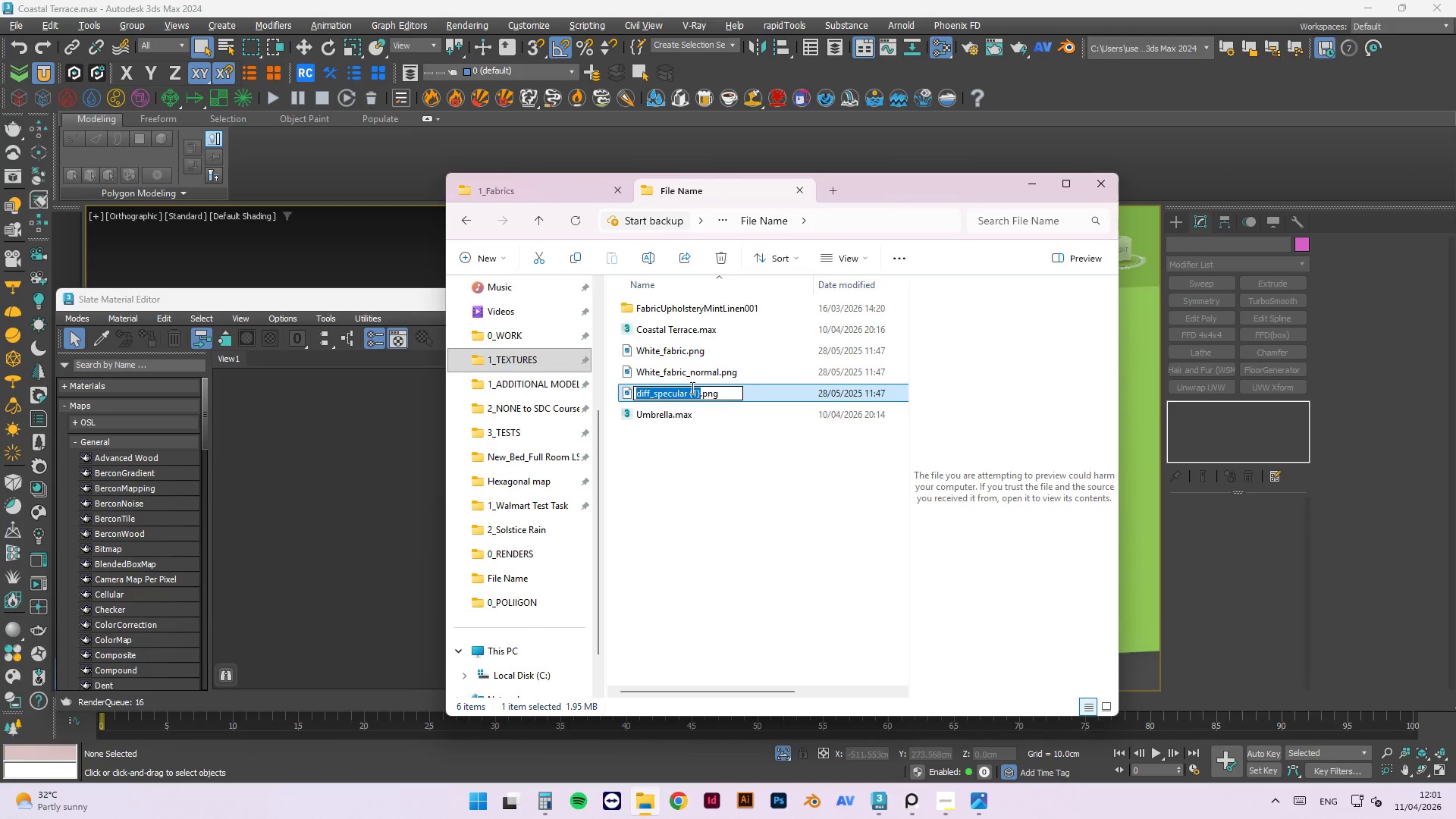 
key(ArrowRight)
 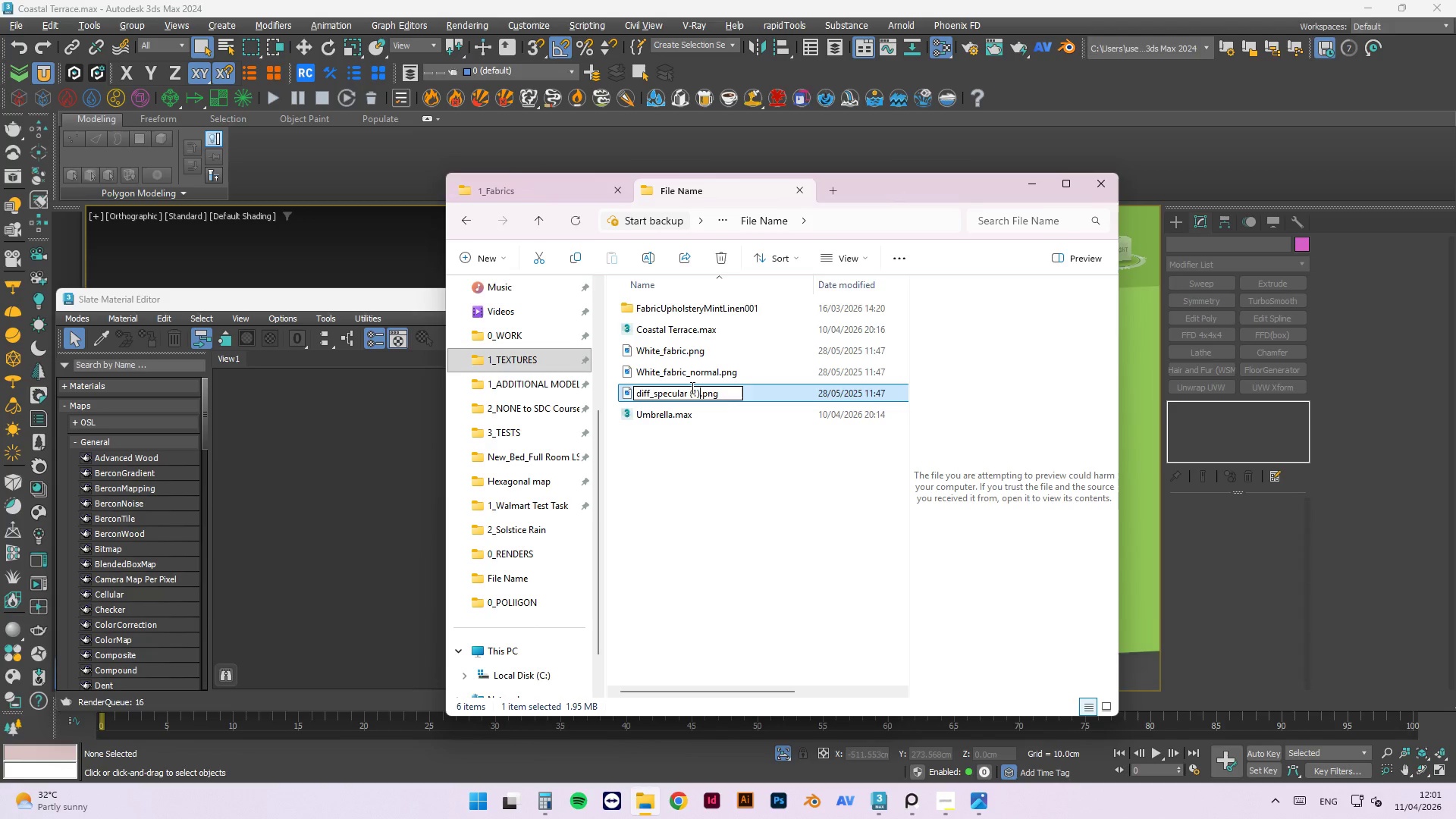 
key(Backspace)
 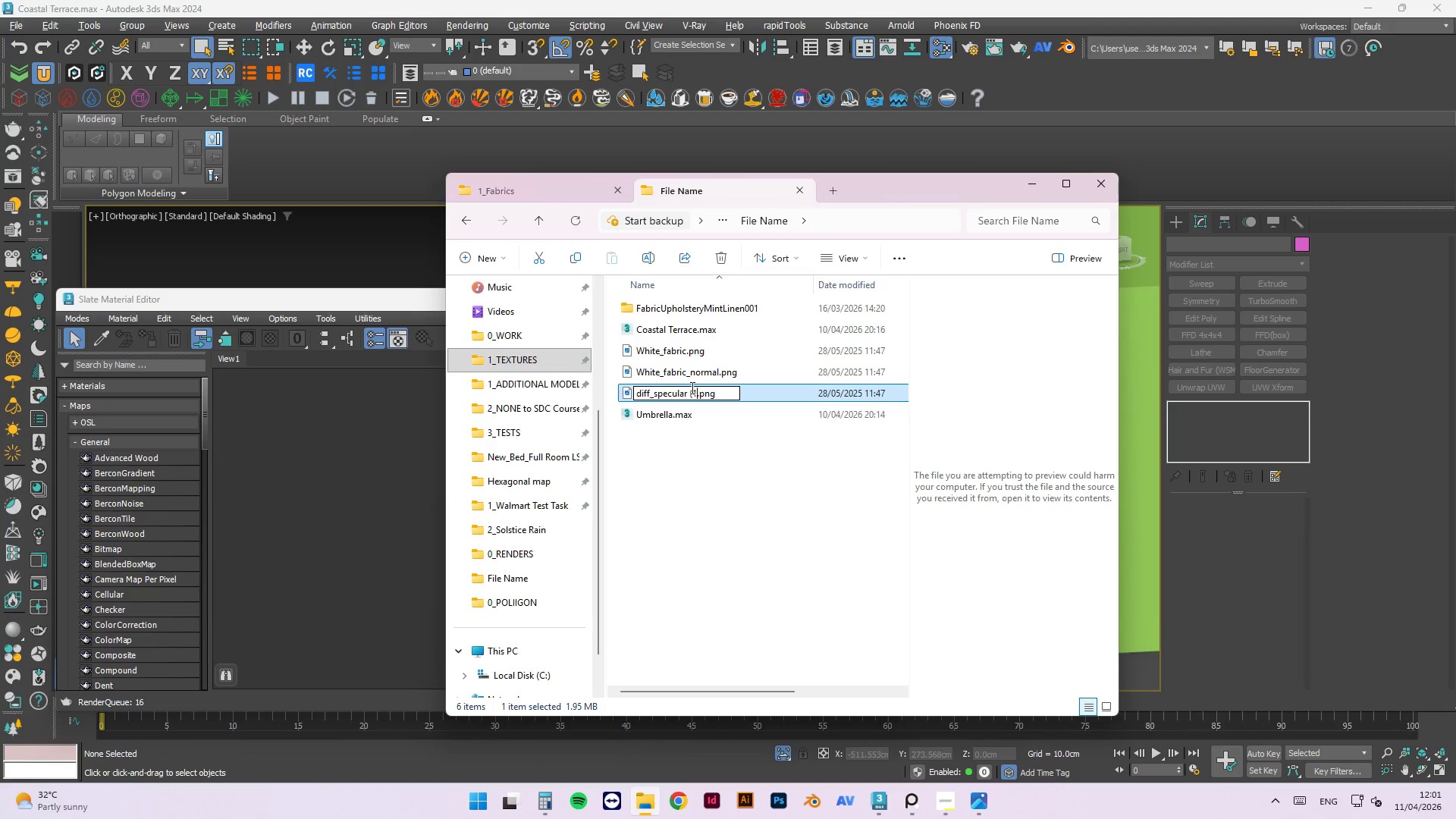 
key(Backspace)
 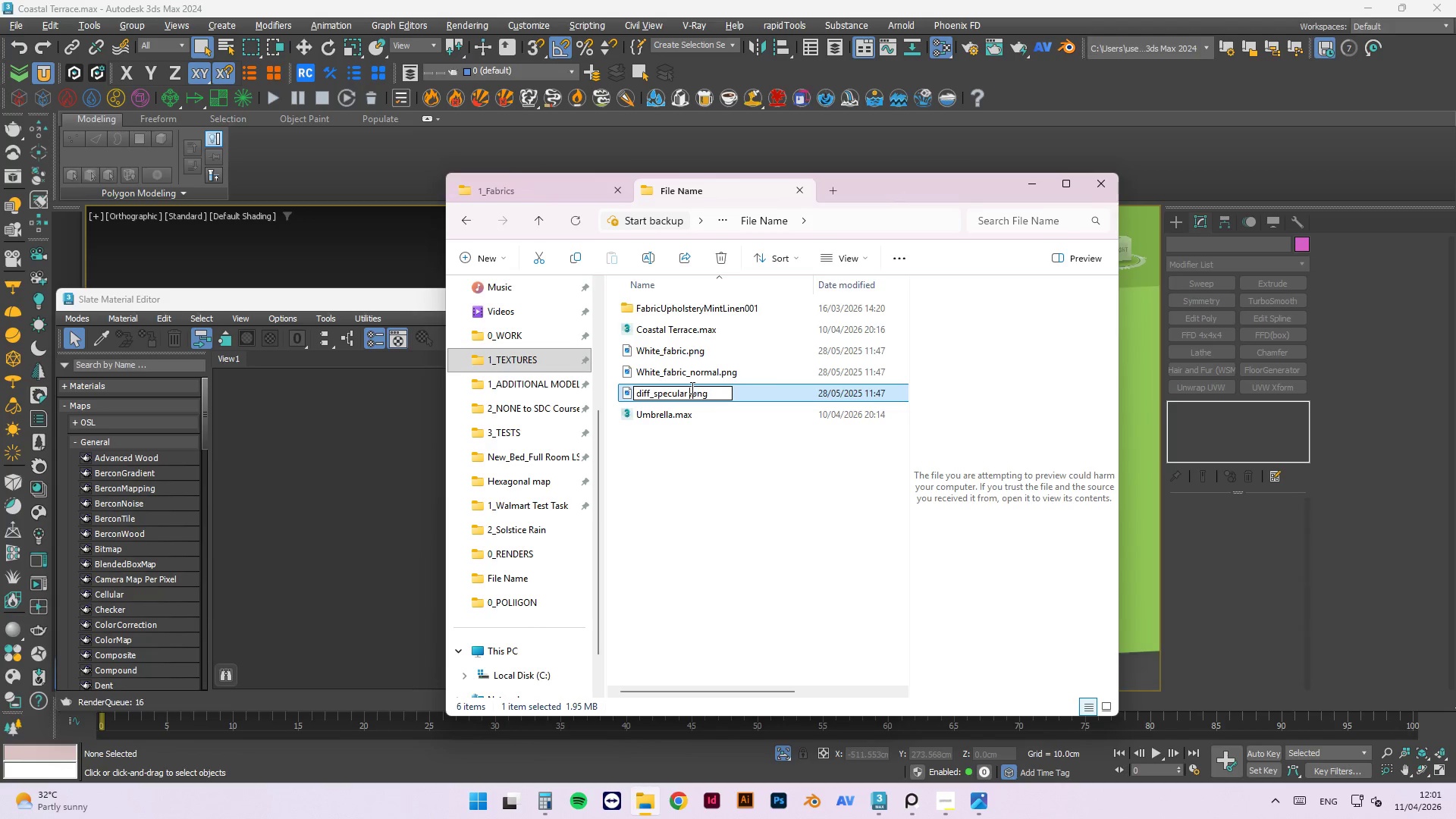 
key(Backspace)
 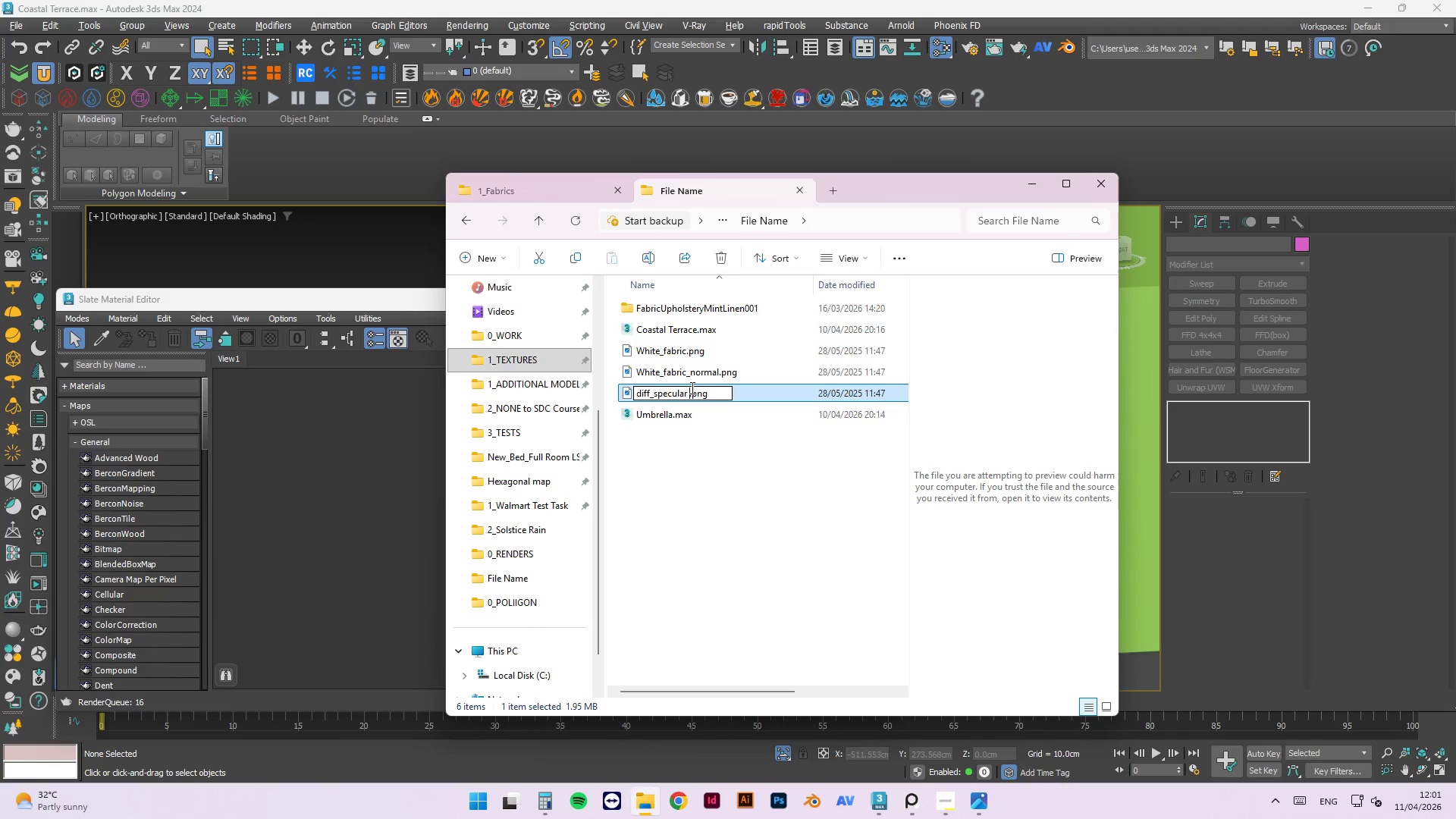 
key(Backspace)
 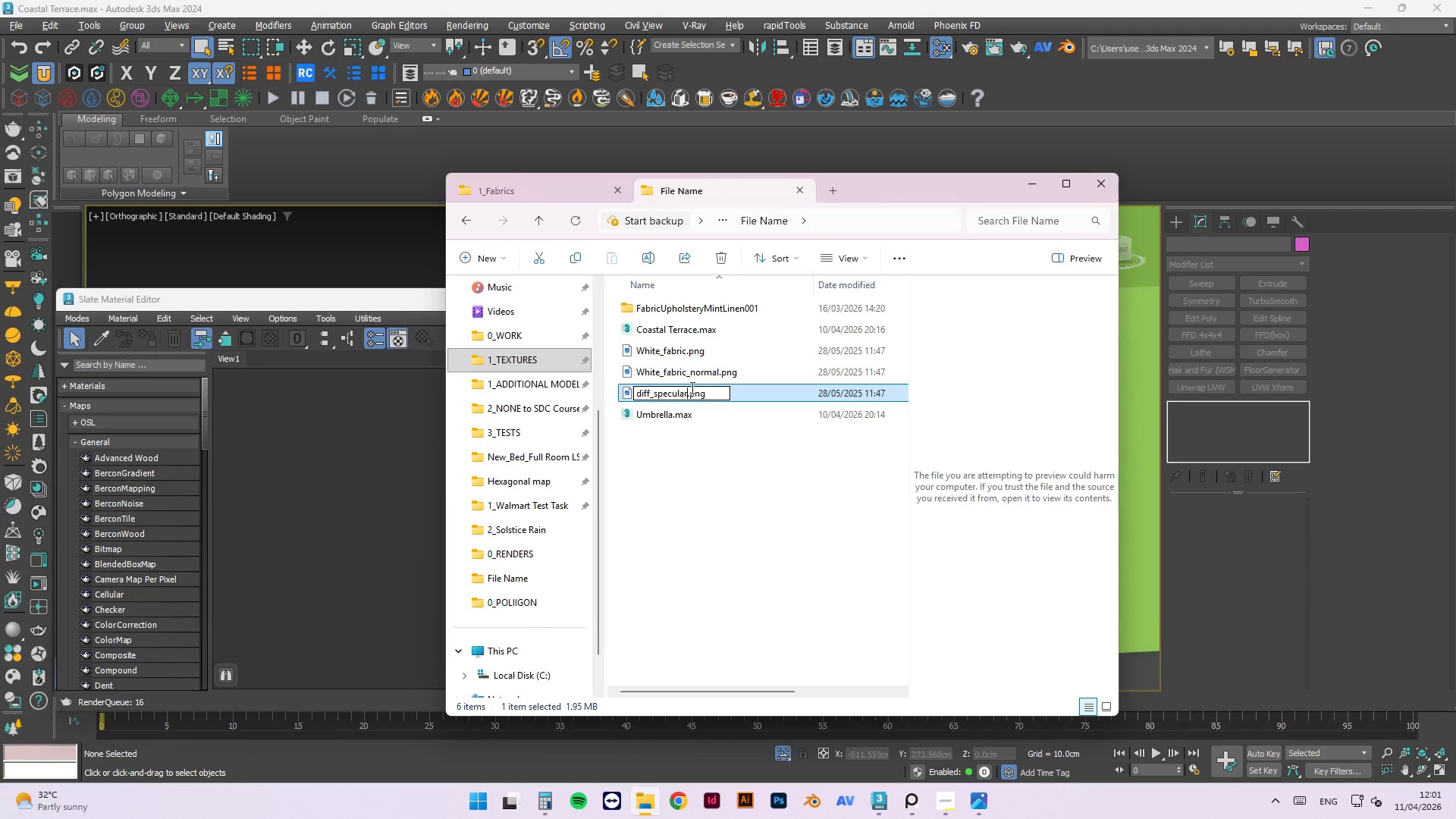 
hold_key(key=ArrowLeft, duration=0.73)
 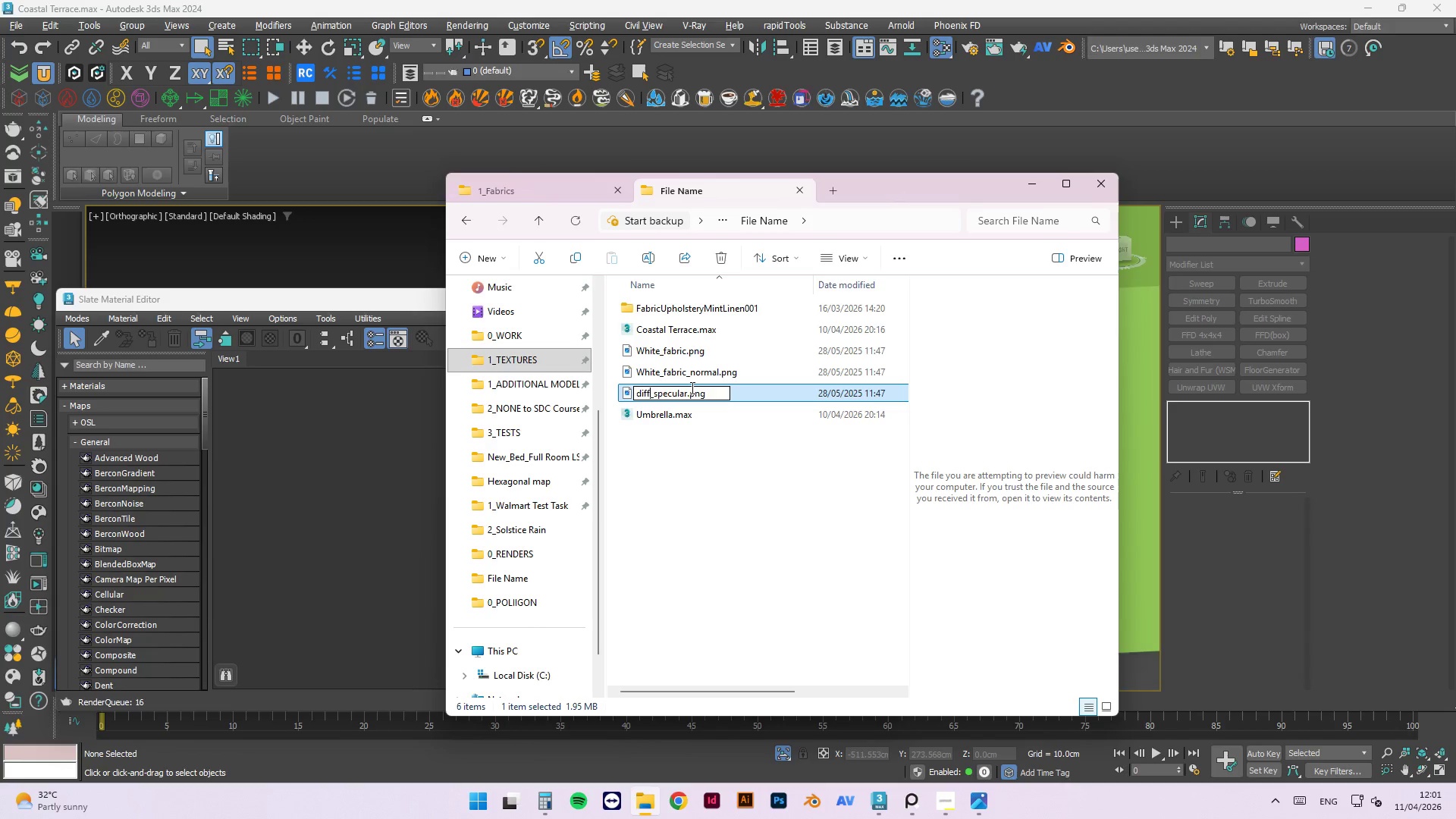 
key(ArrowLeft)
 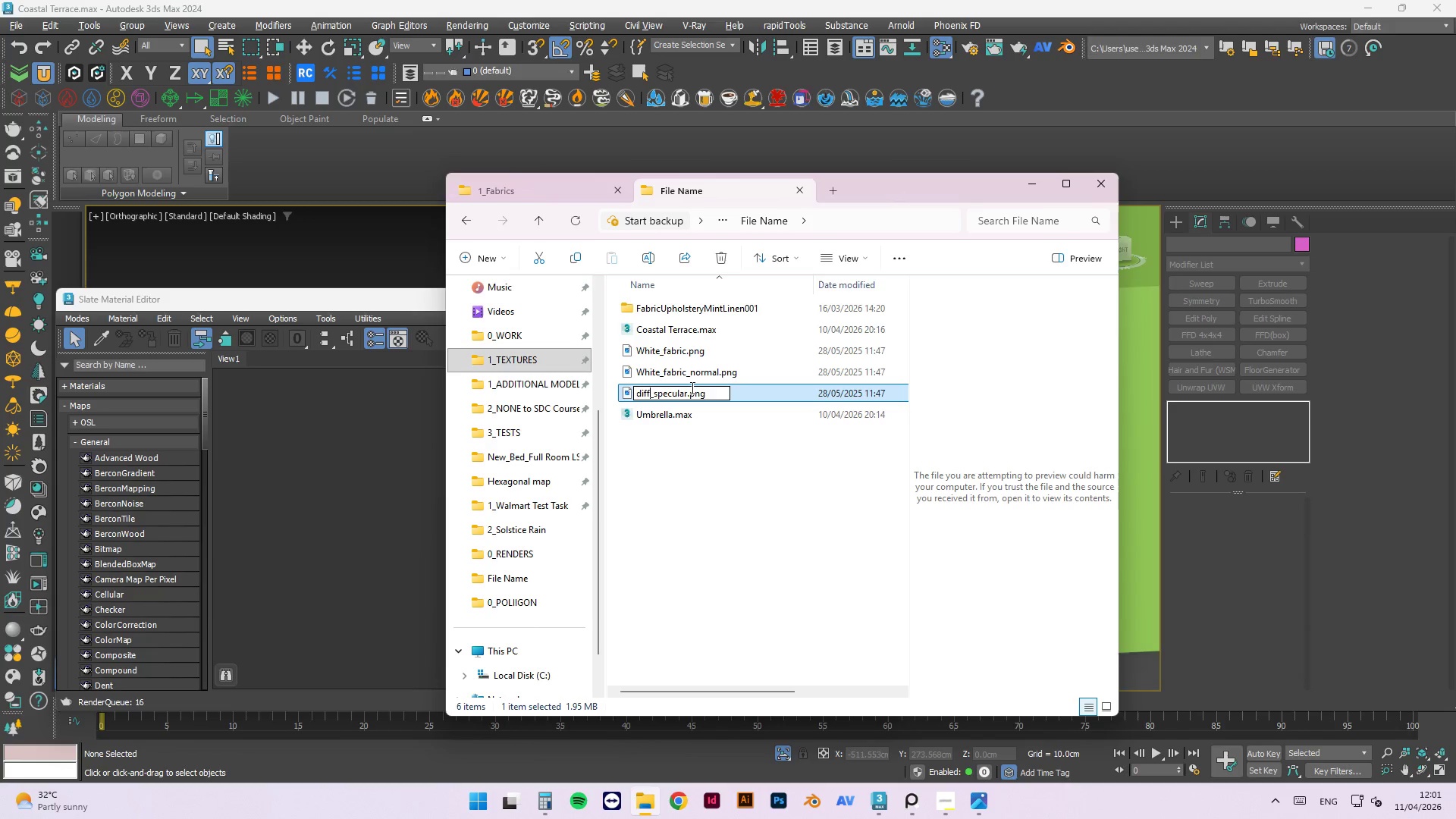 
key(Backspace)
 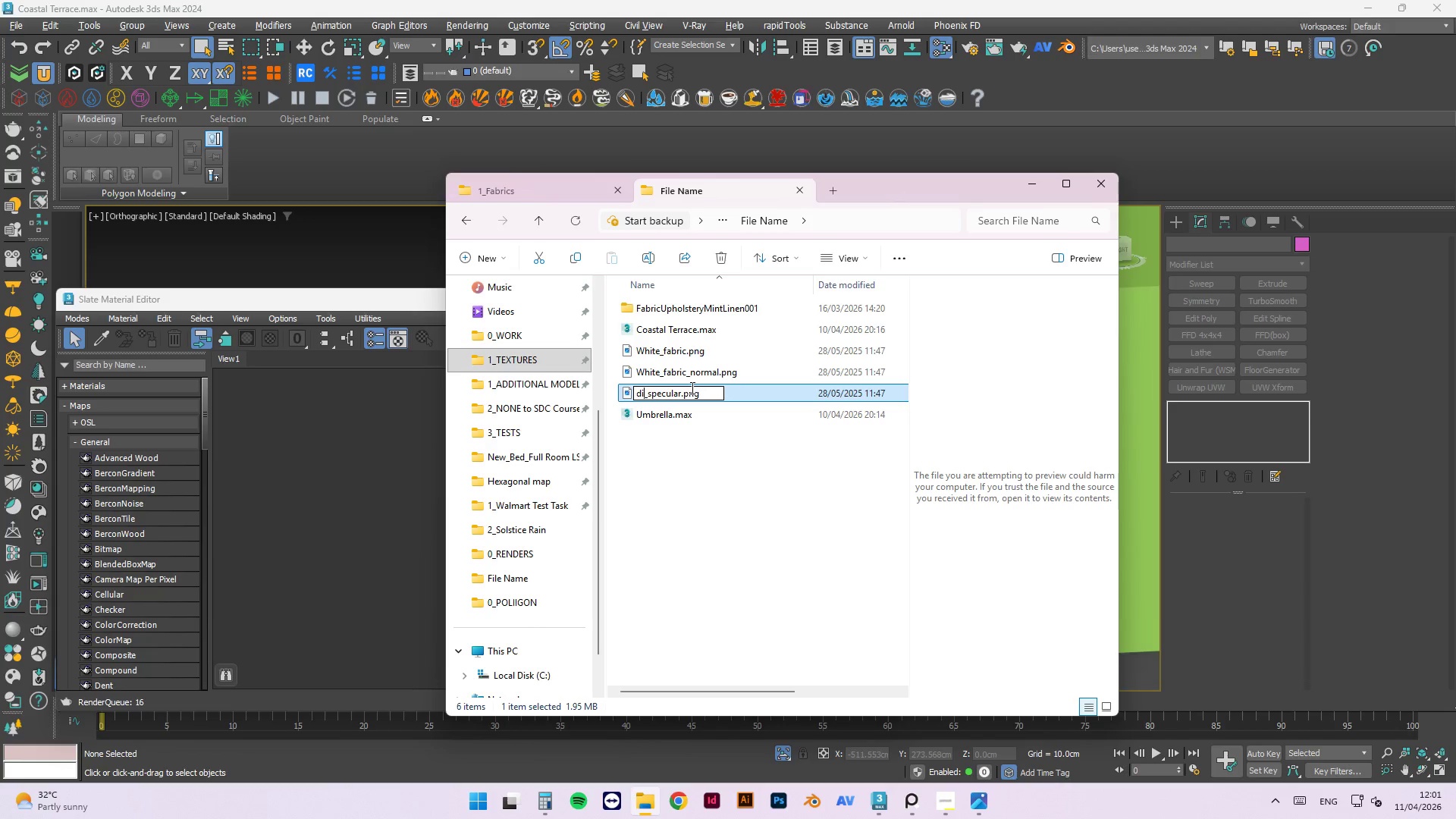 
key(Backspace)
 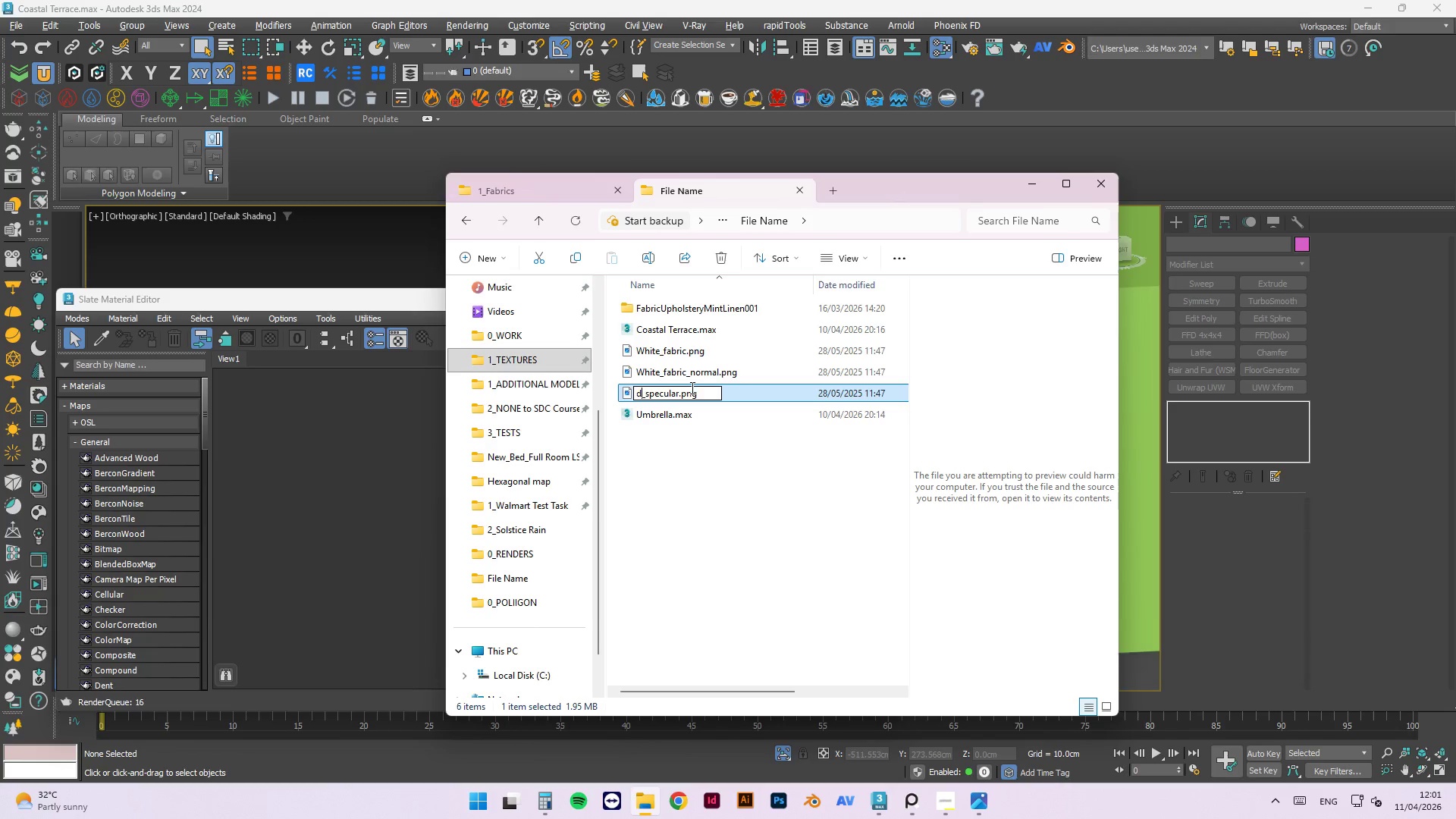 
key(Backspace)
 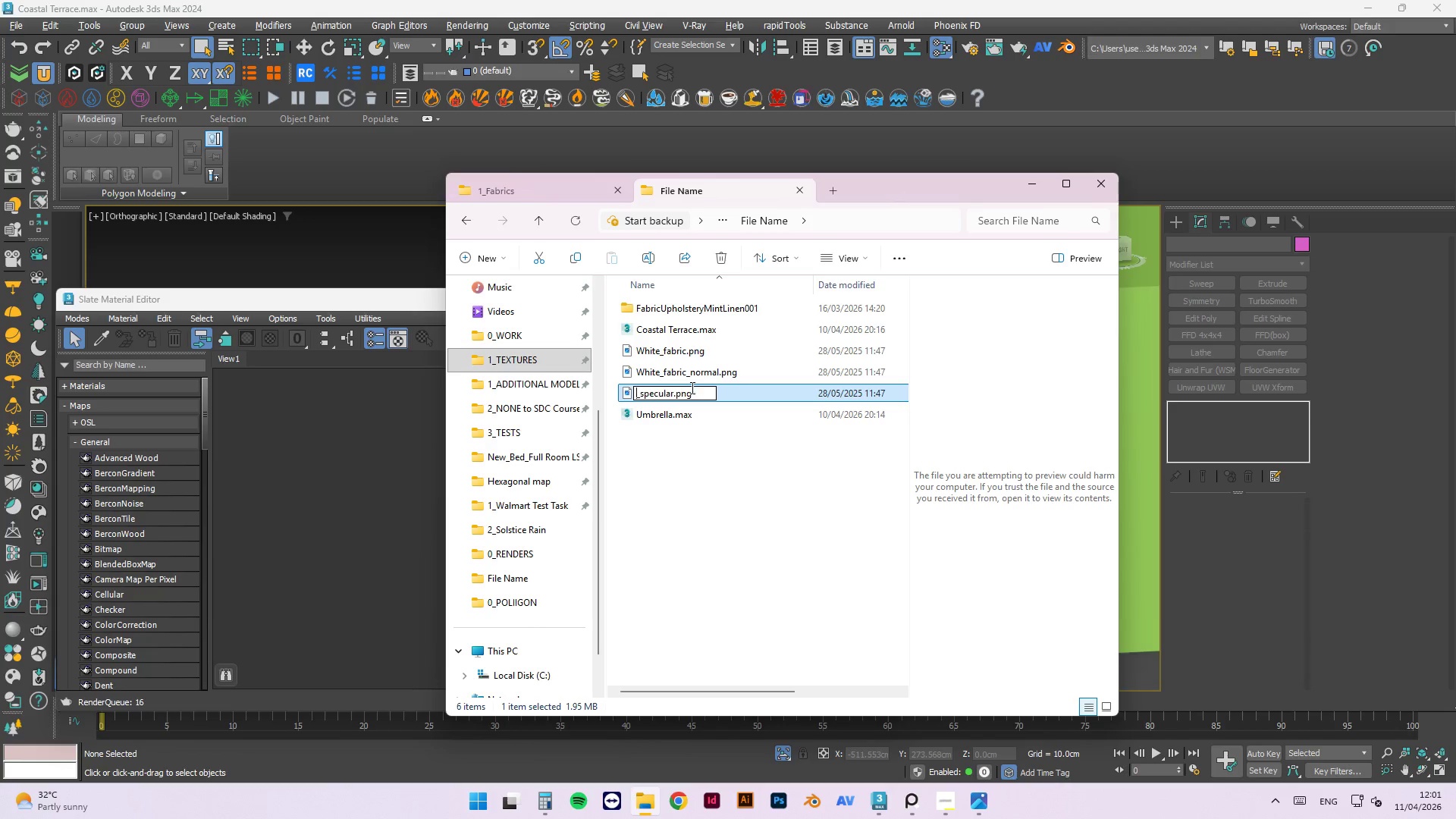 
key(Backspace)
 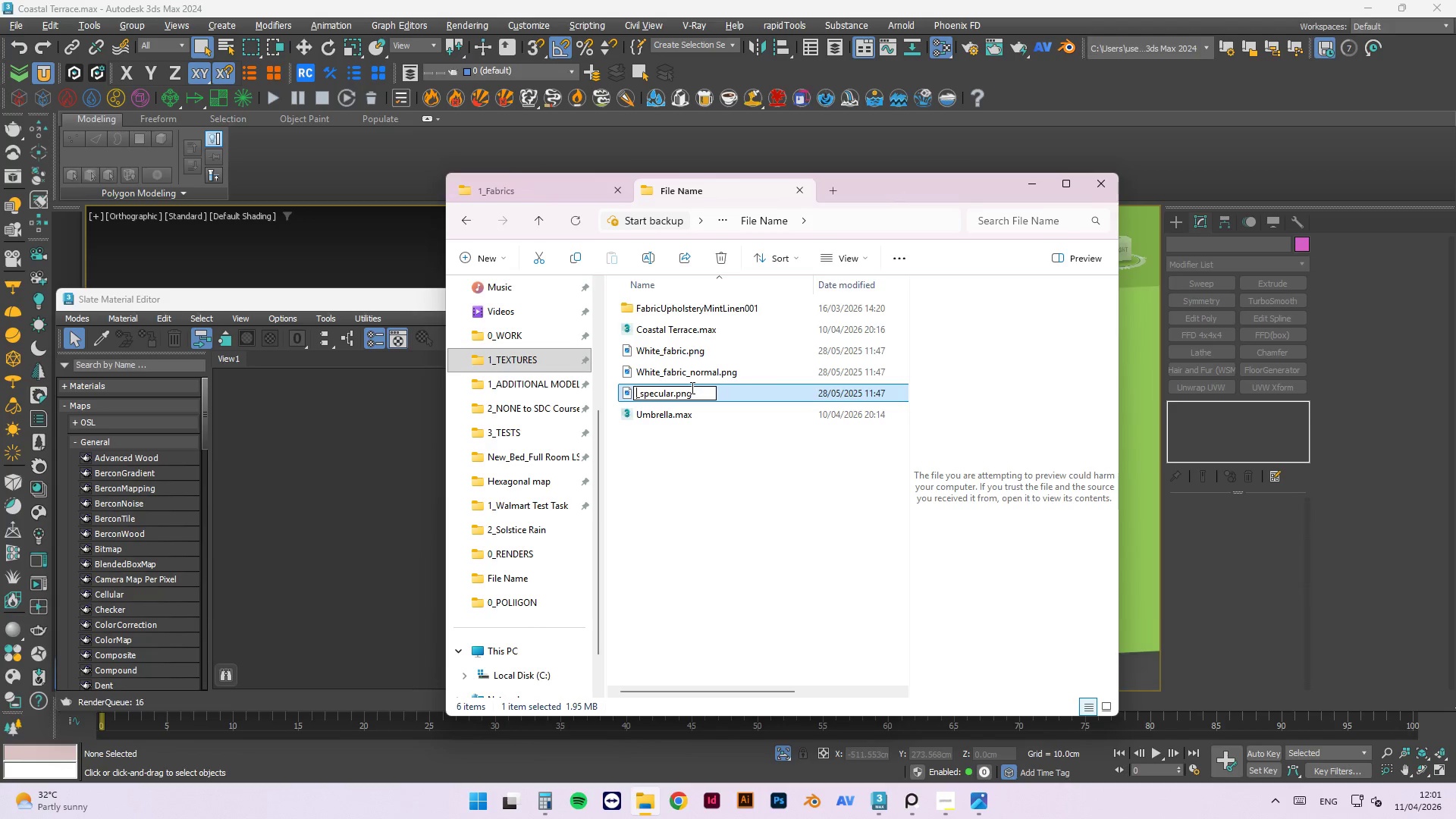 
key(Control+V)
 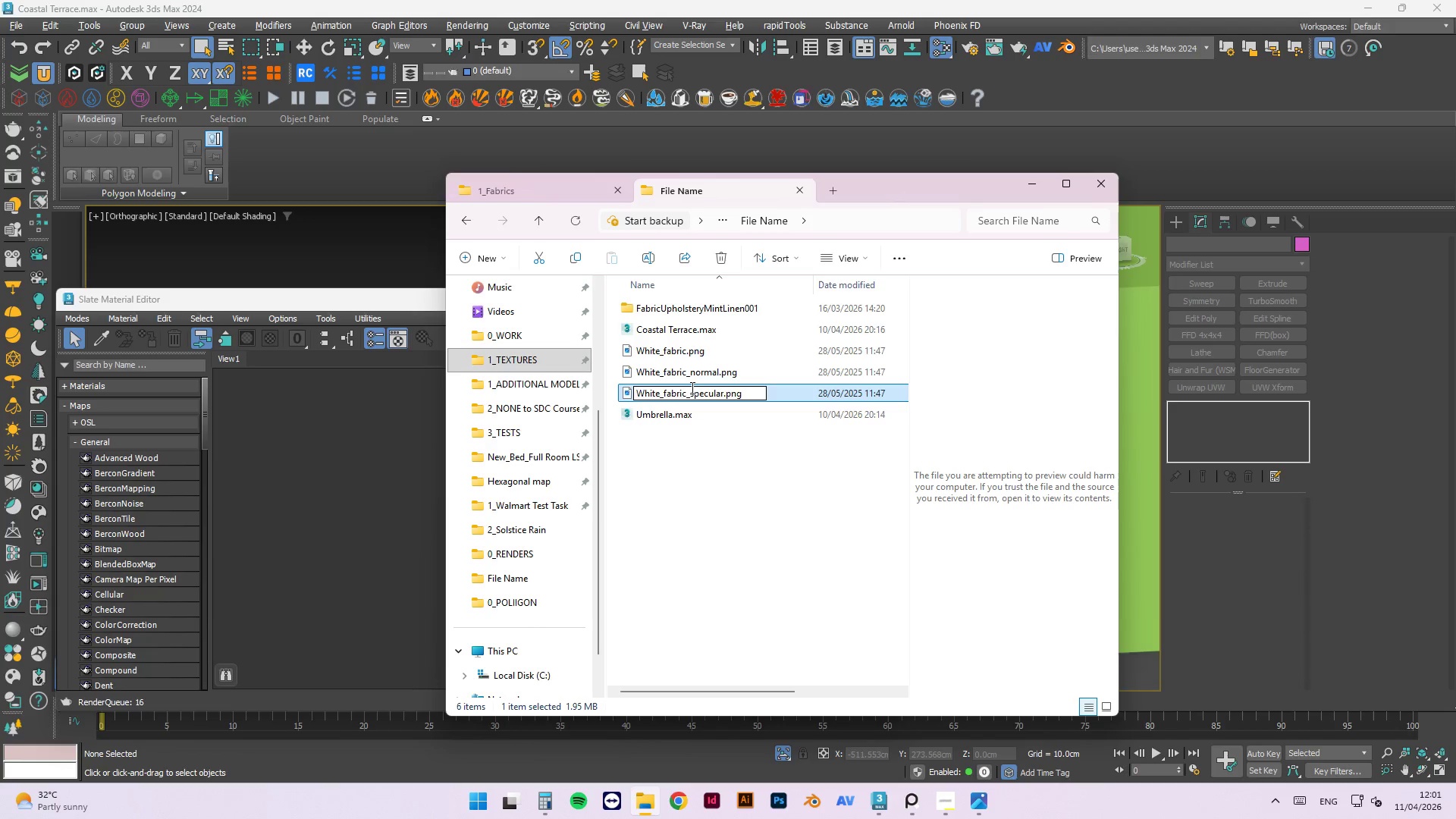 
key(Enter)
 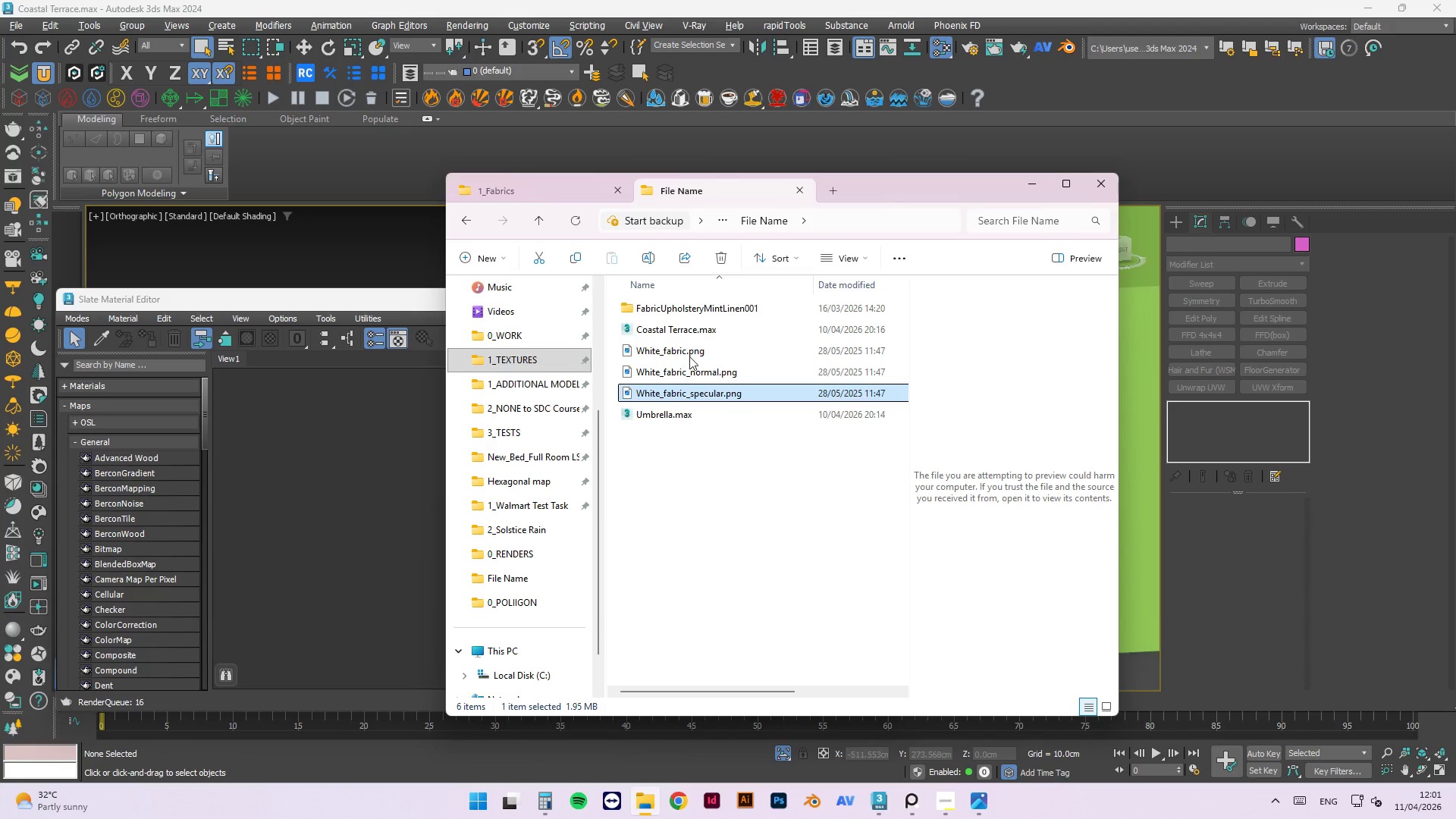 
hold_key(key=ShiftLeft, duration=0.47)
left_click([676, 346])
 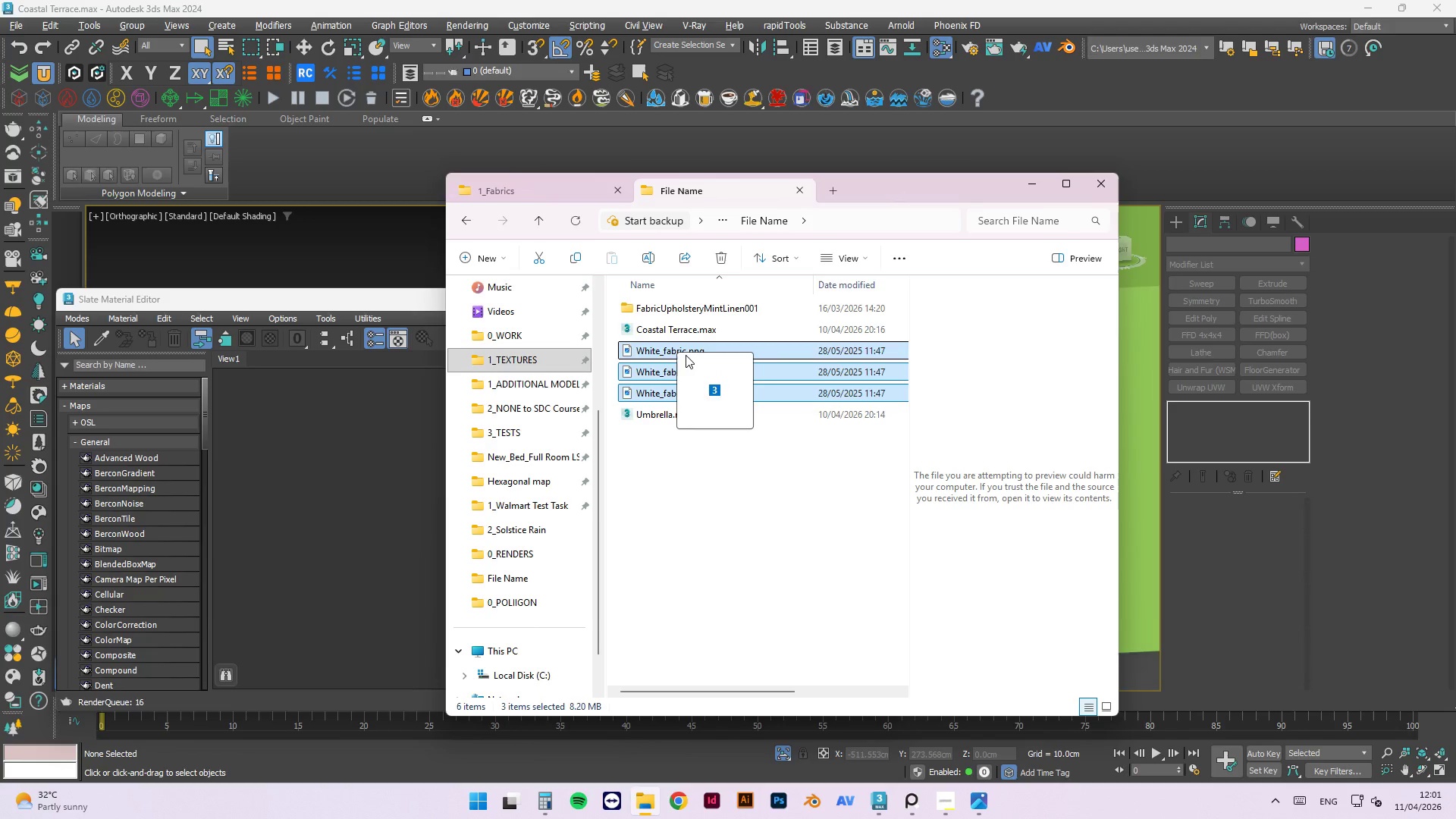 
left_click_drag(start_coordinate=[672, 354], to_coordinate=[325, 438])
 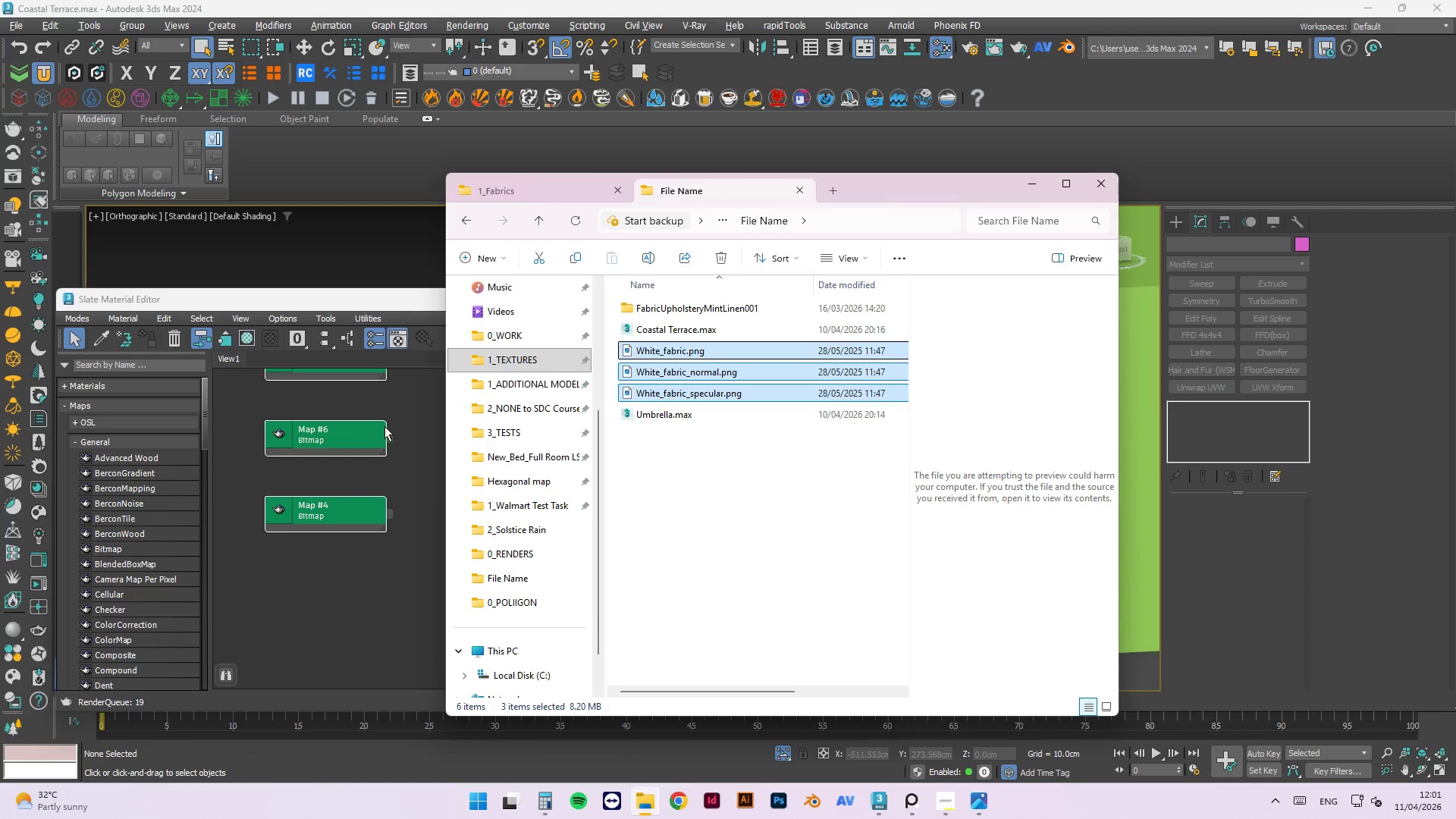 
left_click([403, 425])
 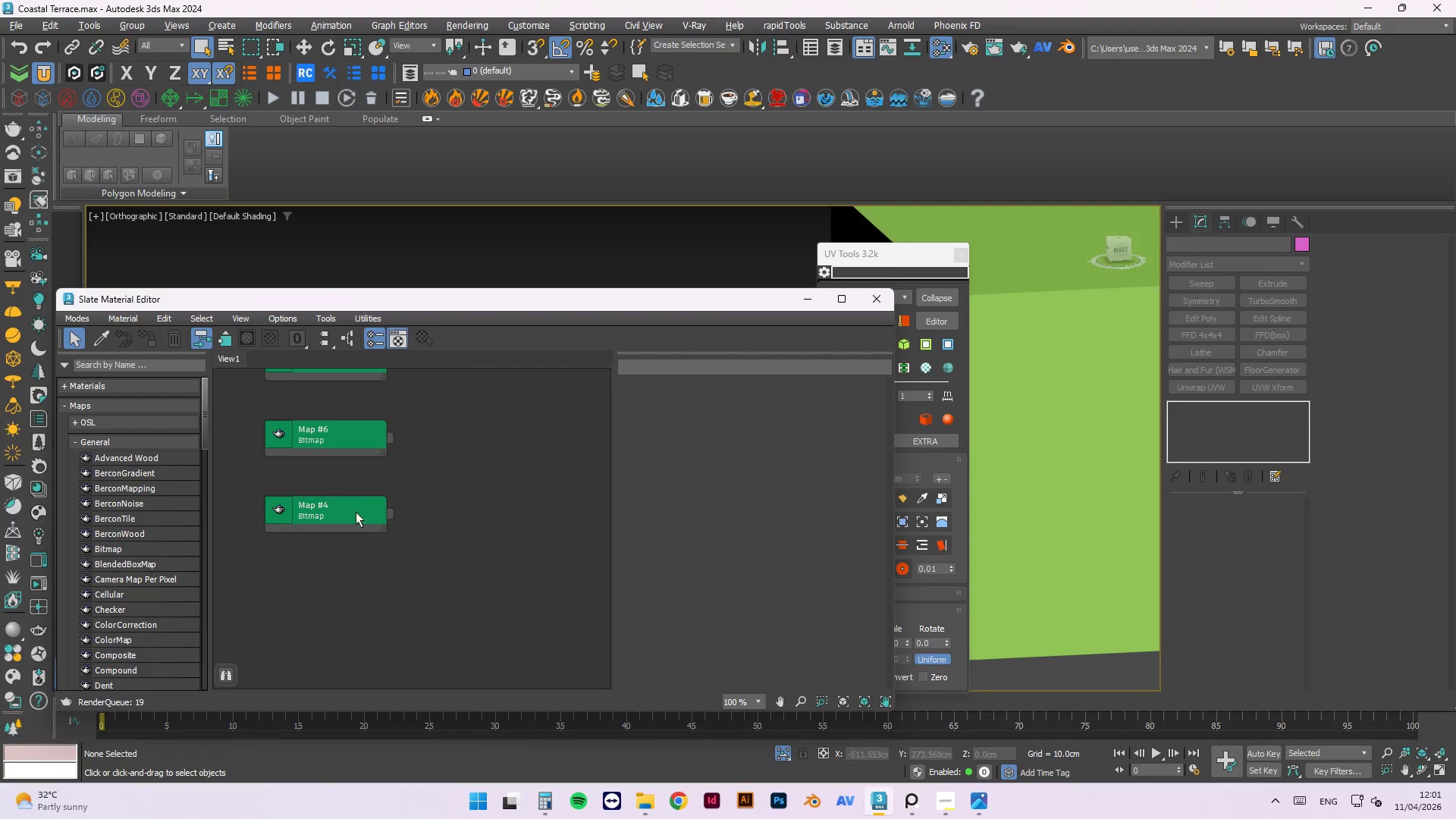 
left_click([356, 394])
 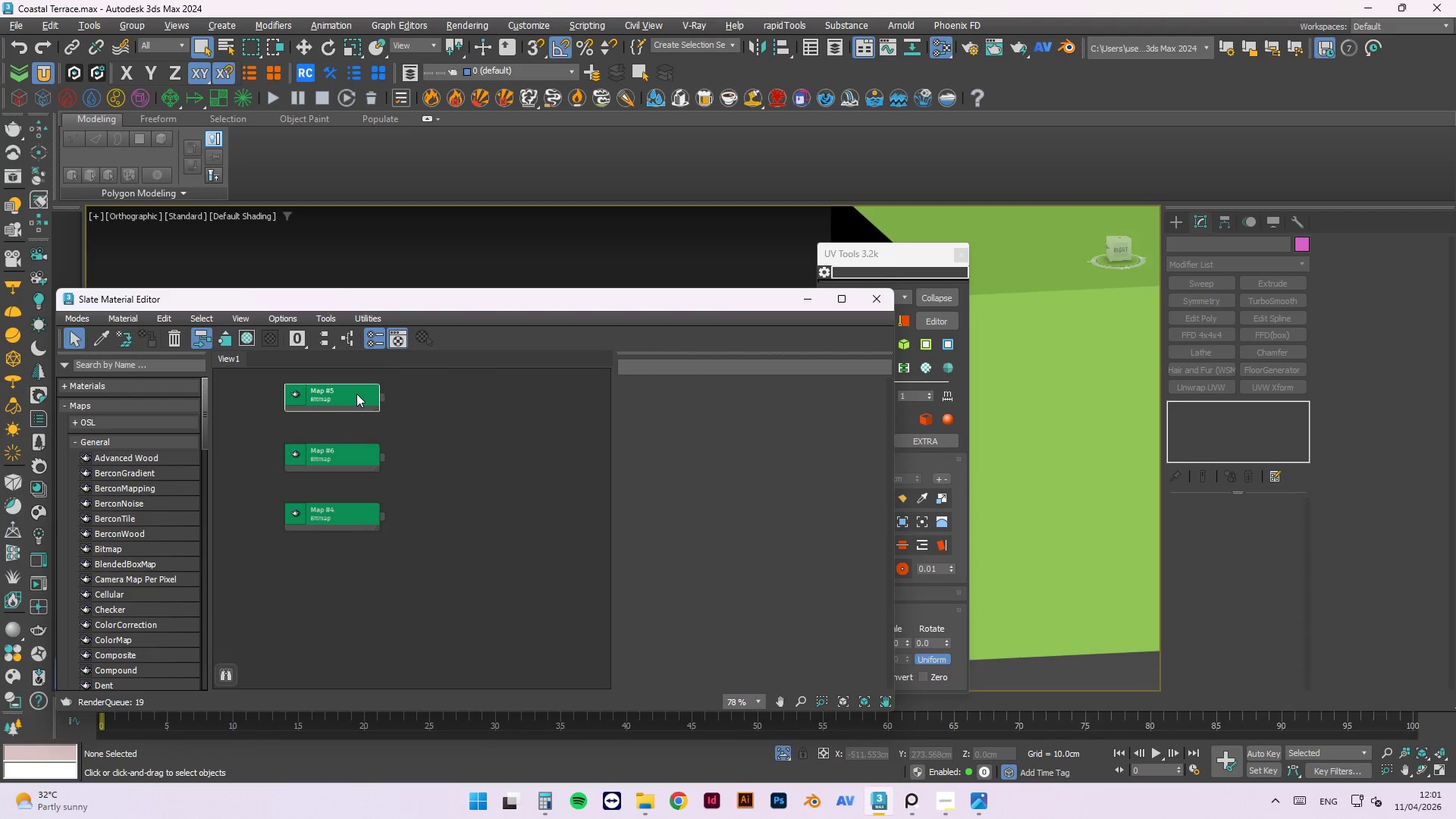 
scroll: coordinate [358, 529], scroll_direction: down, amount: 2.0
 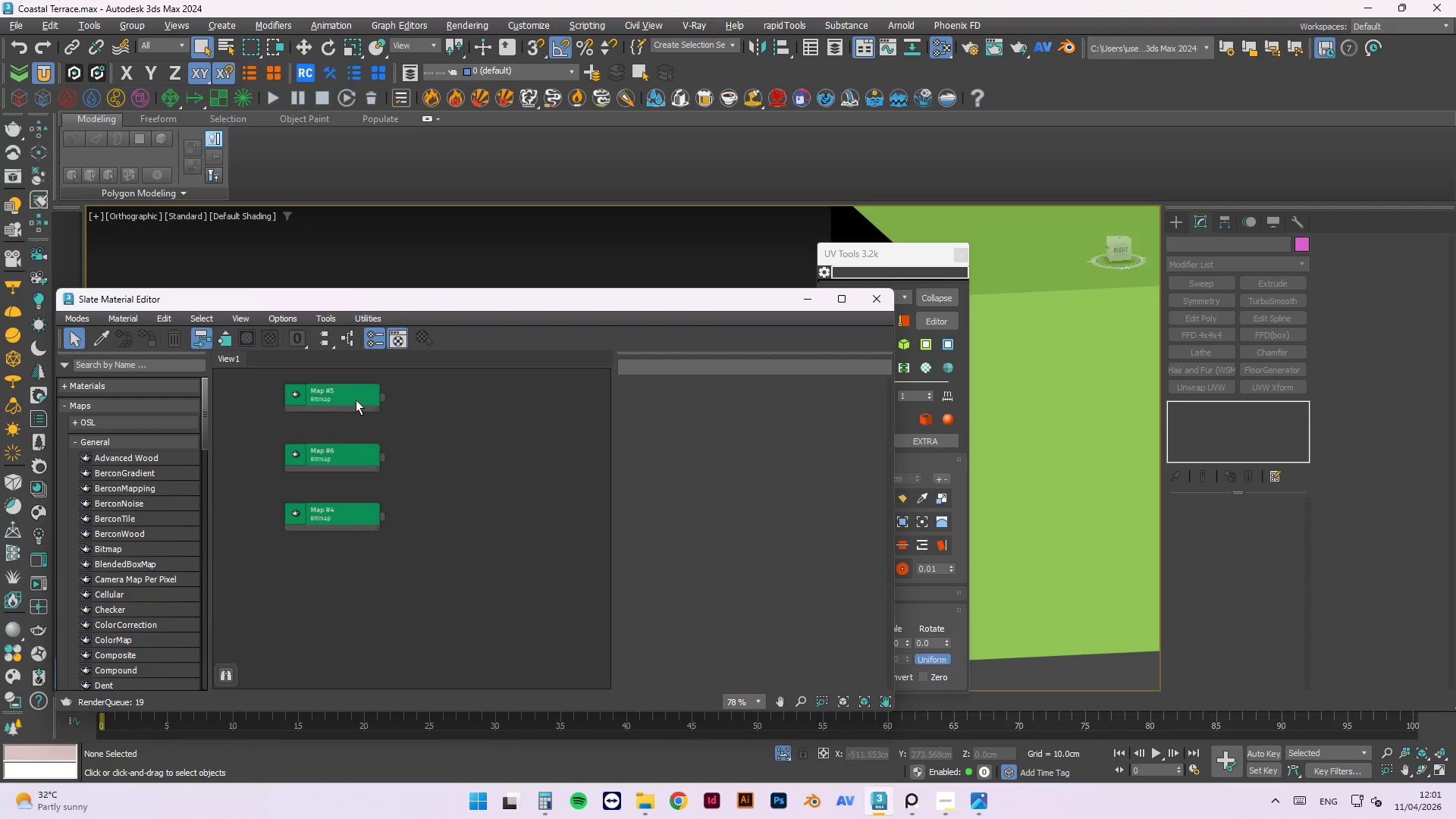 
right_click([356, 394])
 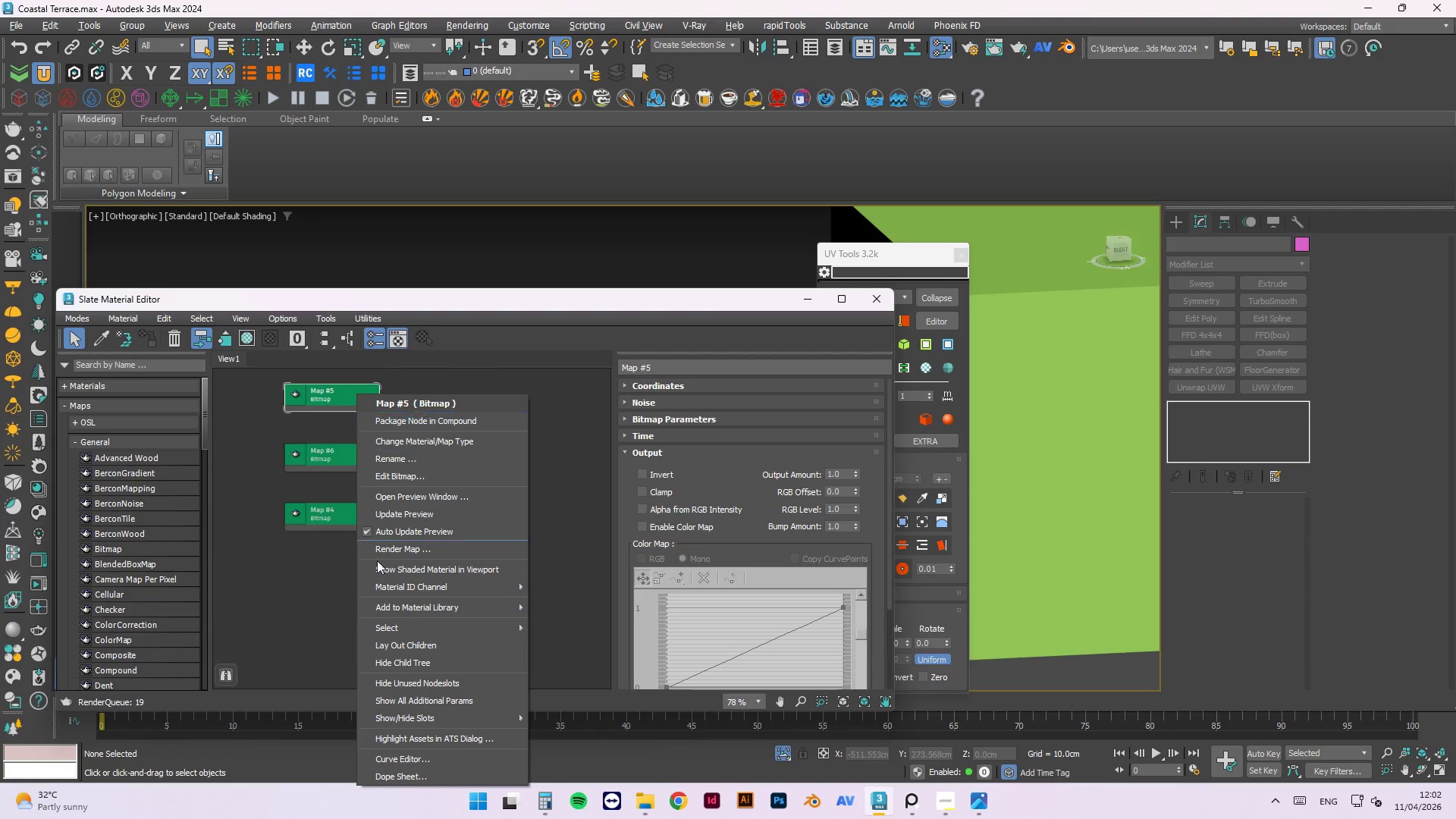 
left_click([397, 516])
 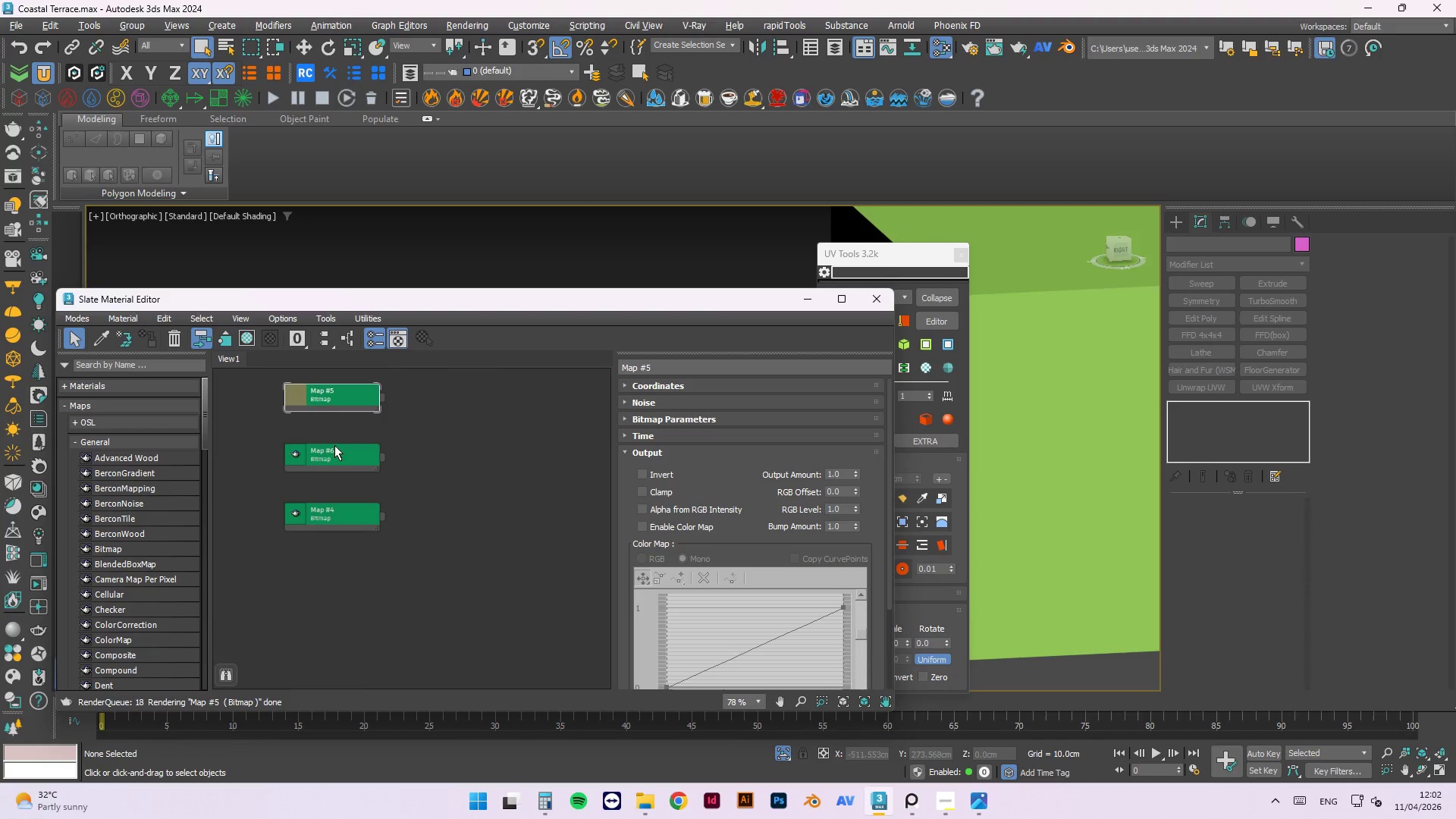 
right_click([334, 445])
 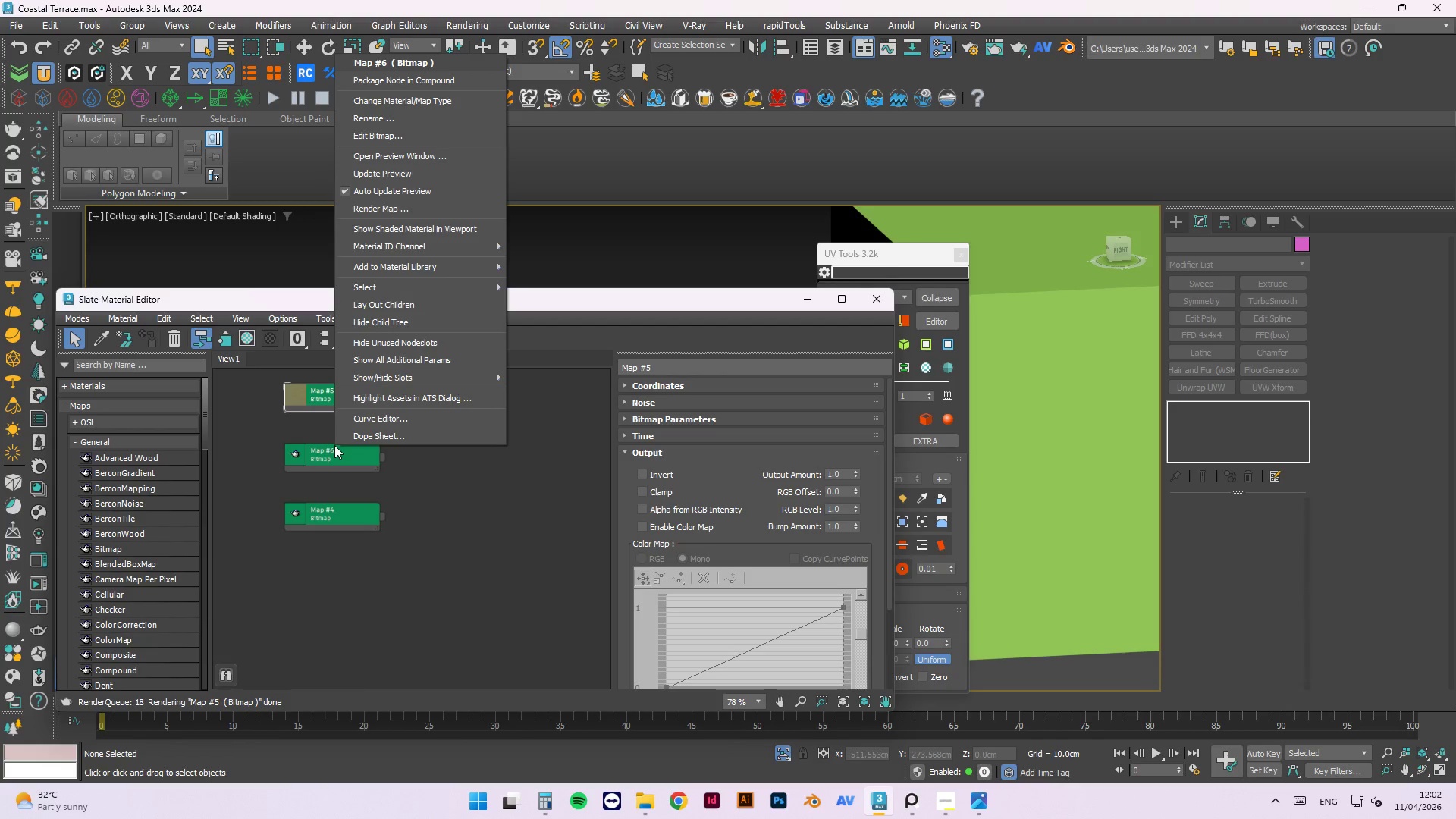 
left_click([321, 453])
 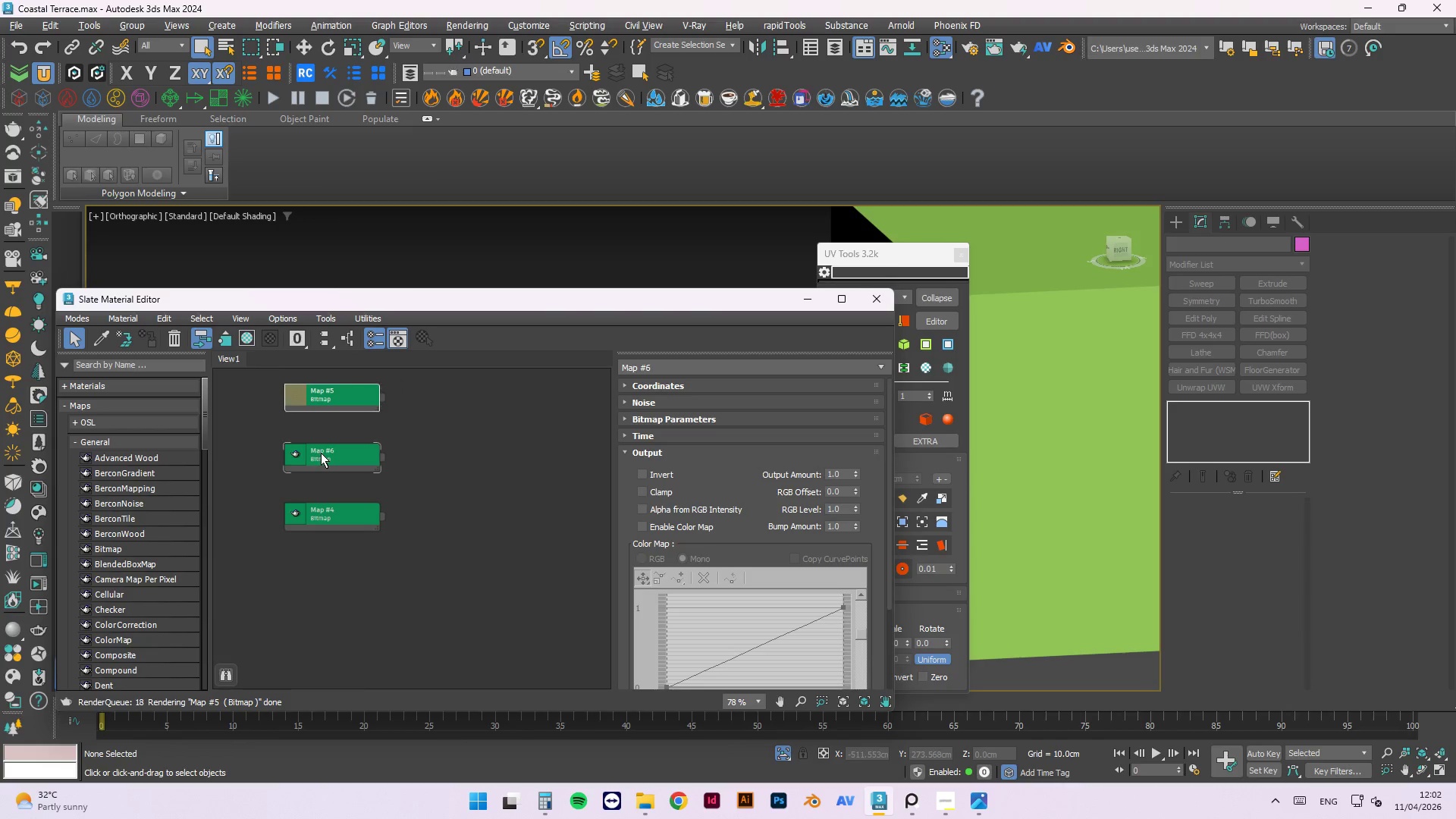 
right_click([321, 453])
 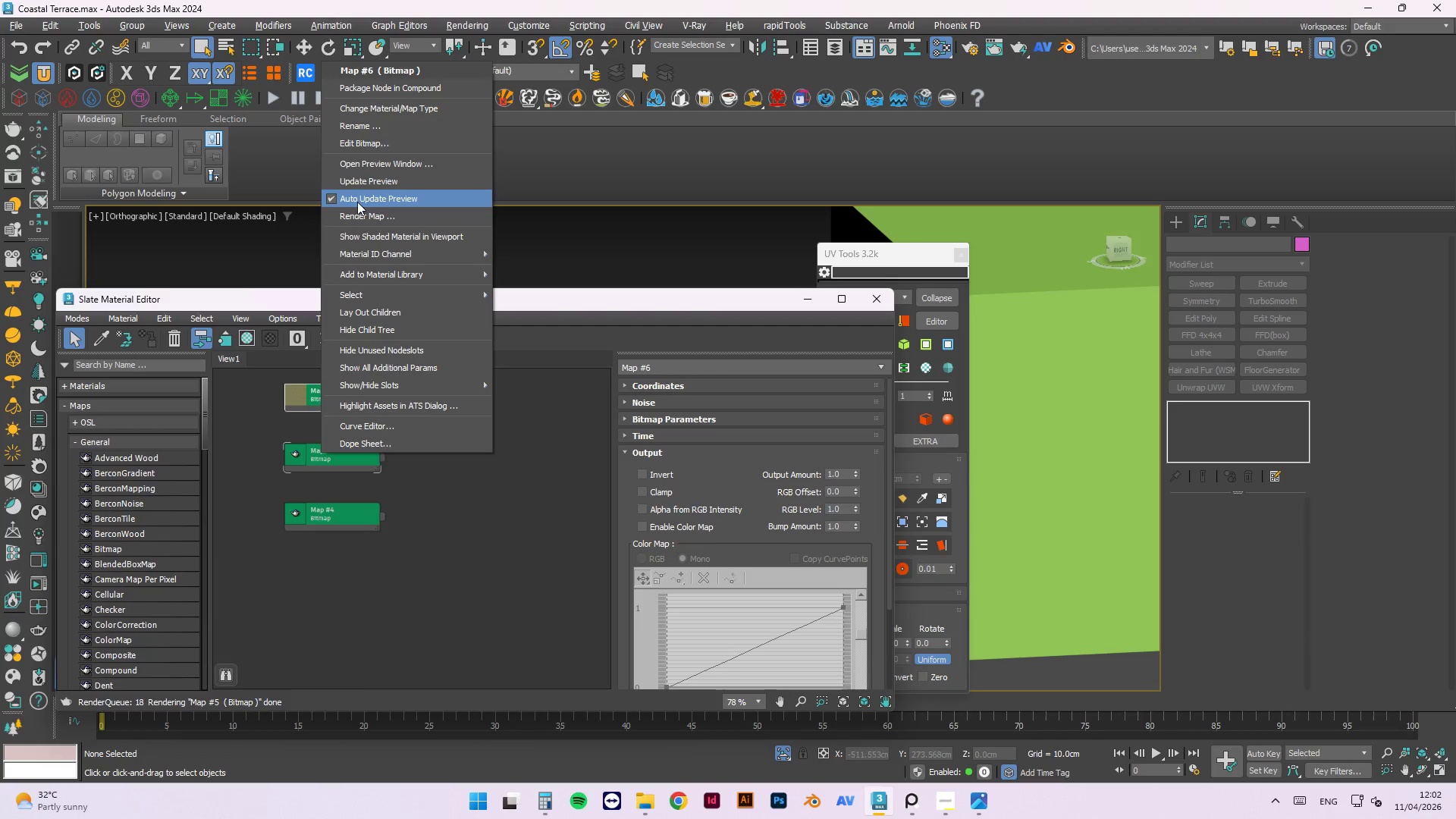 
left_click([362, 187])
 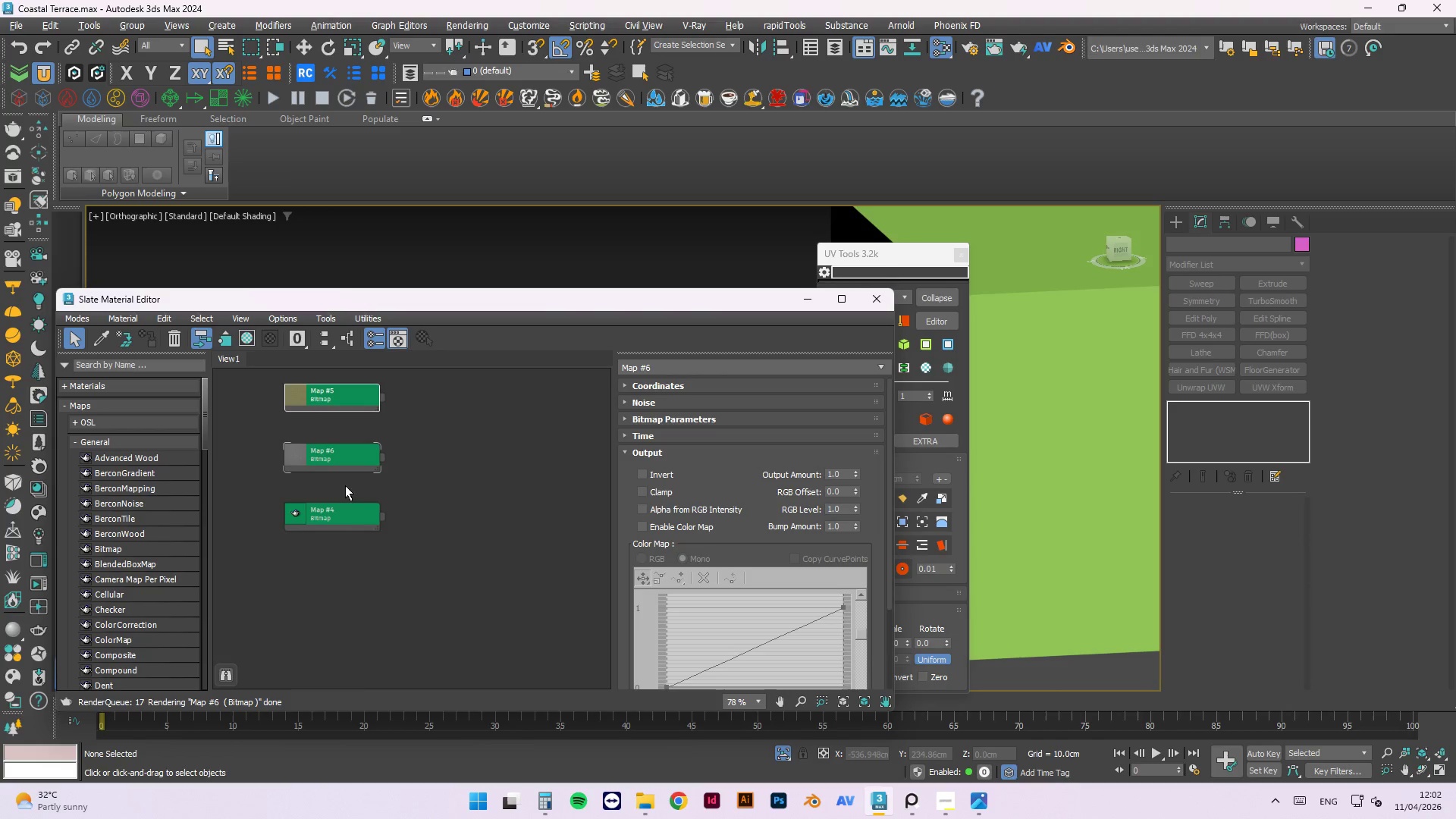 
left_click([345, 529])
 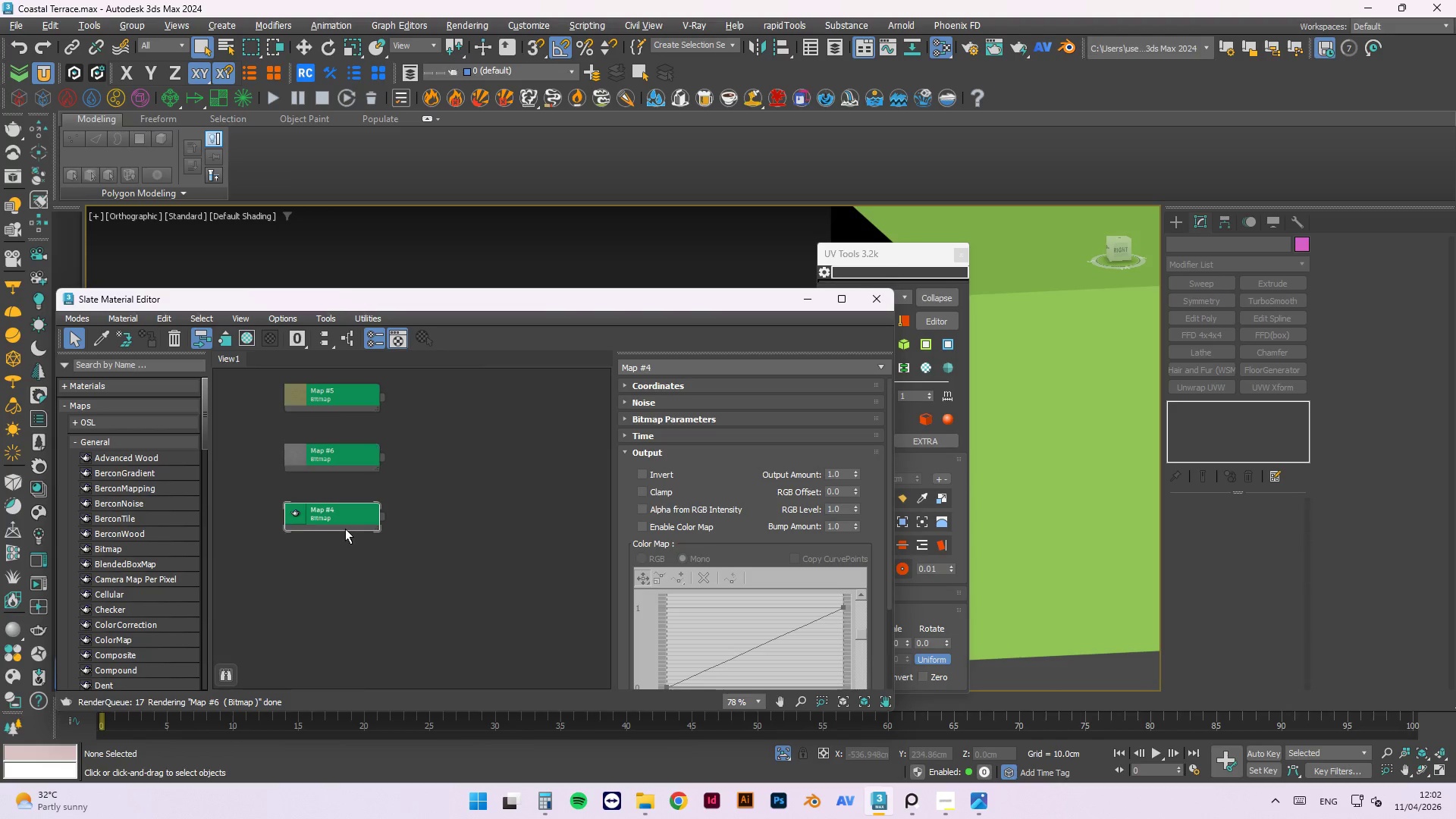 
right_click([345, 529])
 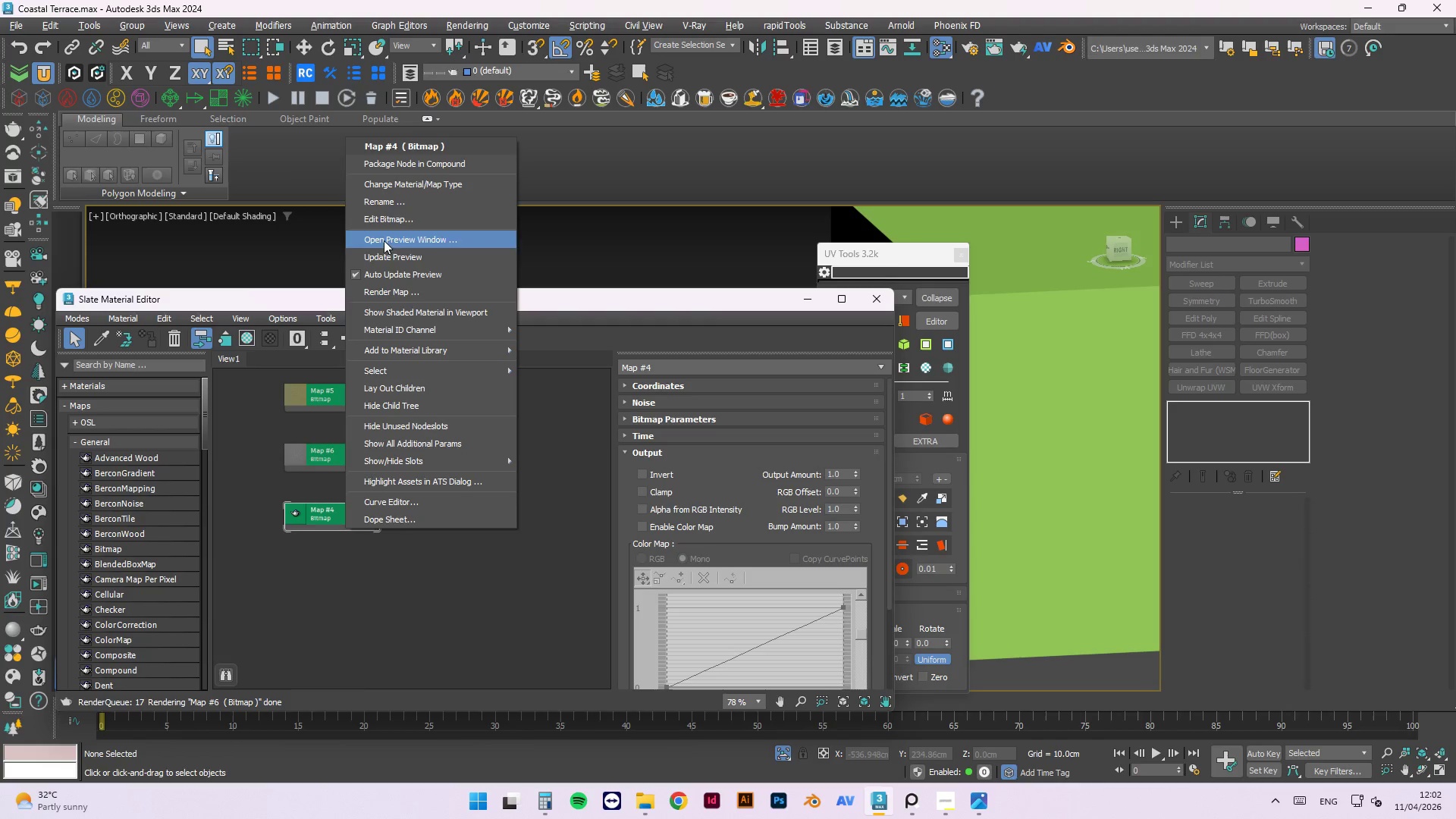 
left_click([391, 265])
 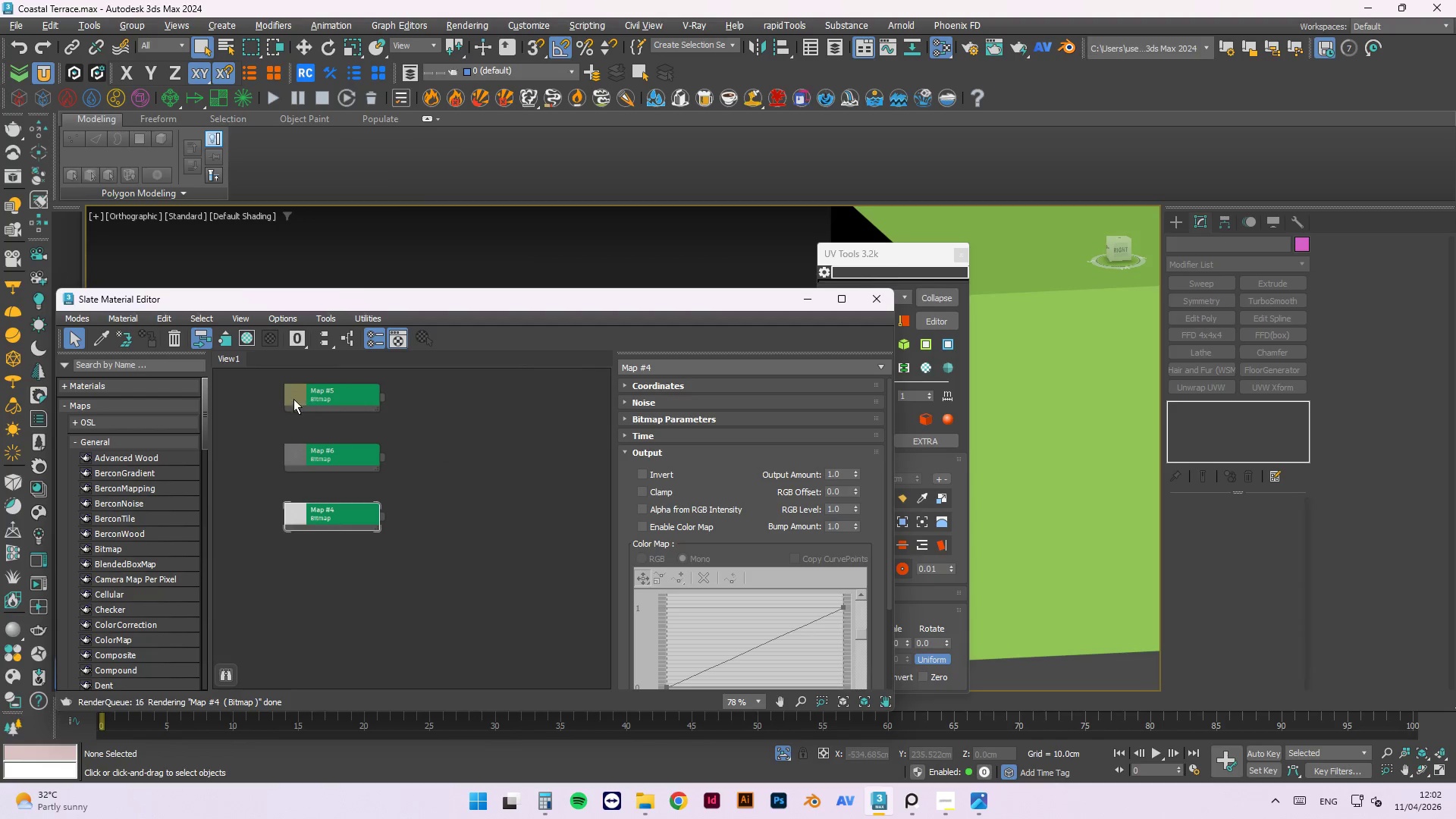 
double_click([293, 394])
 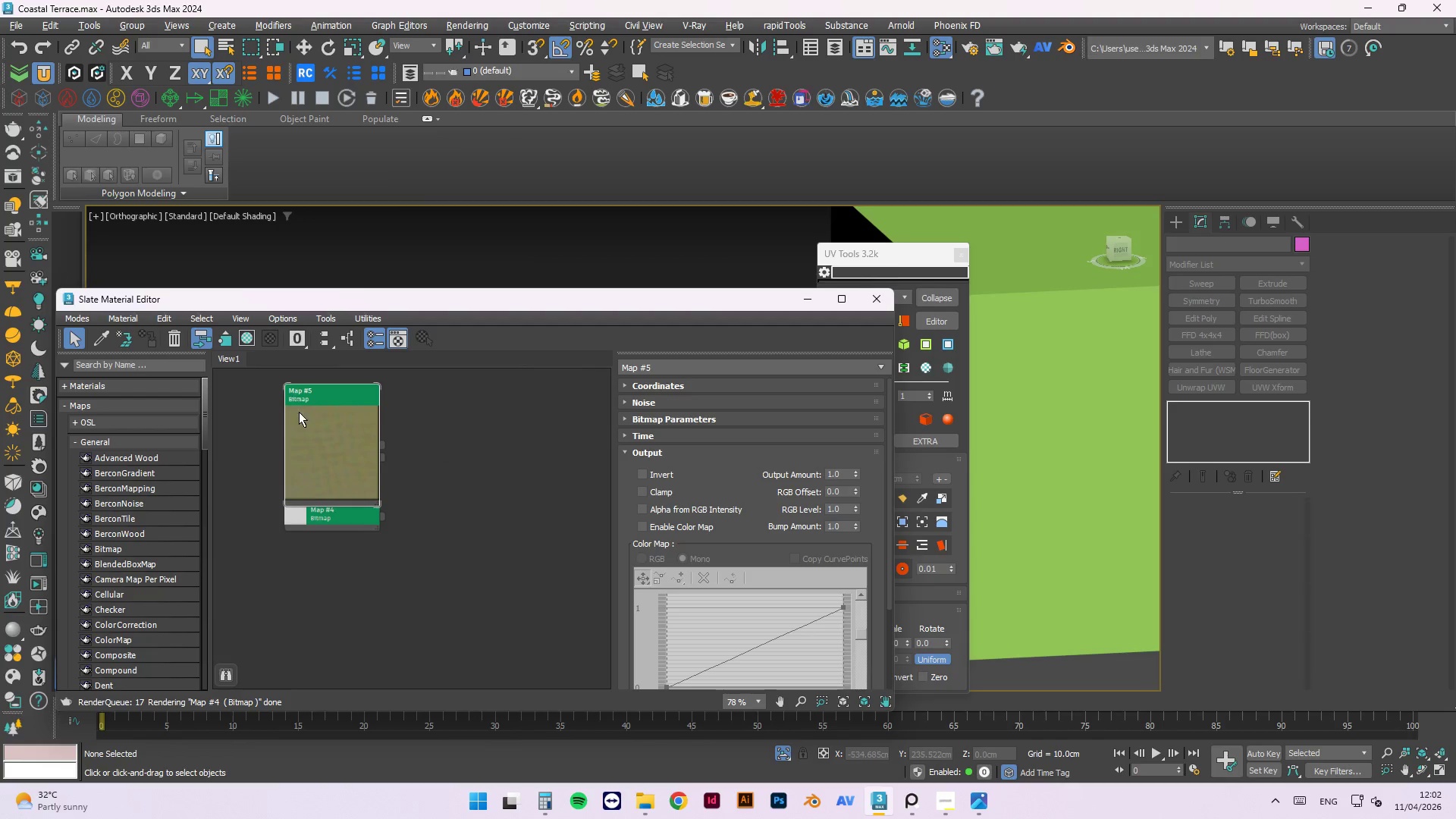 
left_click_drag(start_coordinate=[328, 441], to_coordinate=[469, 453])
 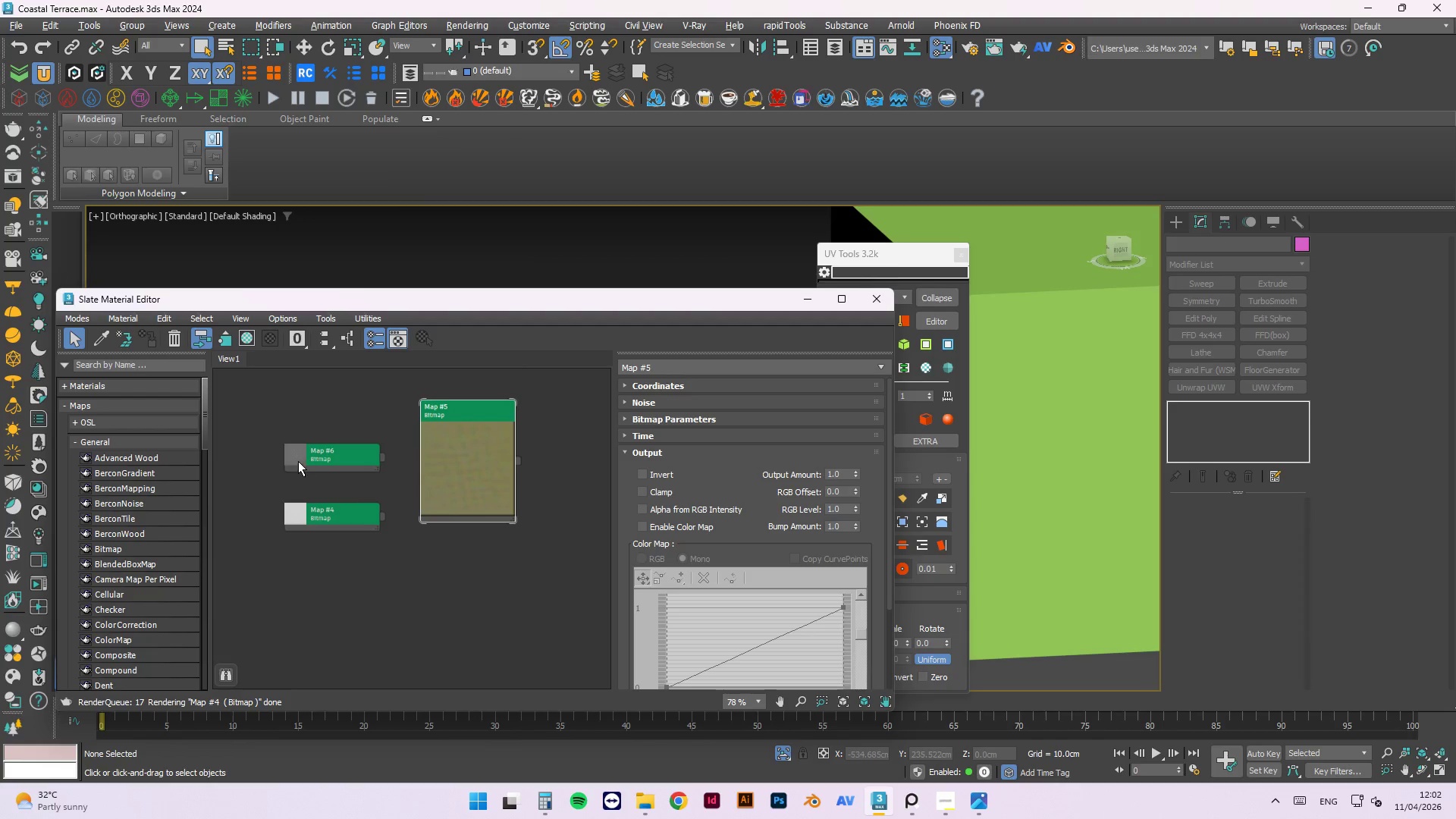 
double_click([297, 453])
 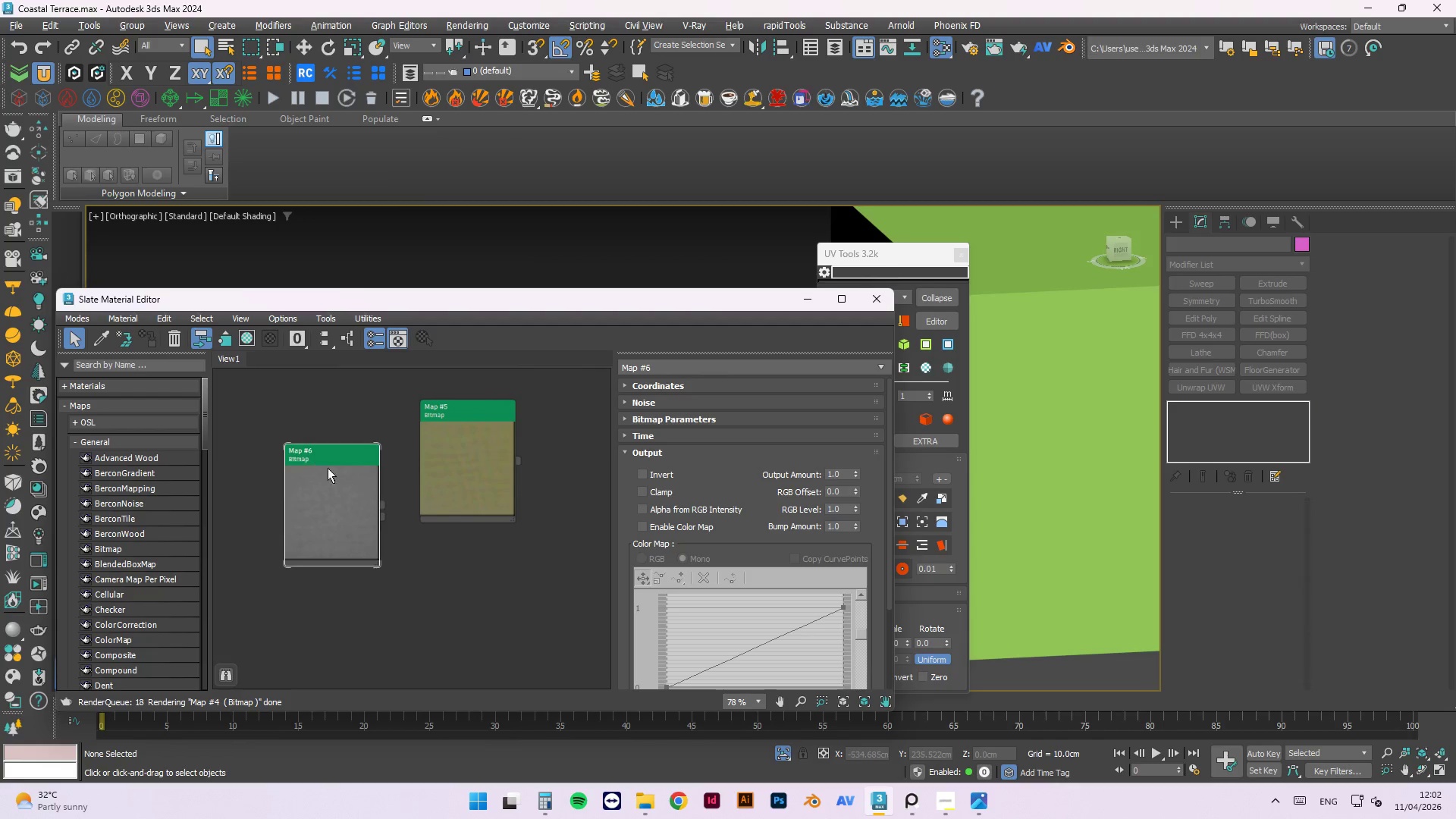 
left_click_drag(start_coordinate=[341, 473], to_coordinate=[460, 591])
 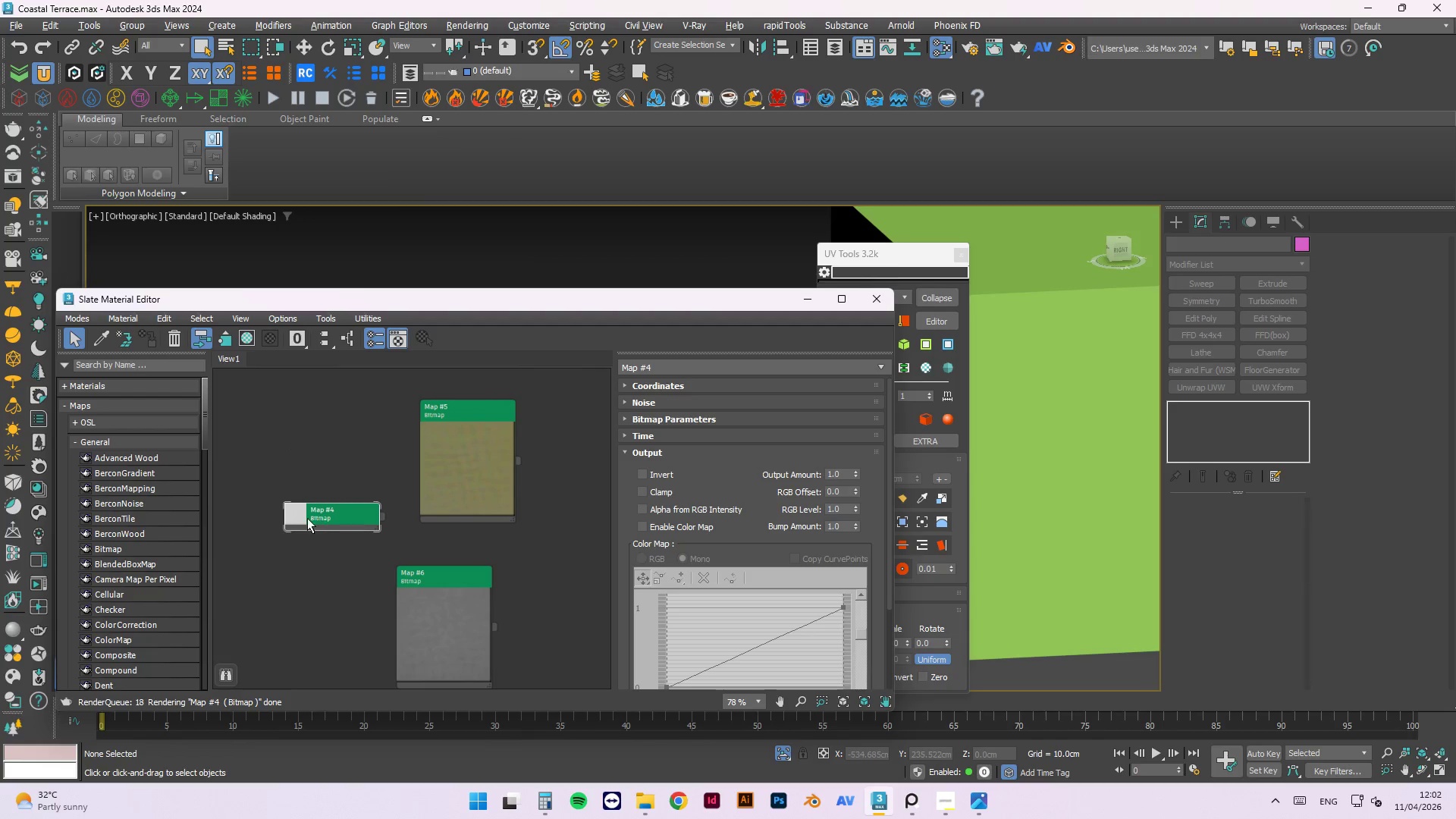 
double_click([300, 518])
 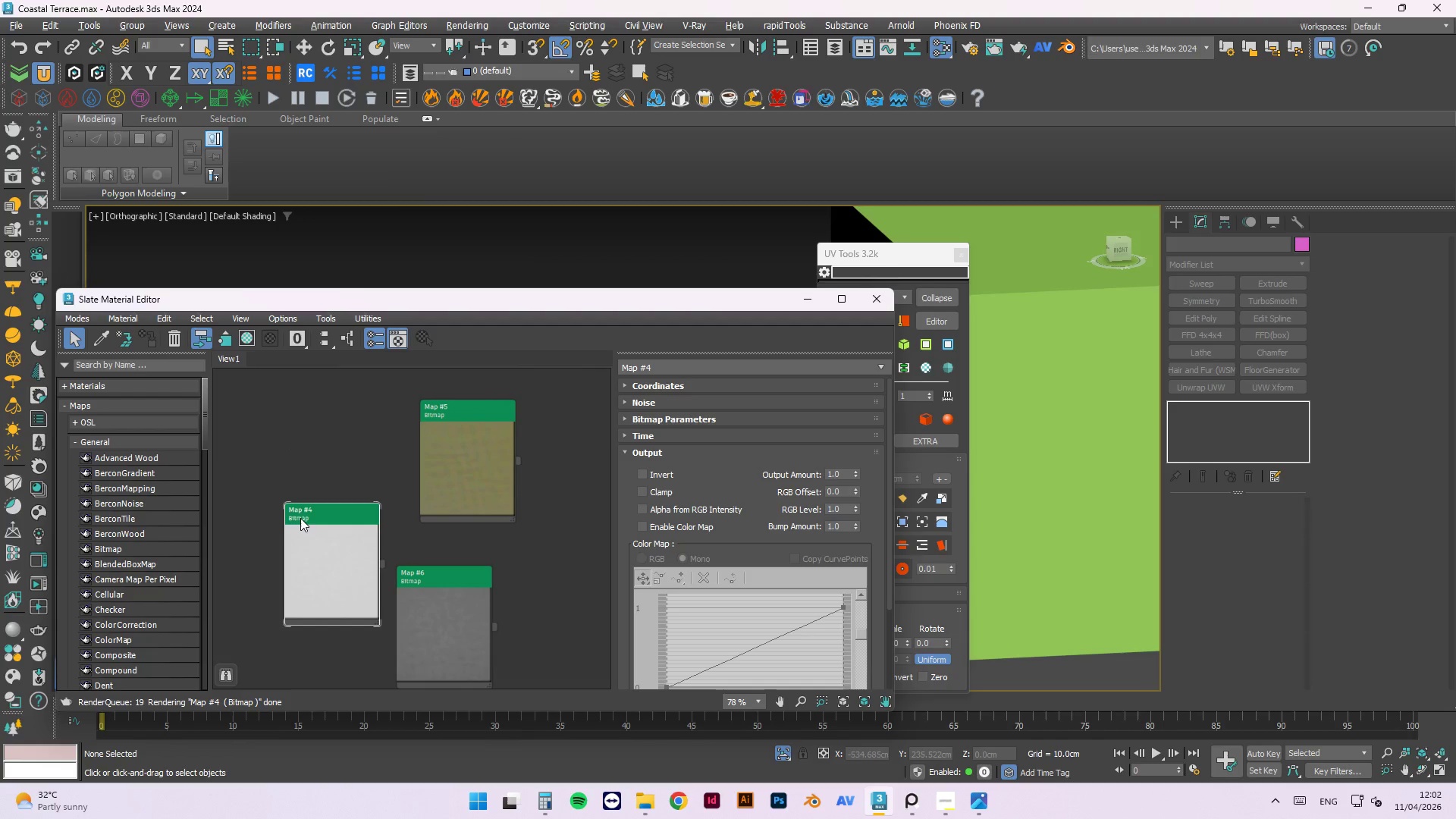 
triple_click([300, 518])
 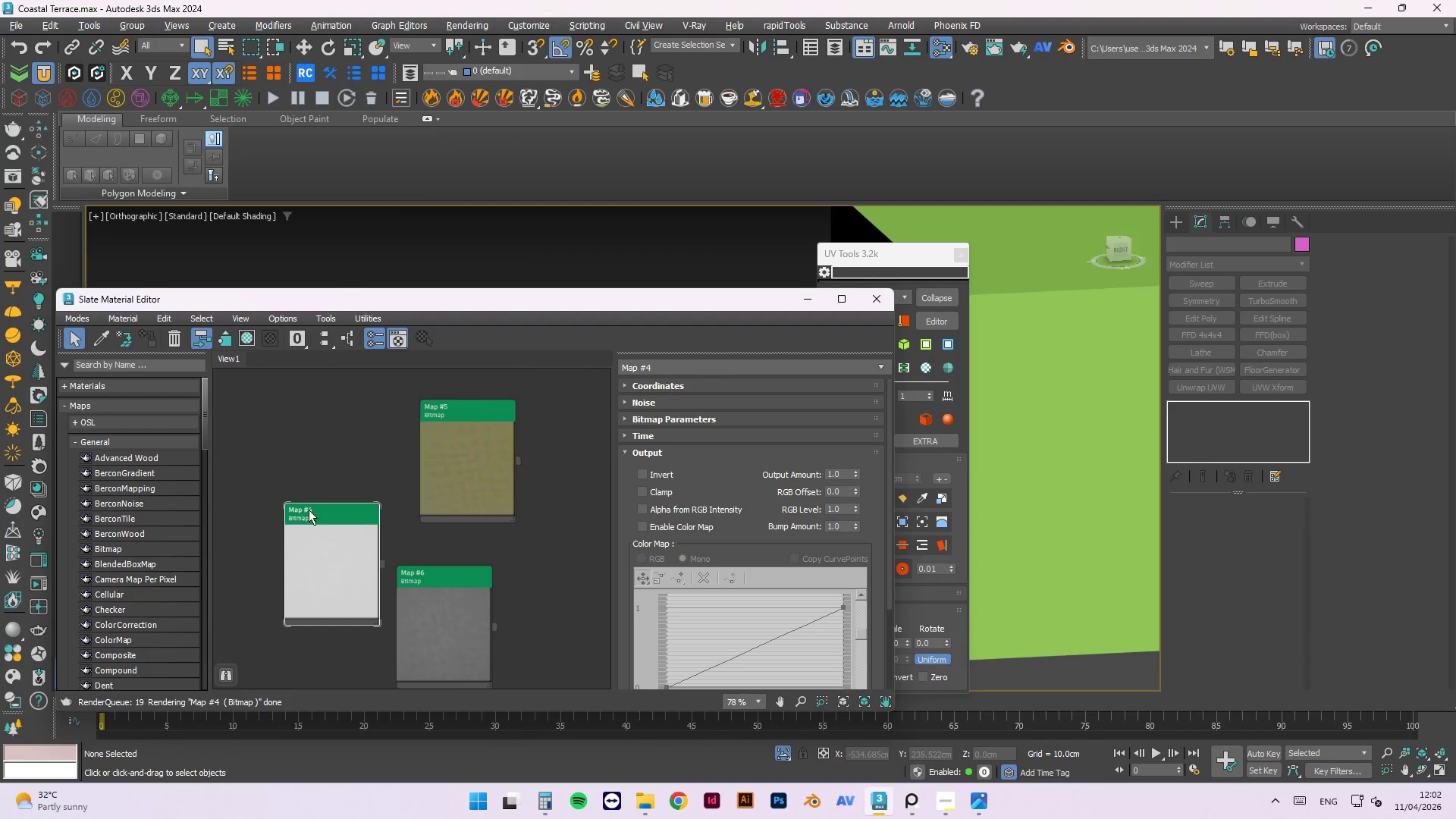 
left_click_drag(start_coordinate=[309, 549], to_coordinate=[430, 390])
 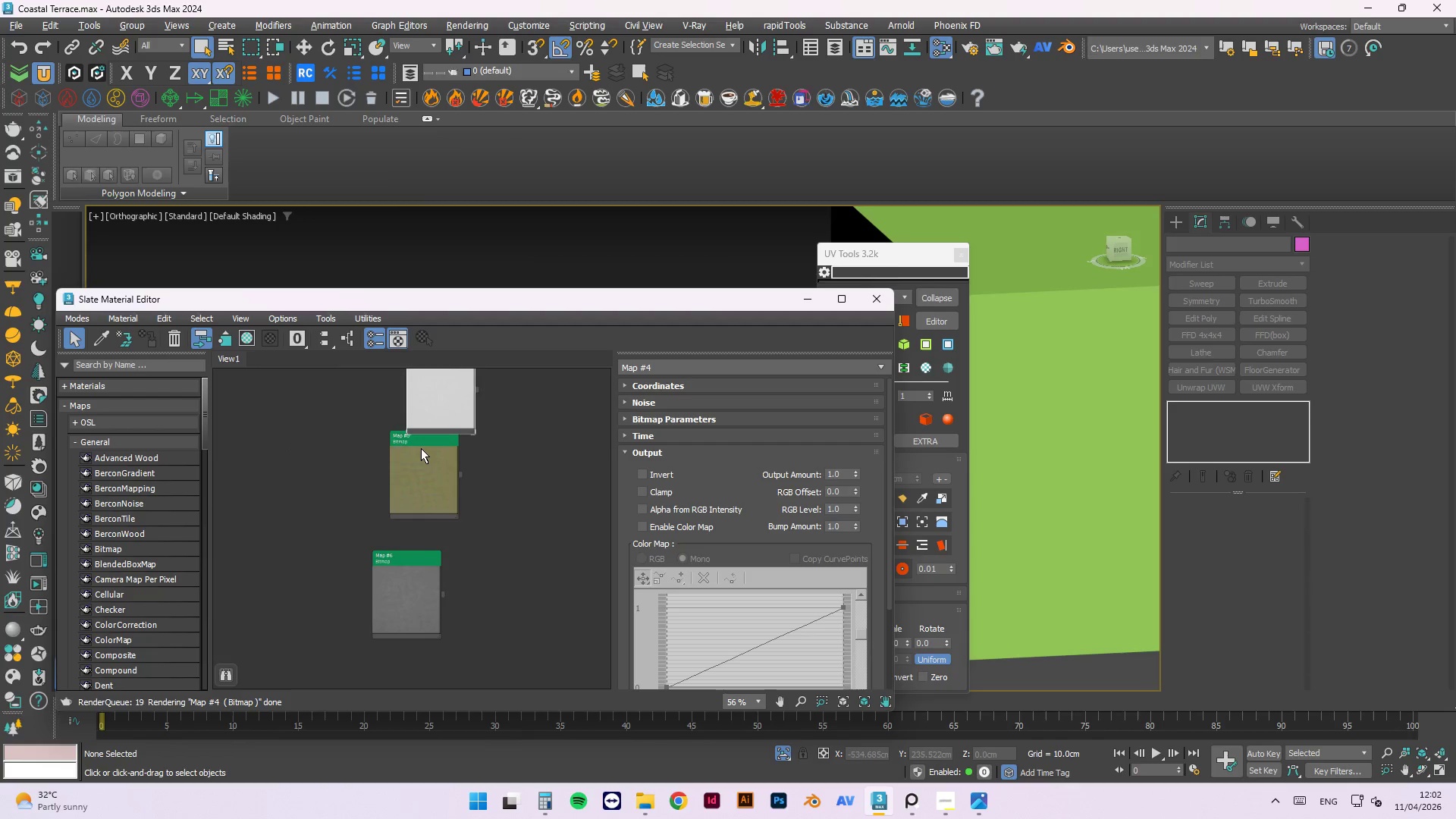 
scroll: coordinate [309, 510], scroll_direction: down, amount: 2.0
 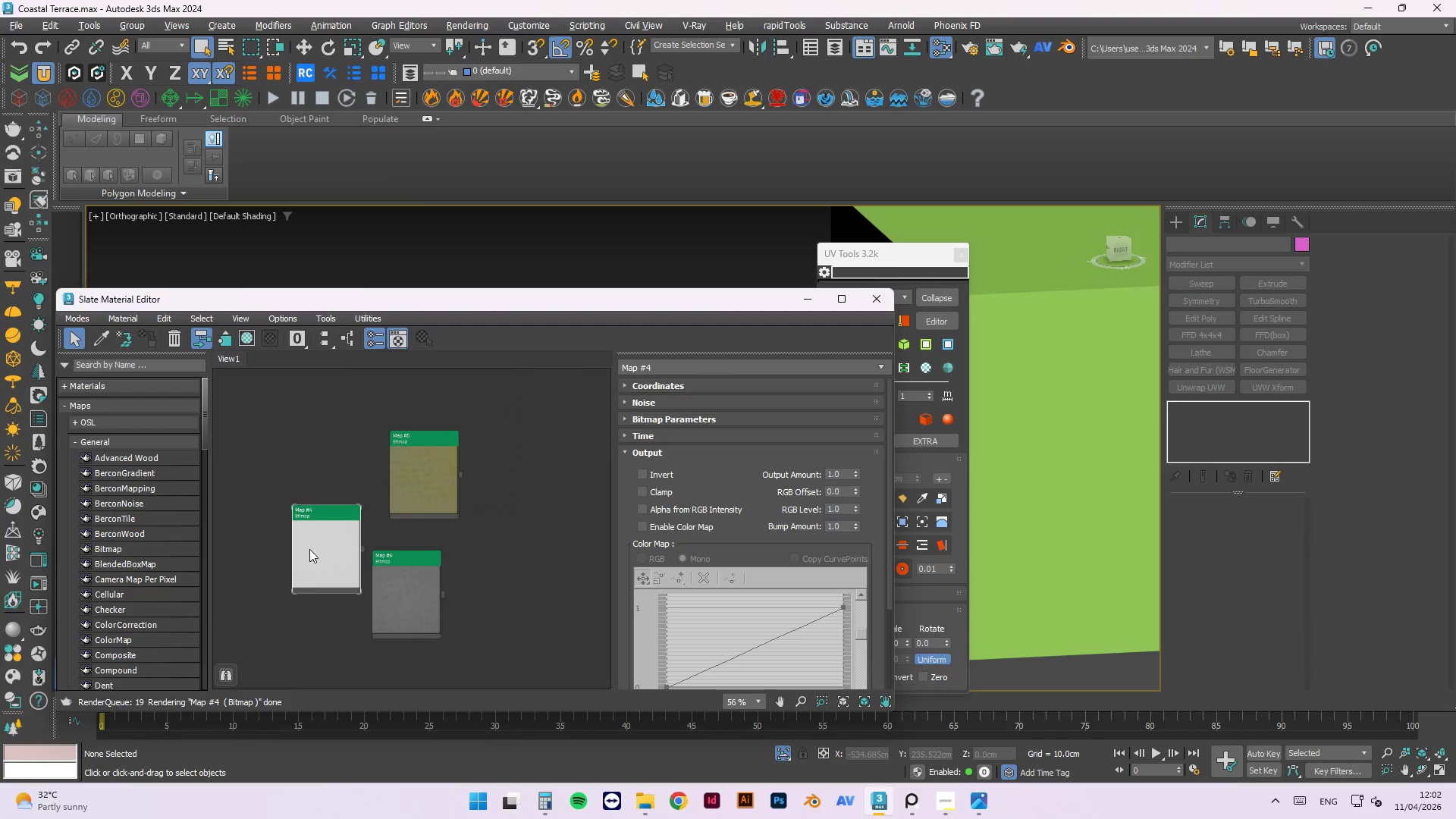 
left_click_drag(start_coordinate=[421, 451], to_coordinate=[334, 506])
 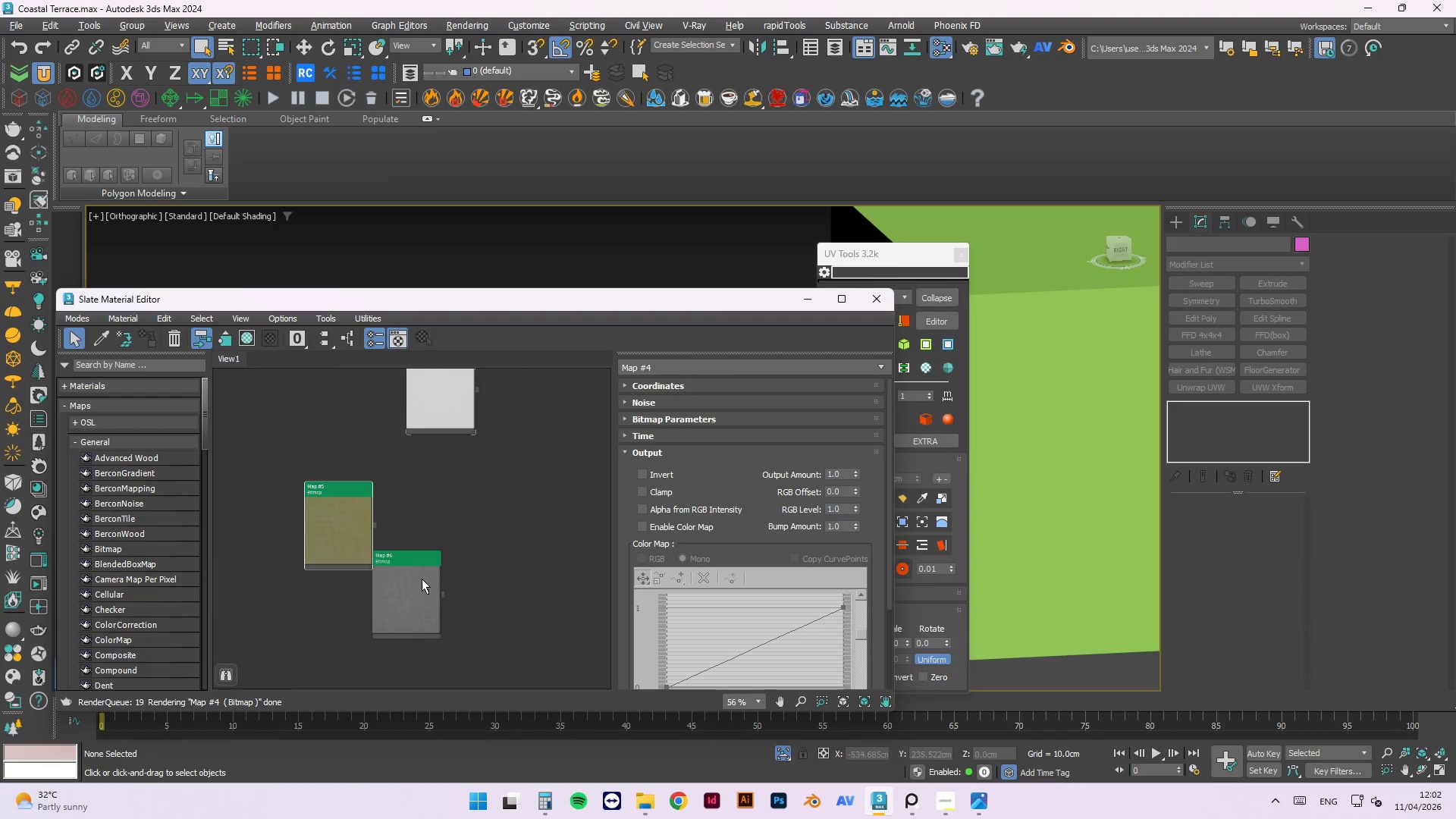 
left_click_drag(start_coordinate=[422, 579], to_coordinate=[450, 463])
 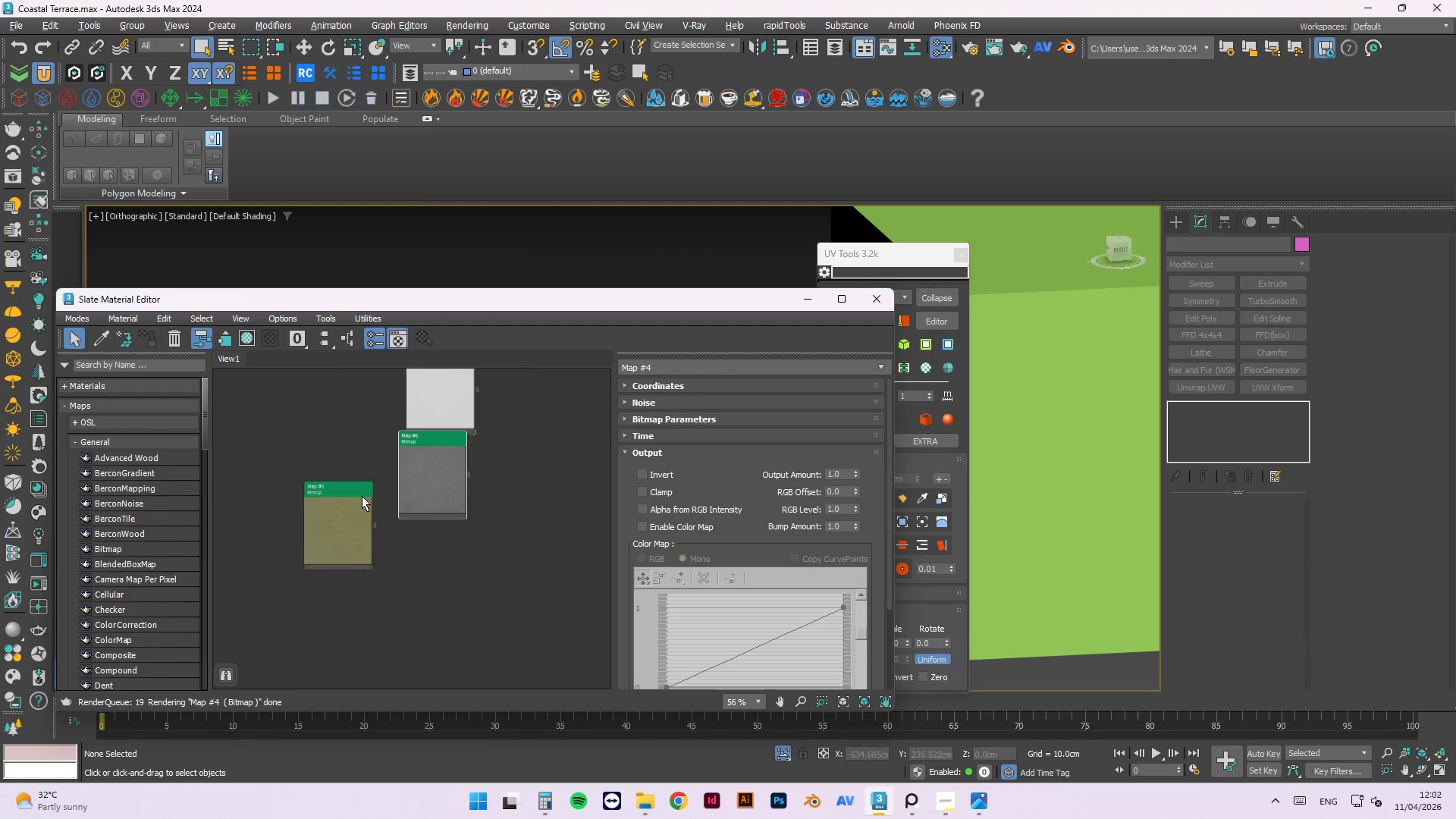 
left_click_drag(start_coordinate=[362, 497], to_coordinate=[461, 528])
 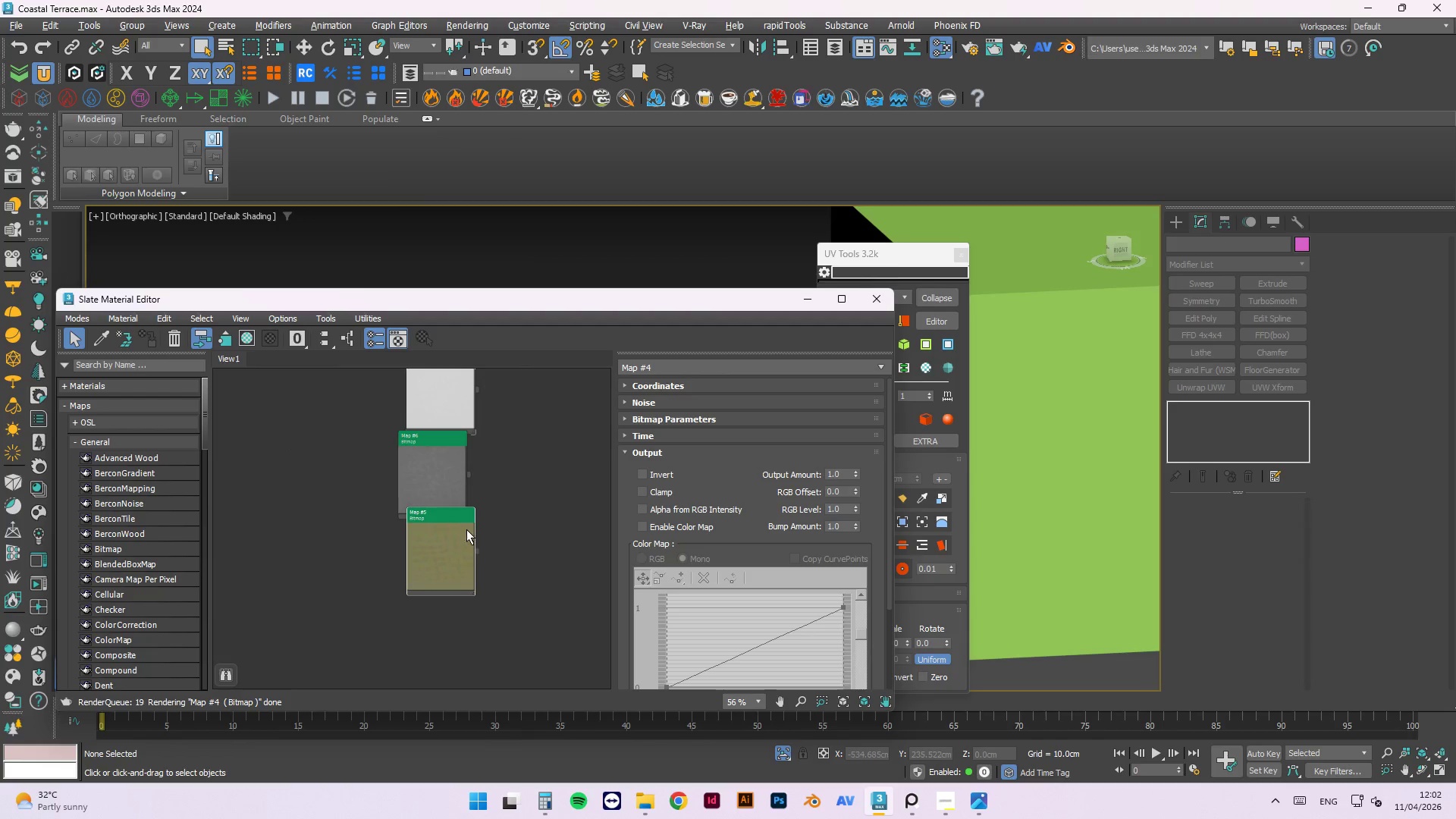 
left_click([497, 471])
 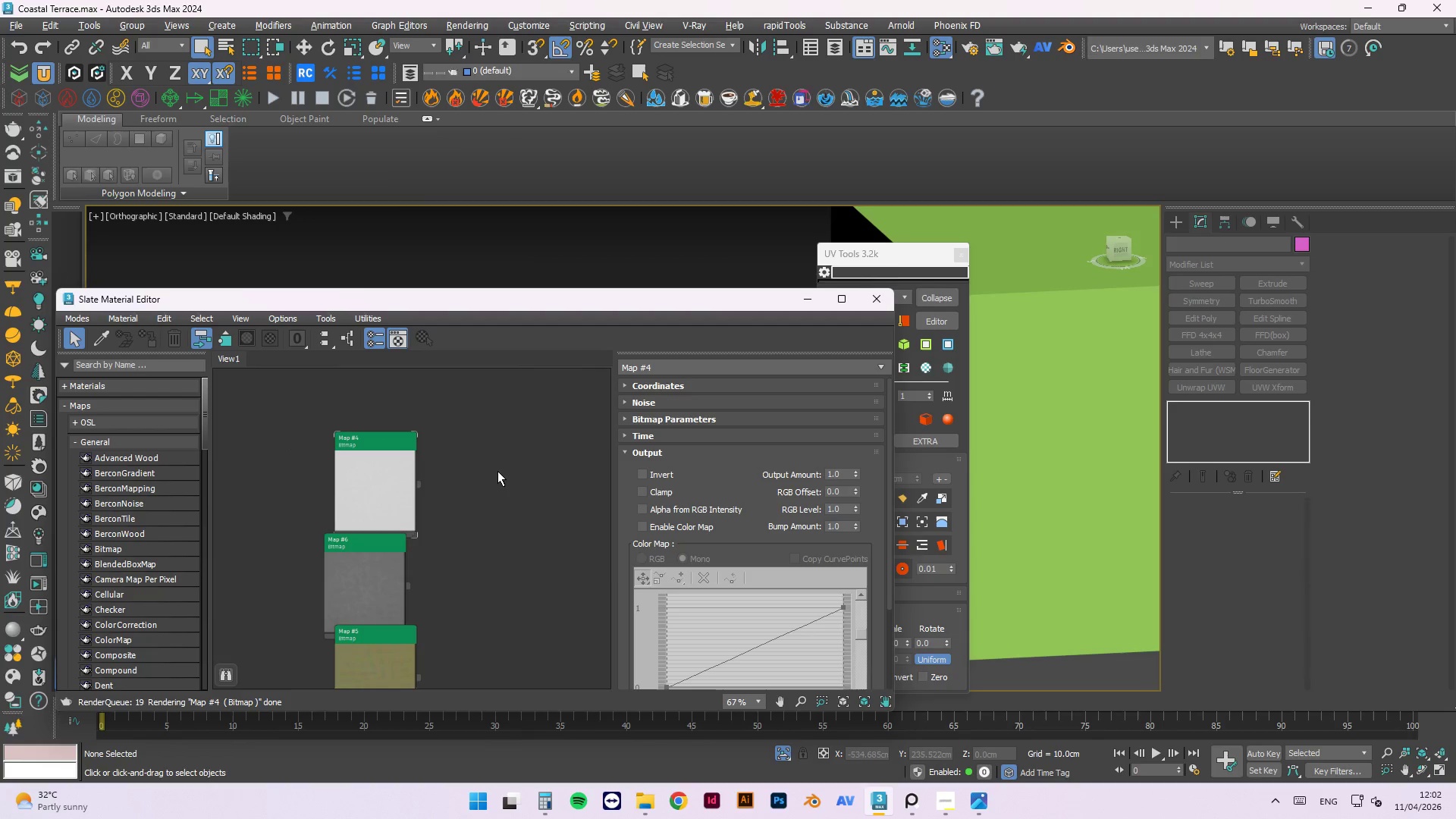 
right_click([497, 471])
 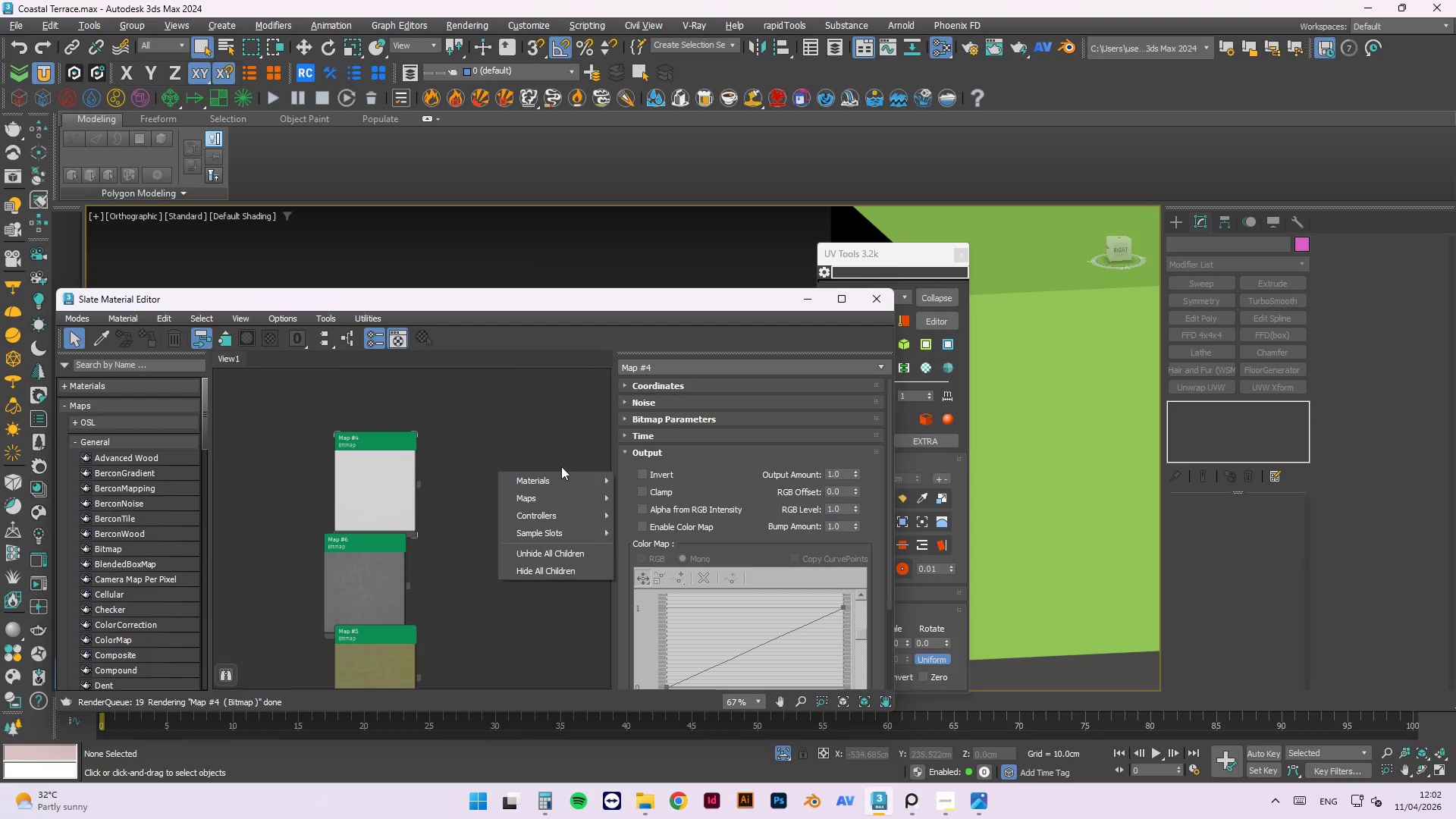 
scroll: coordinate [497, 491], scroll_direction: up, amount: 1.0
 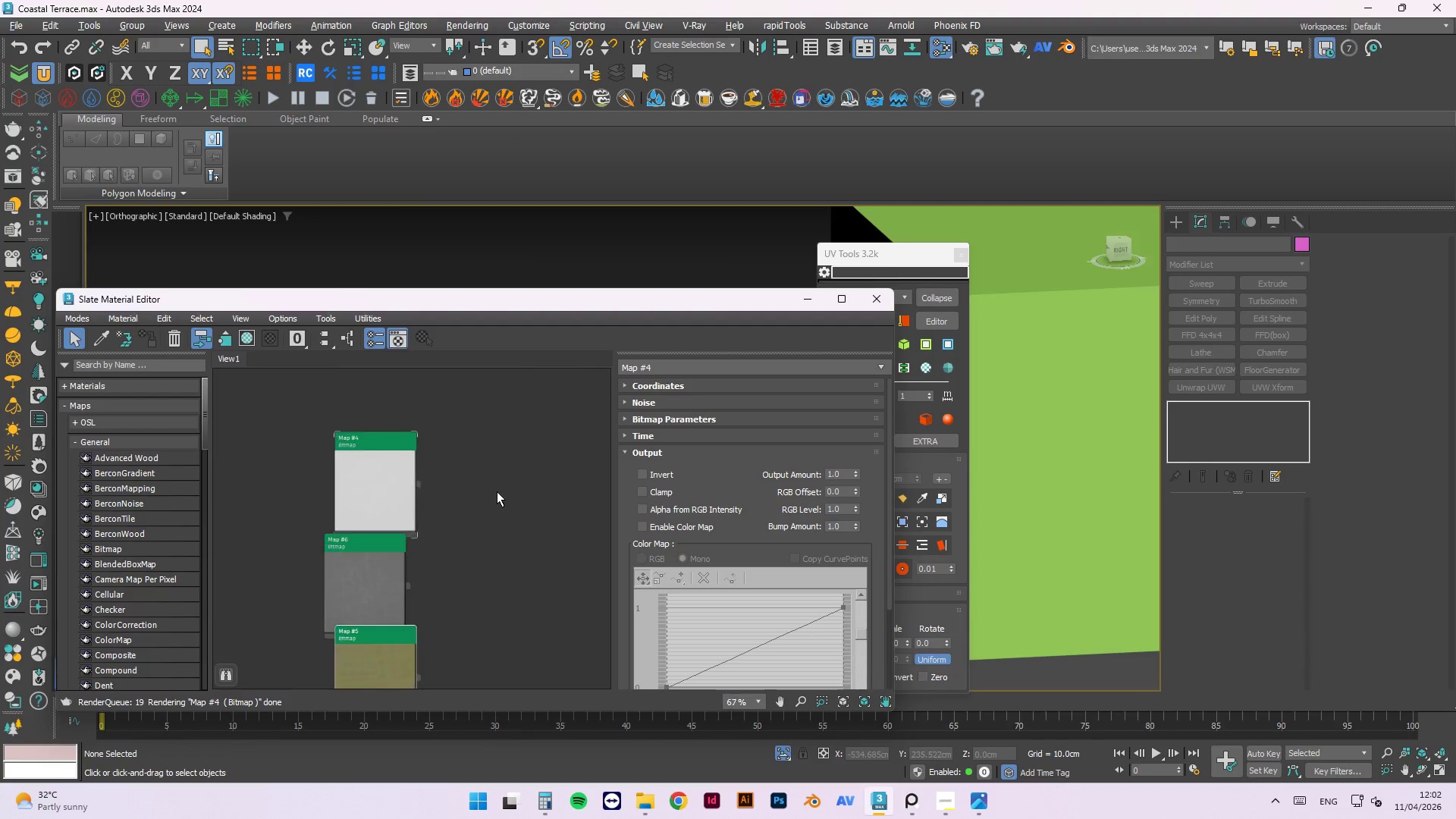 
left_click([563, 479])
 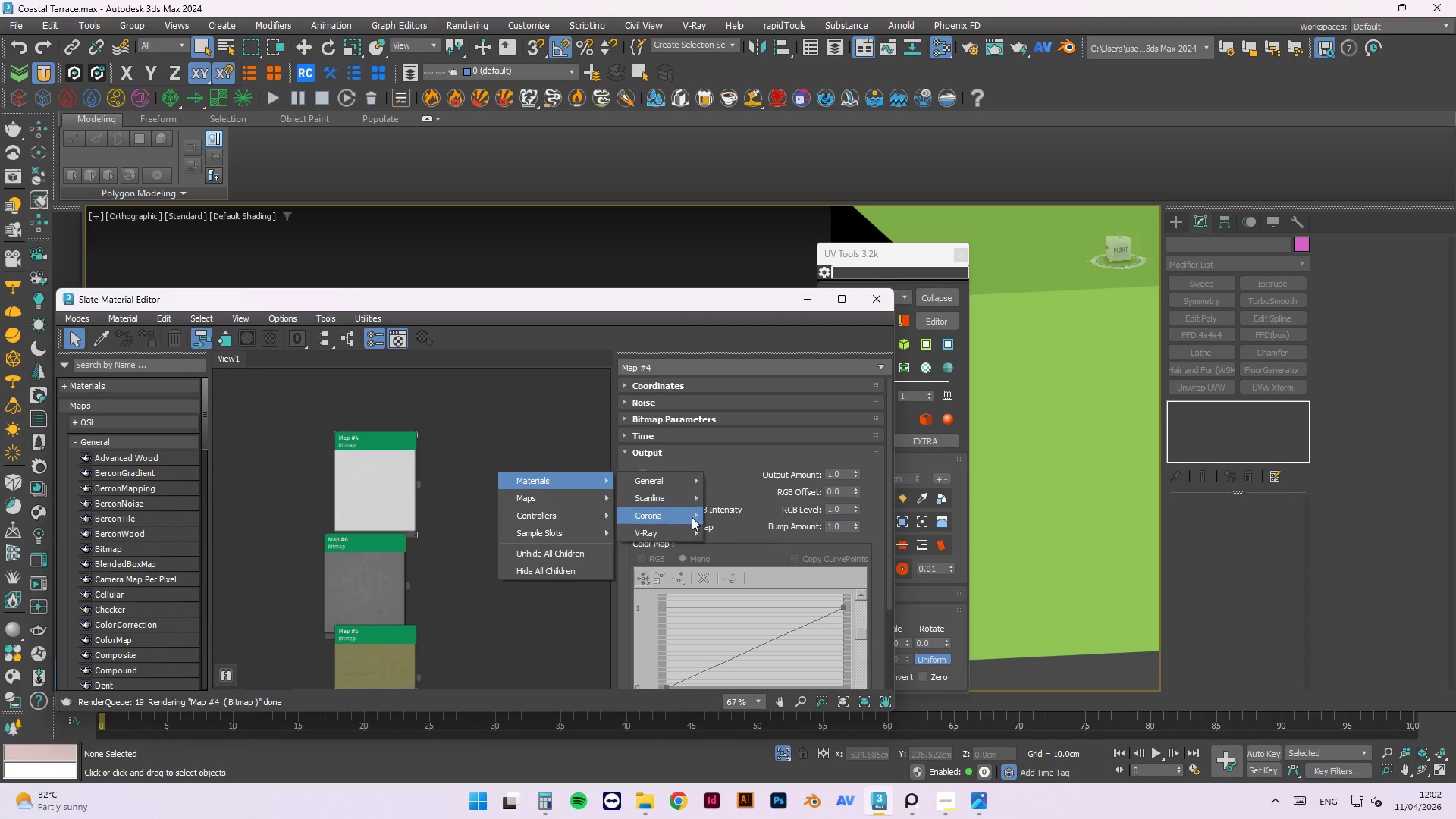 
left_click([685, 518])
 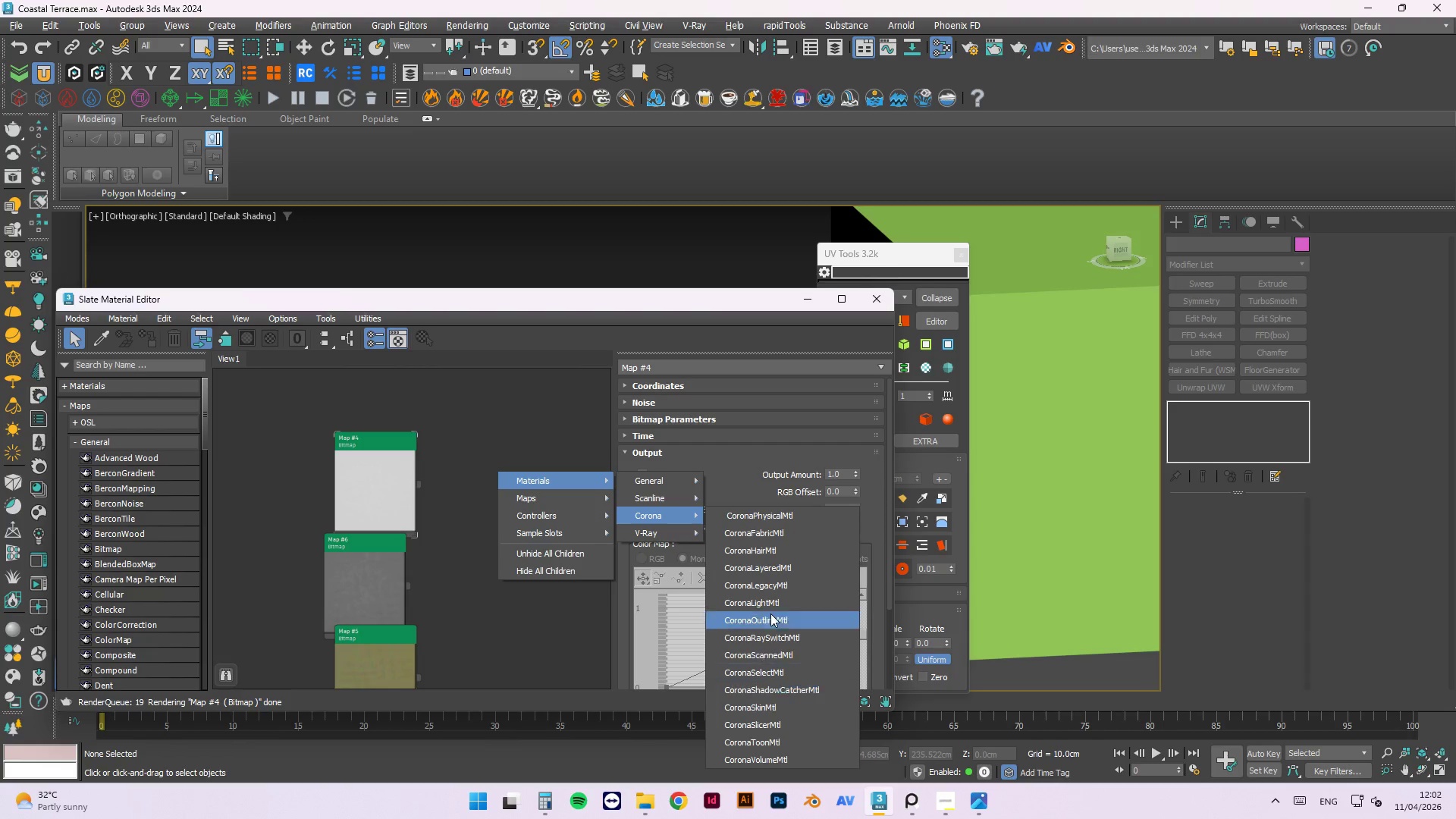 
left_click([776, 582])
 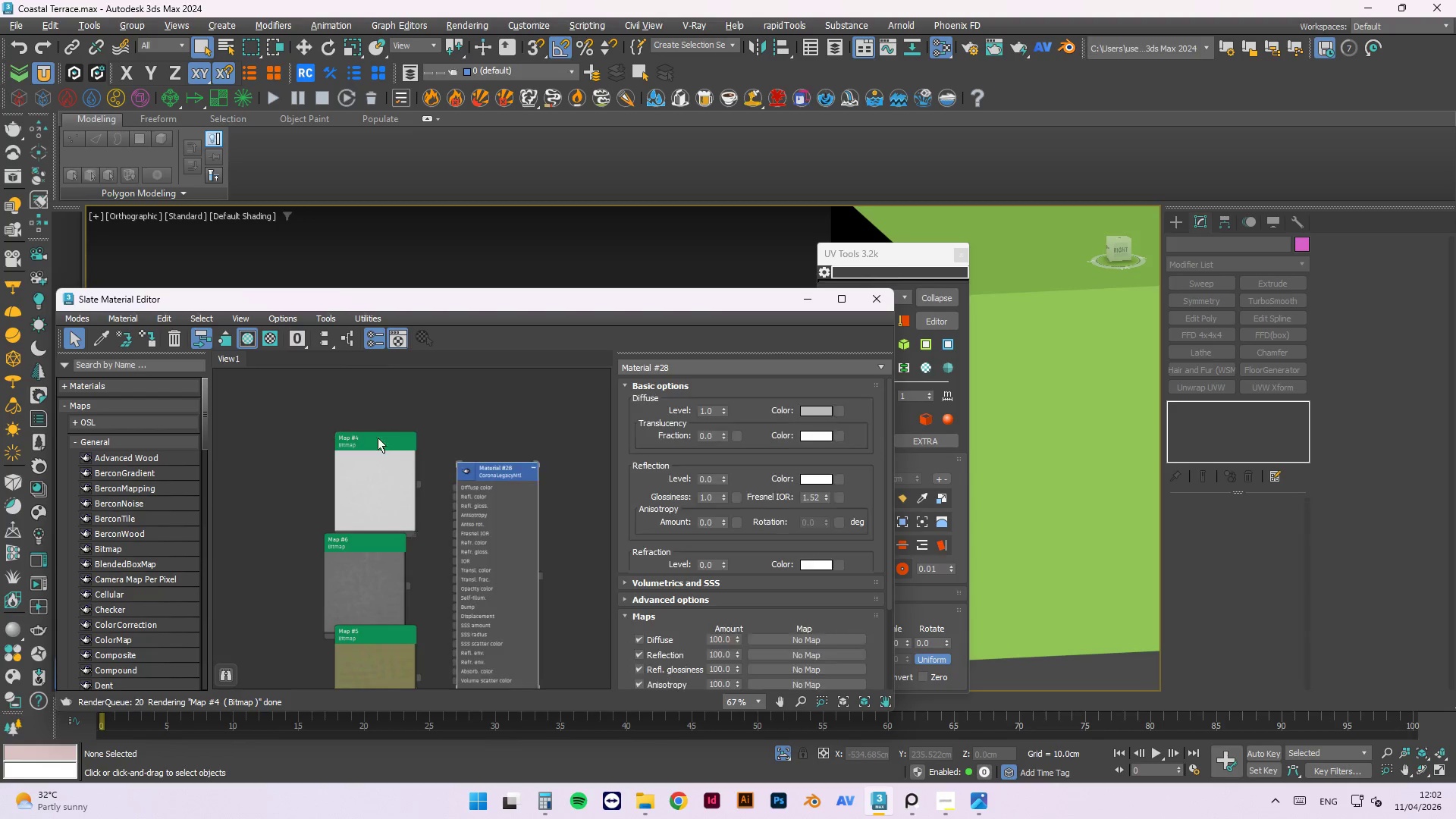 
scroll: coordinate [413, 453], scroll_direction: up, amount: 3.0
 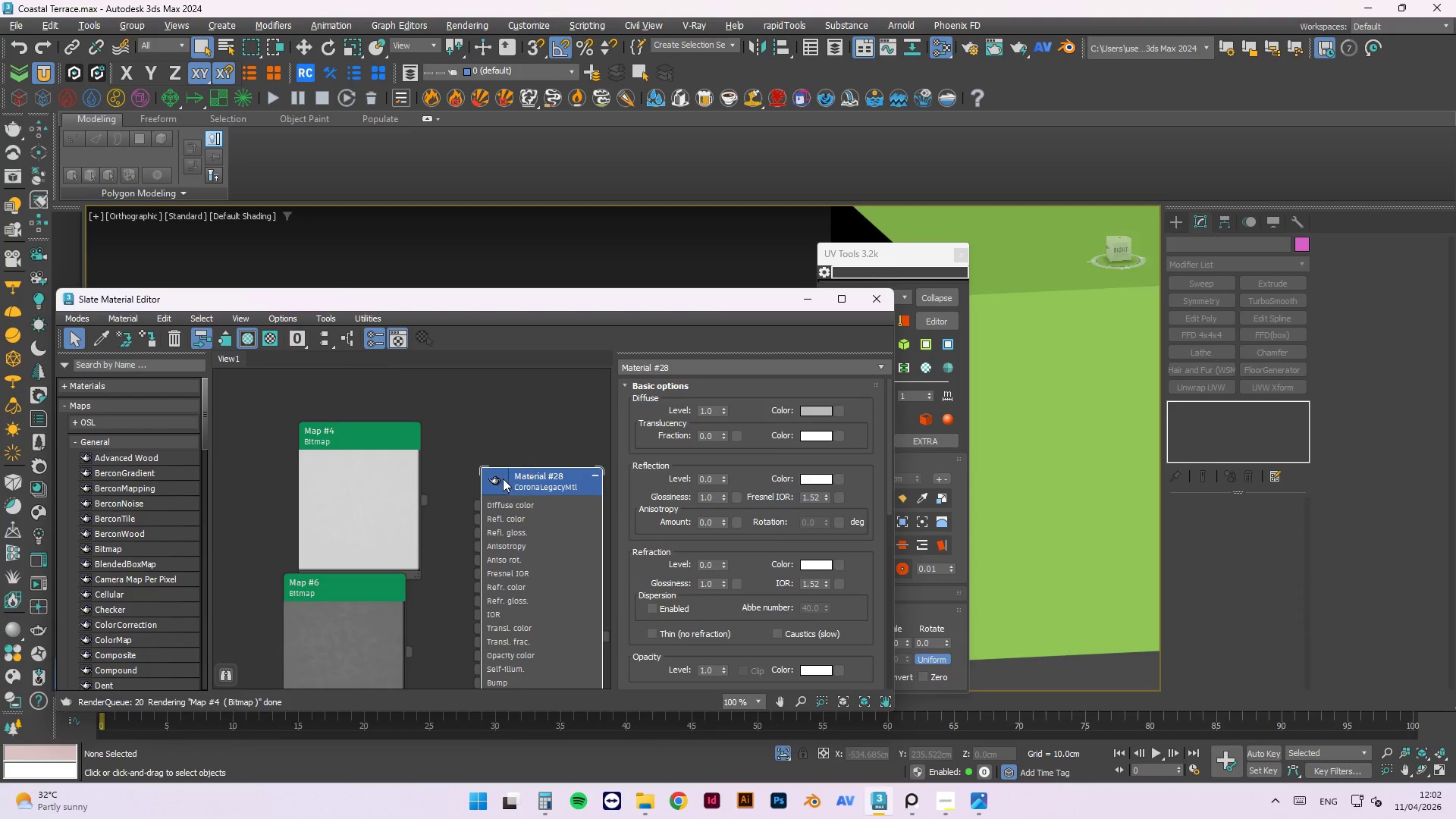 
double_click([503, 479])
 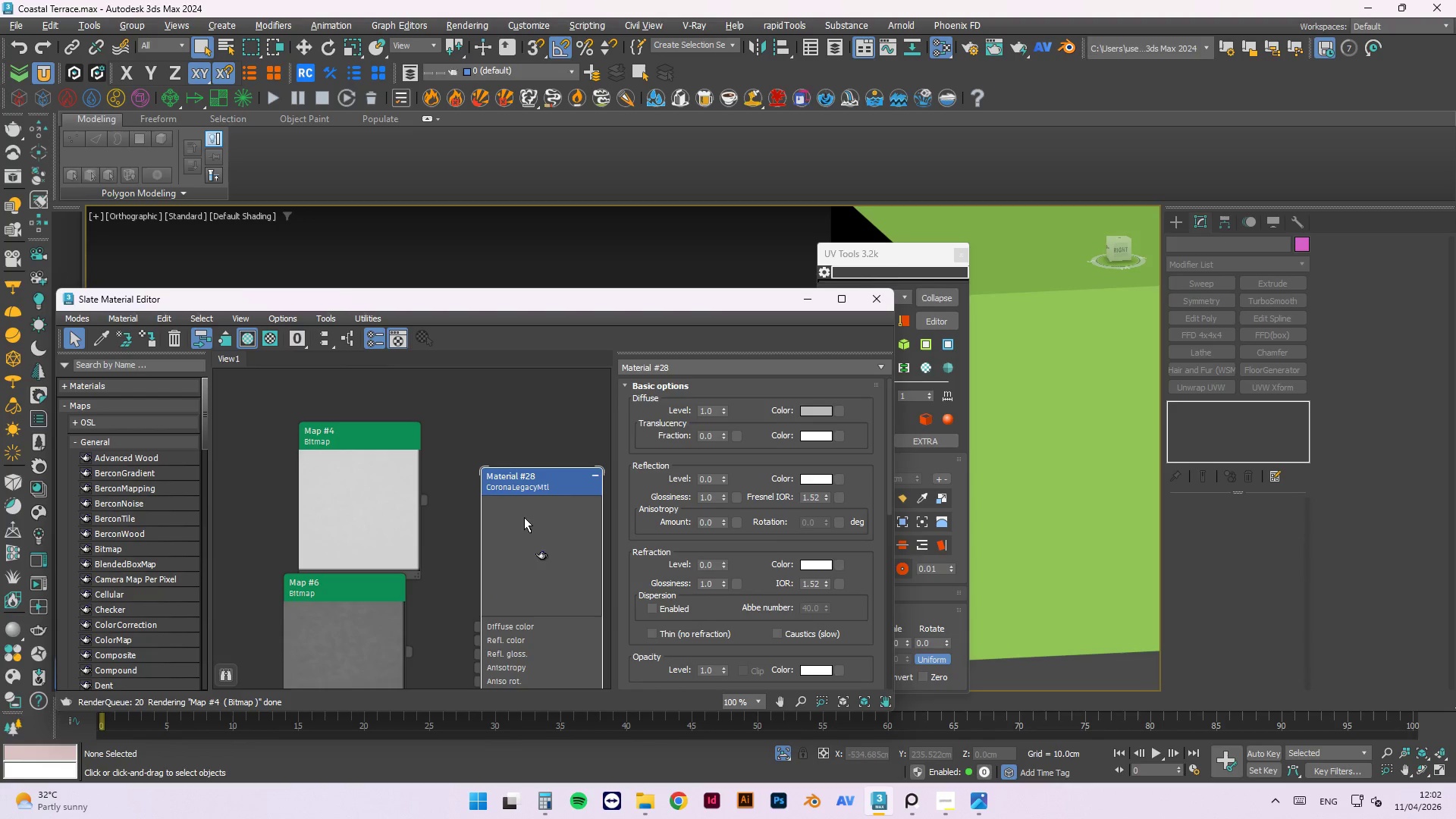 
left_click_drag(start_coordinate=[524, 517], to_coordinate=[552, 425])
 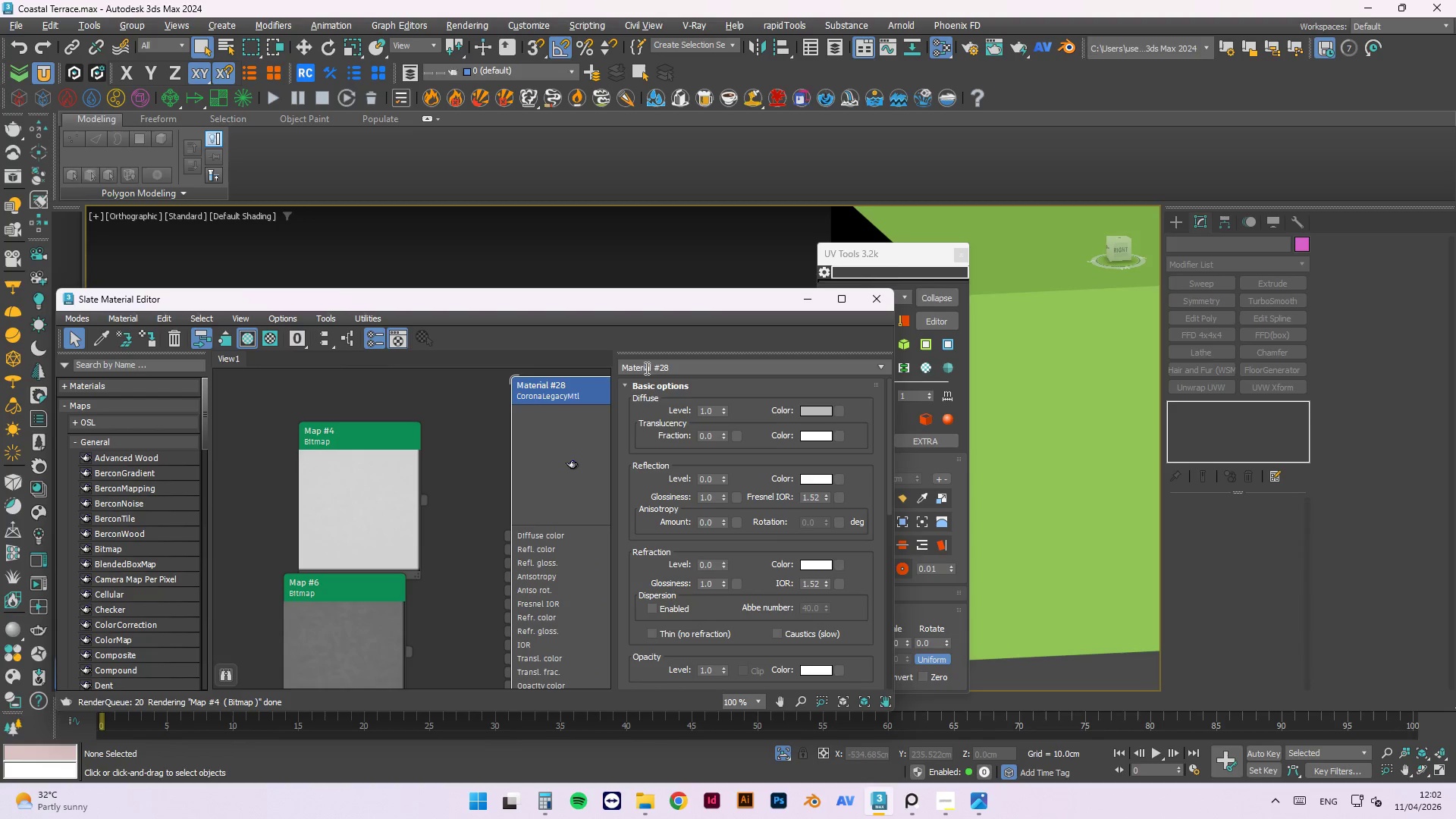 
double_click([645, 368])
 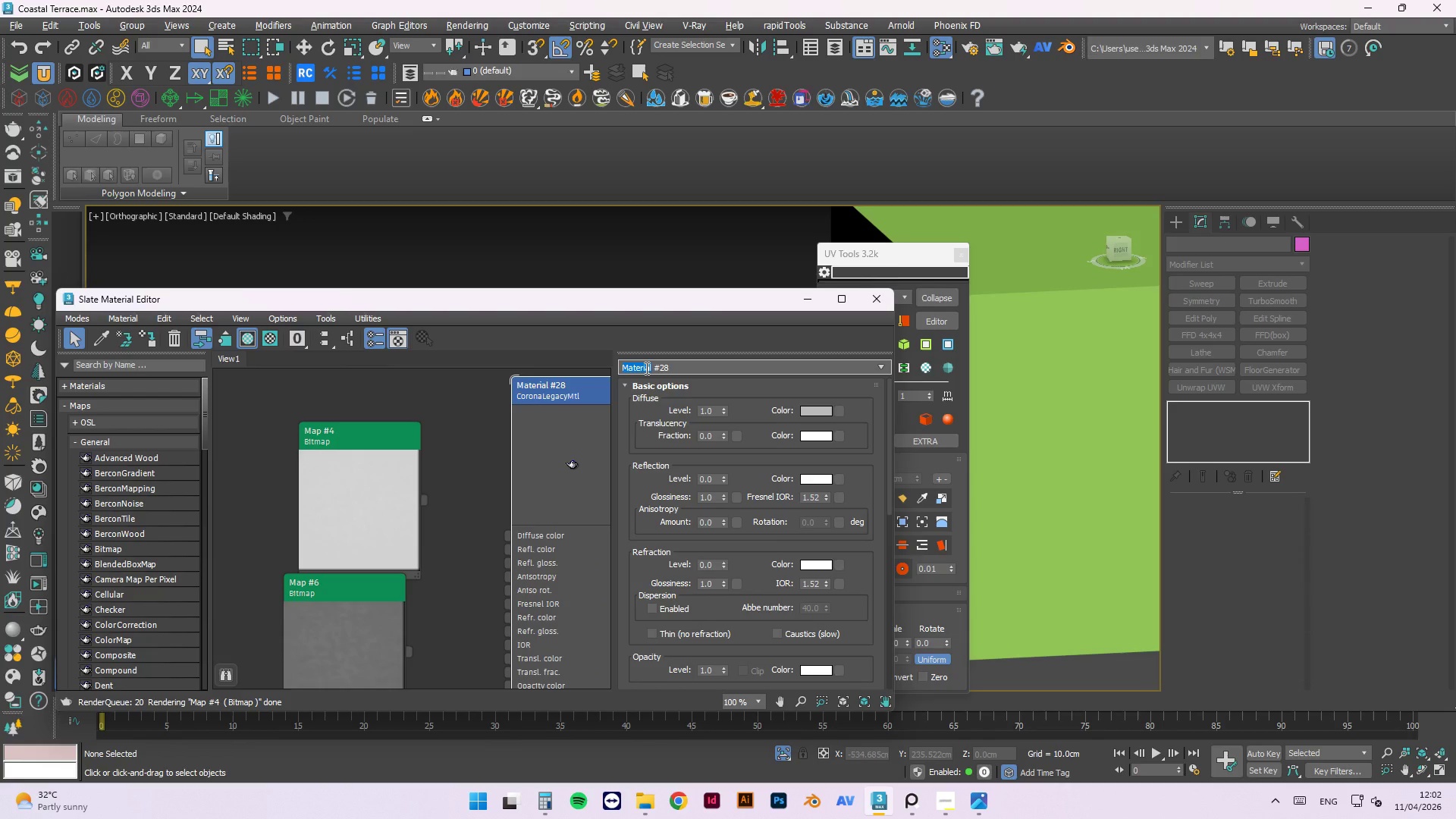 
key(Control+A)
 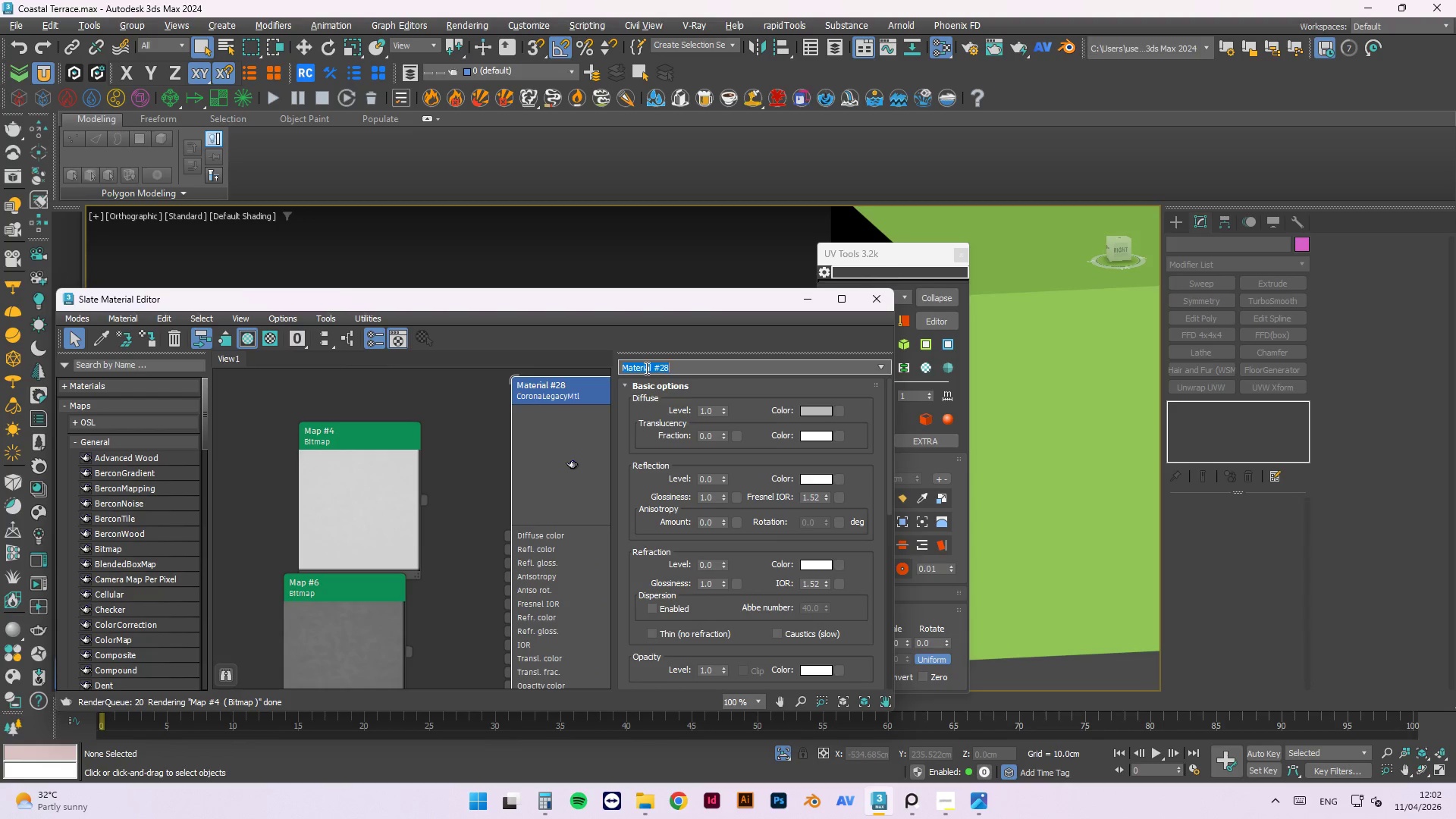 
type(White Rim)
 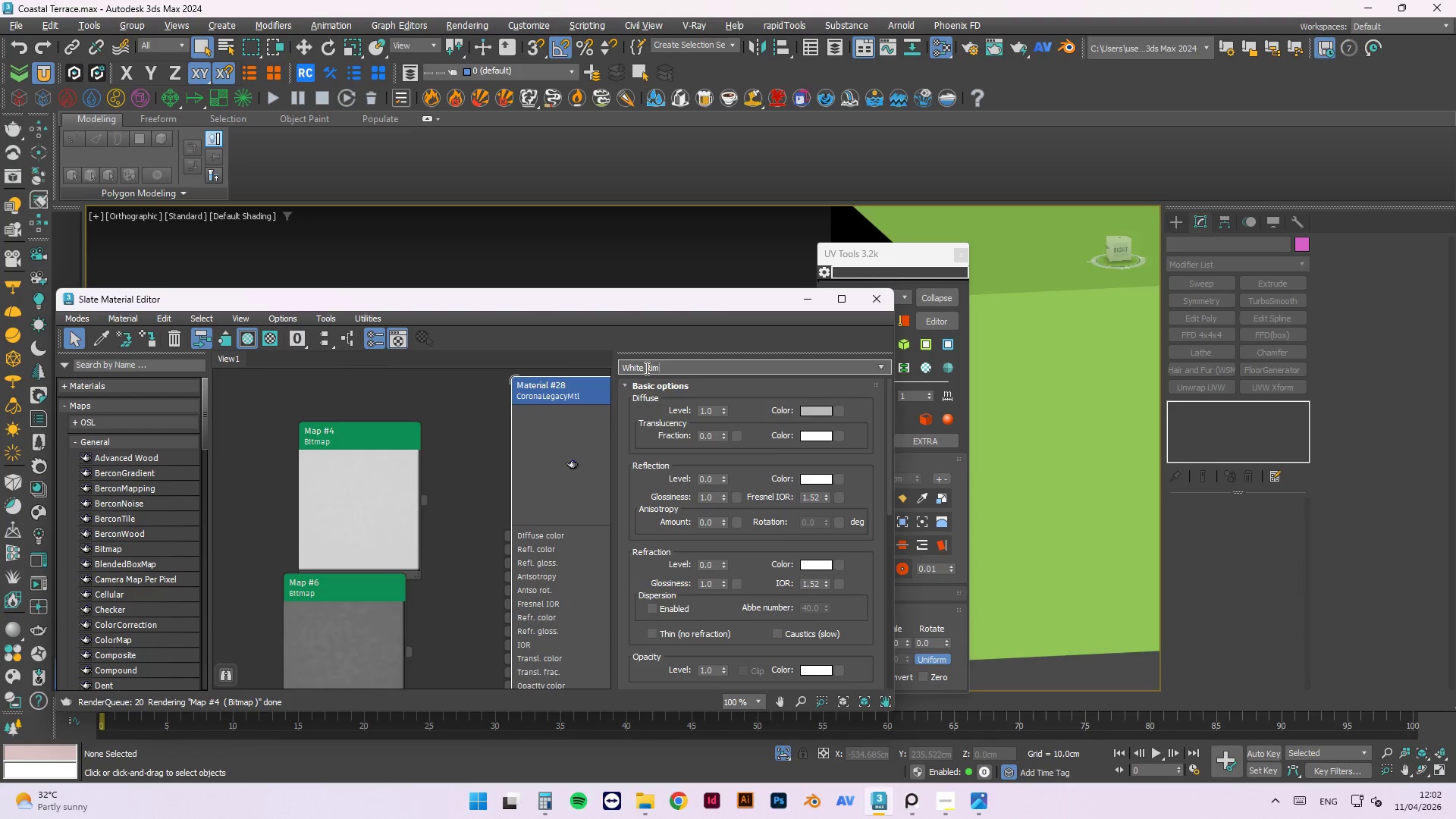 
key(Enter)
 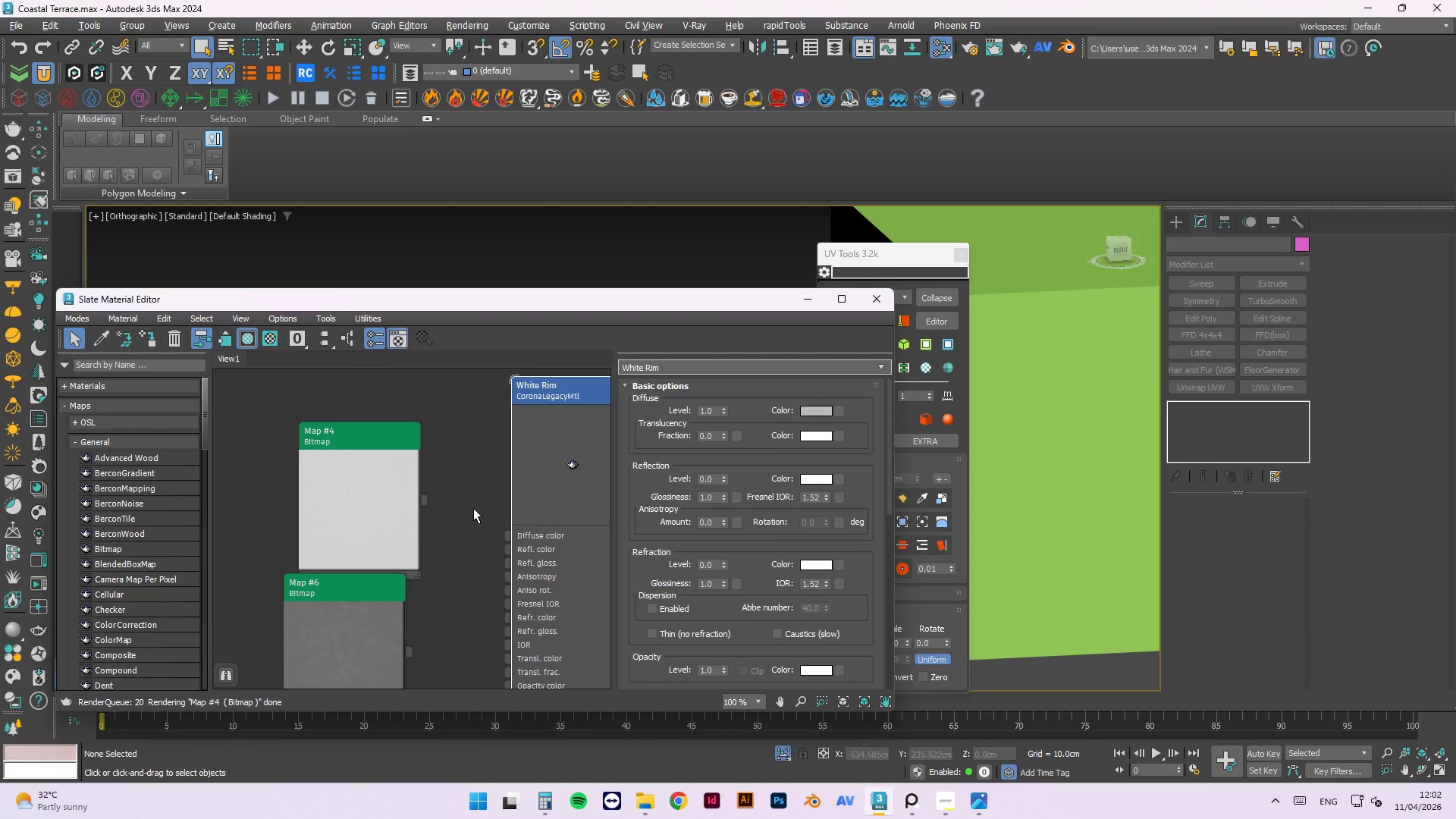 
scroll: coordinate [456, 548], scroll_direction: up, amount: 2.0
 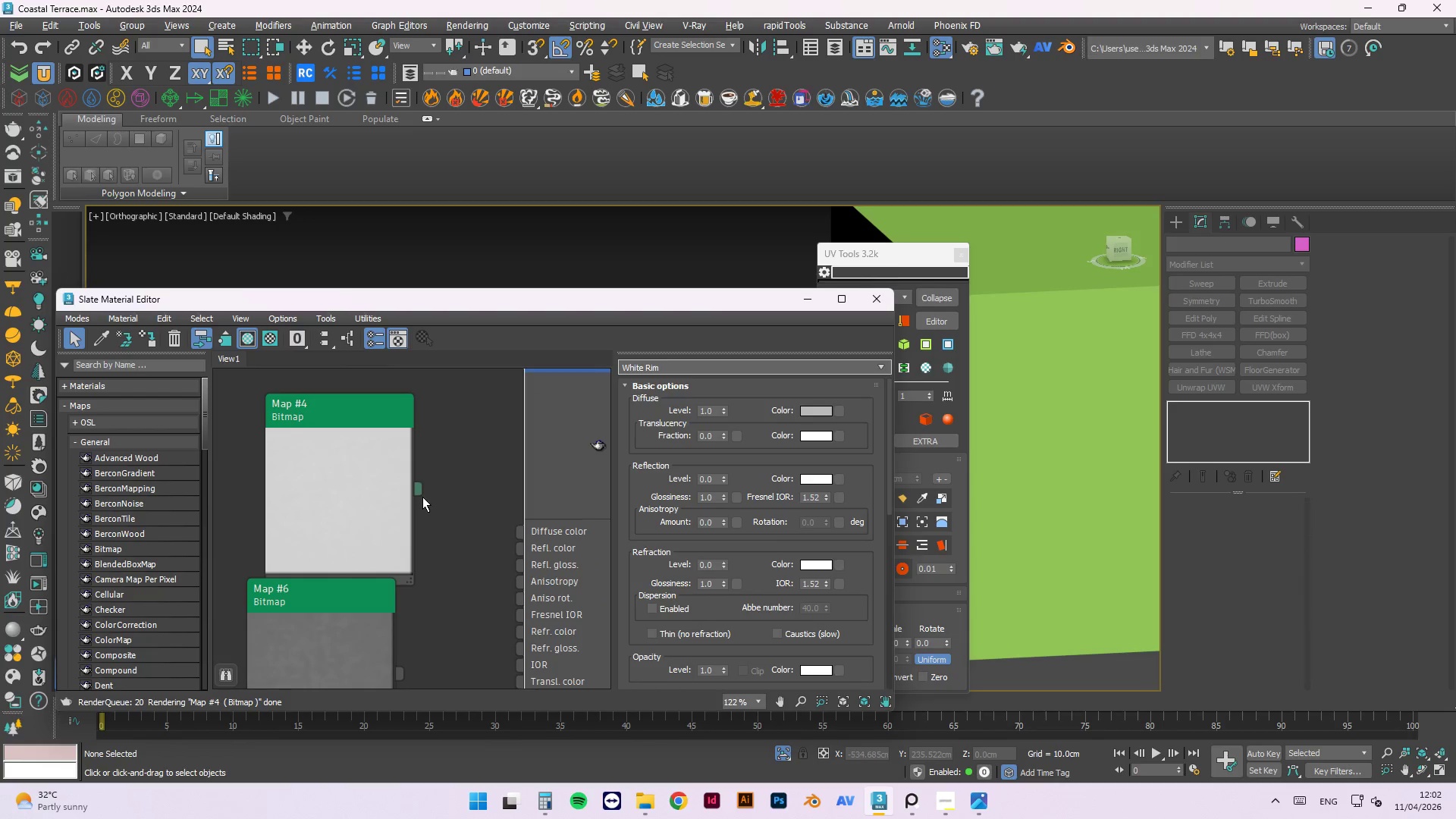 
left_click_drag(start_coordinate=[419, 494], to_coordinate=[515, 534])
 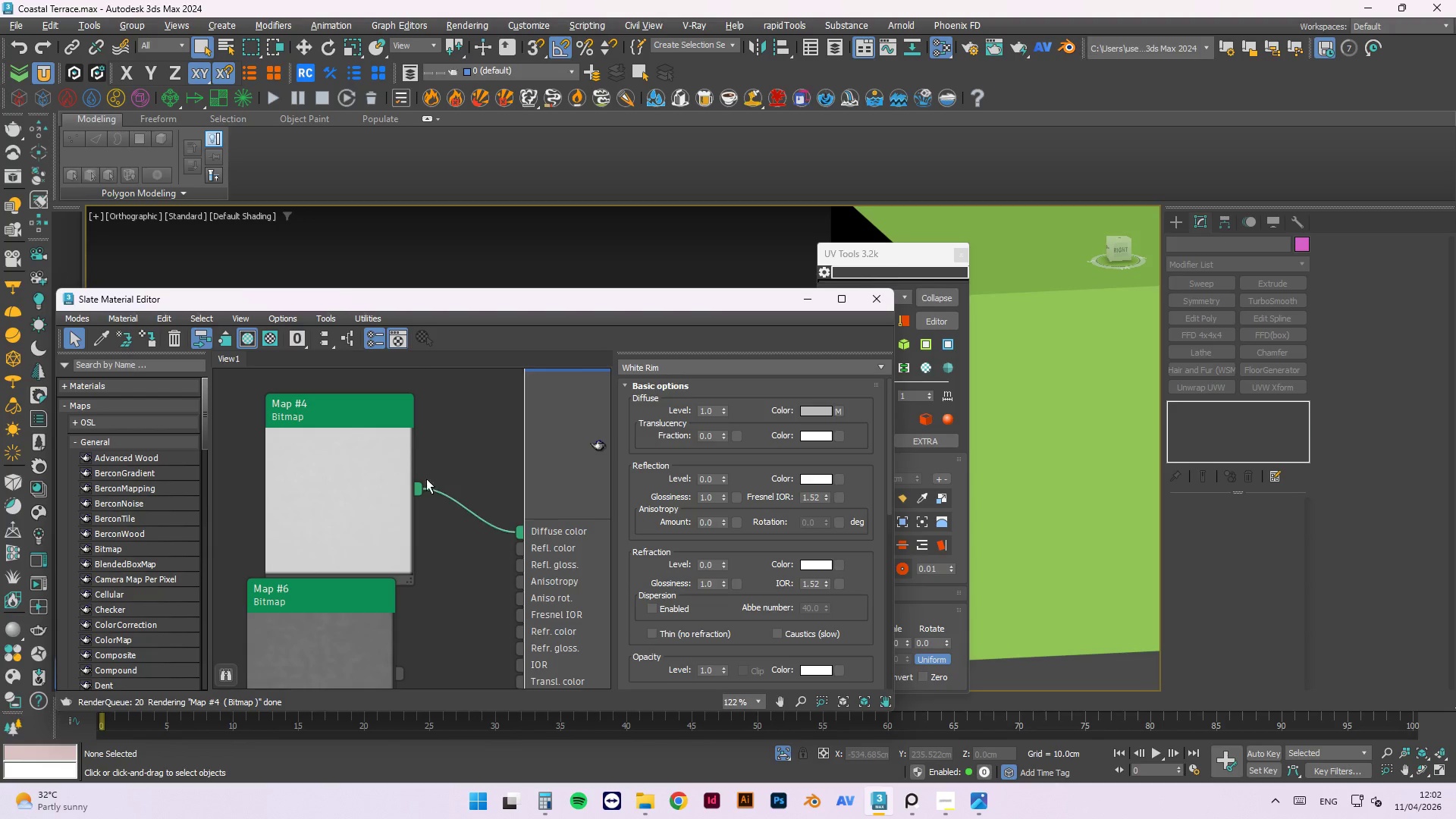 
right_click([563, 467])
 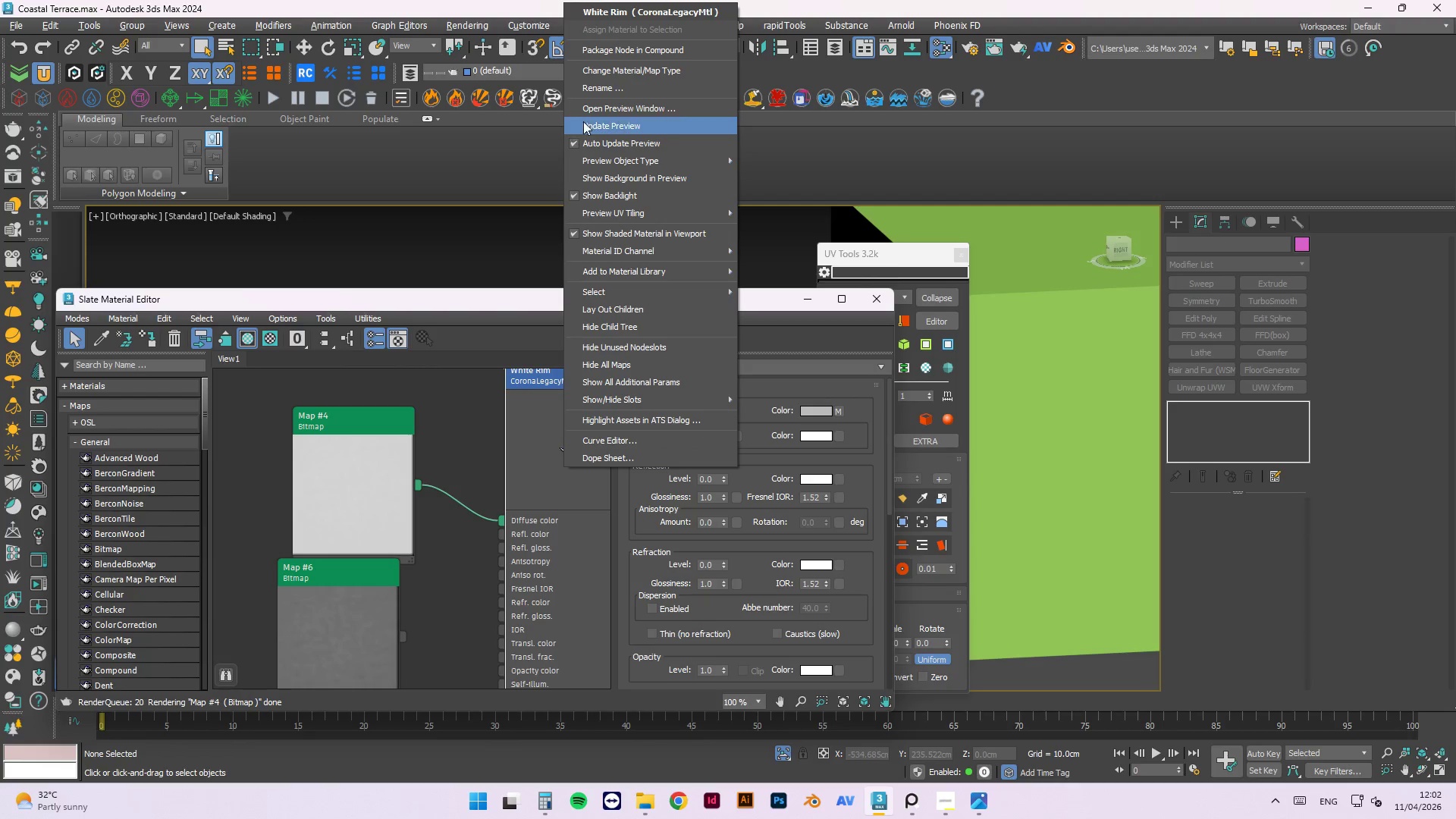 
scroll: coordinate [421, 467], scroll_direction: down, amount: 2.0
 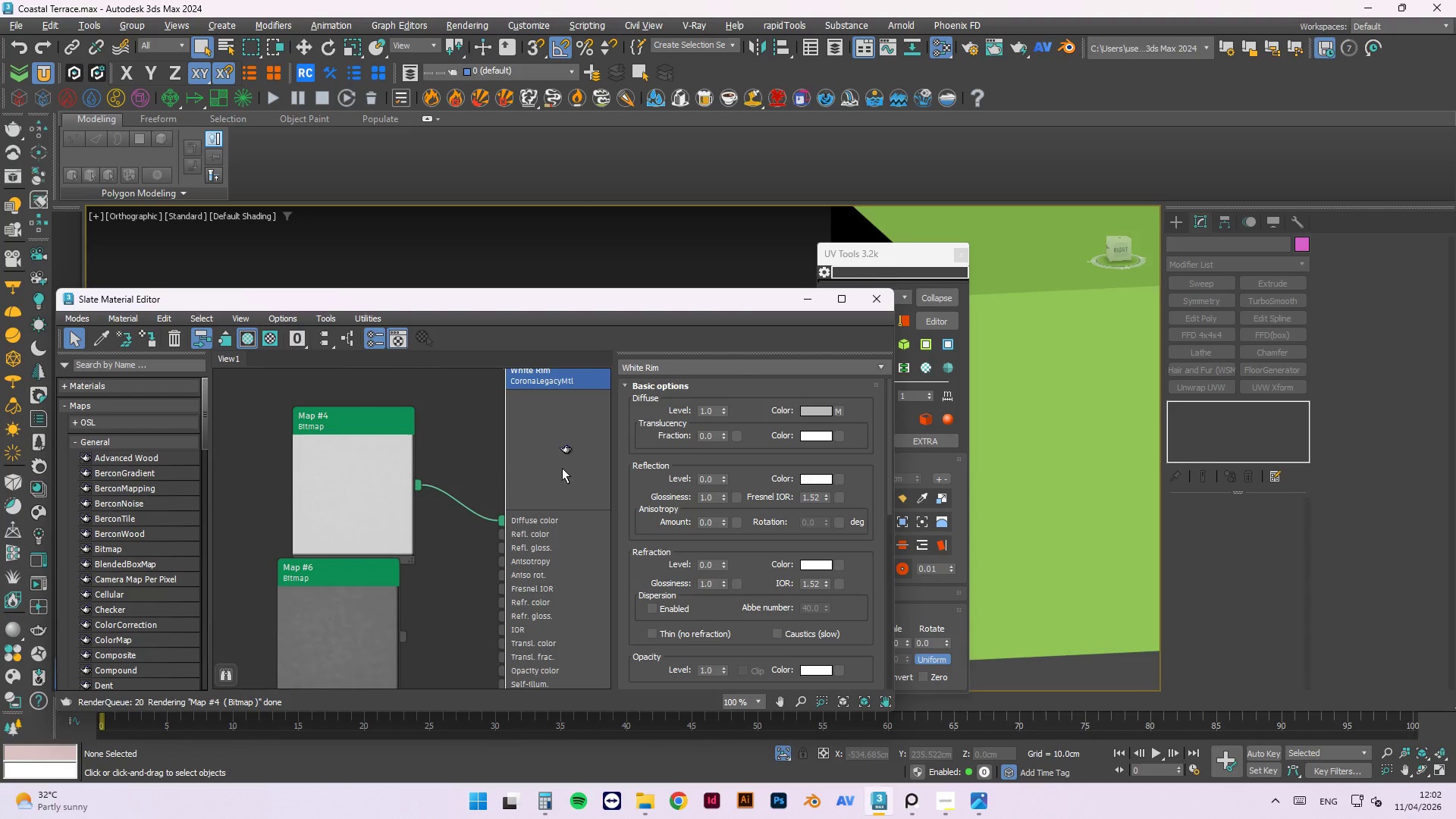 
left_click([594, 125])
 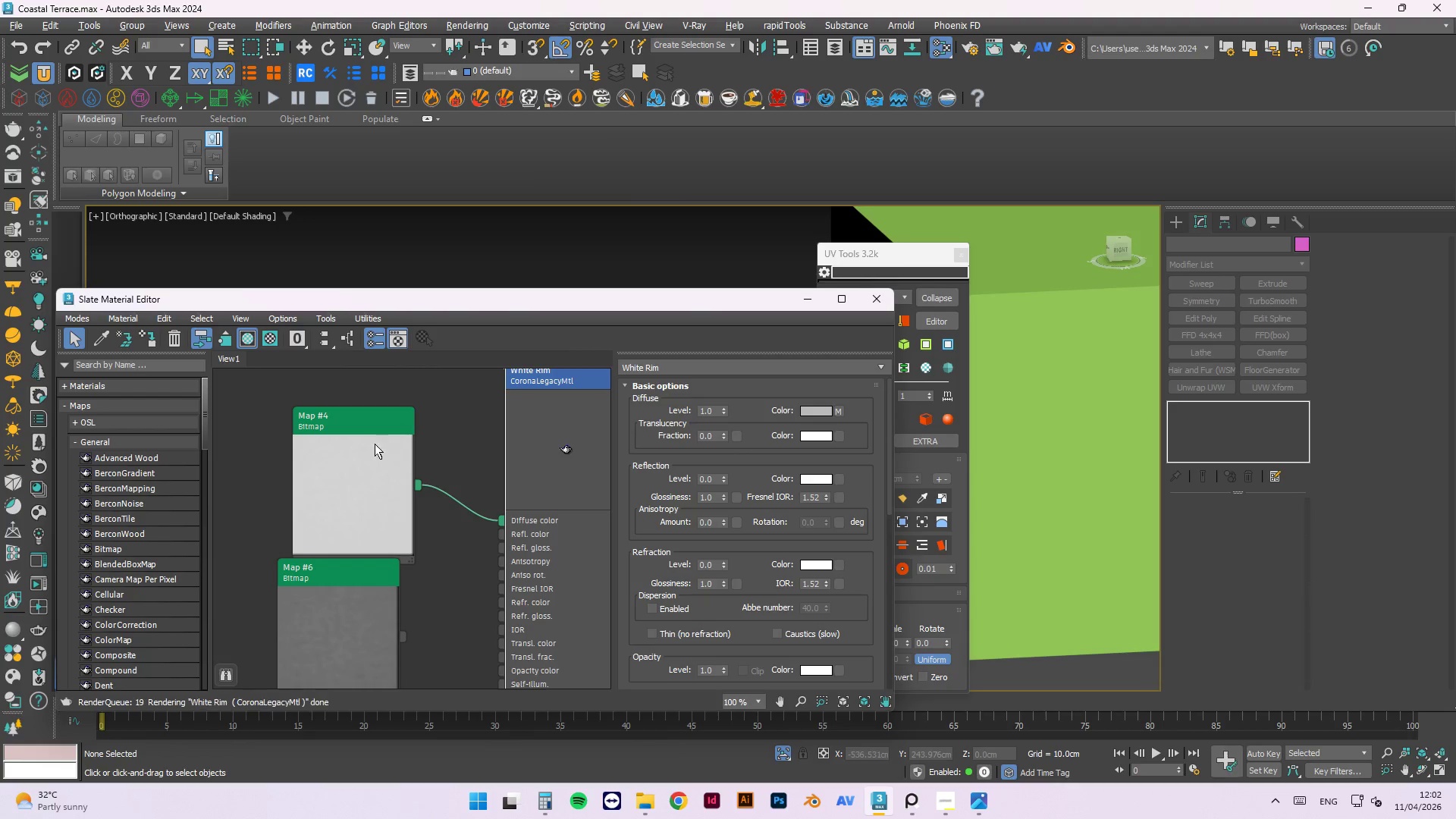 
left_click_drag(start_coordinate=[372, 504], to_coordinate=[367, 454])
 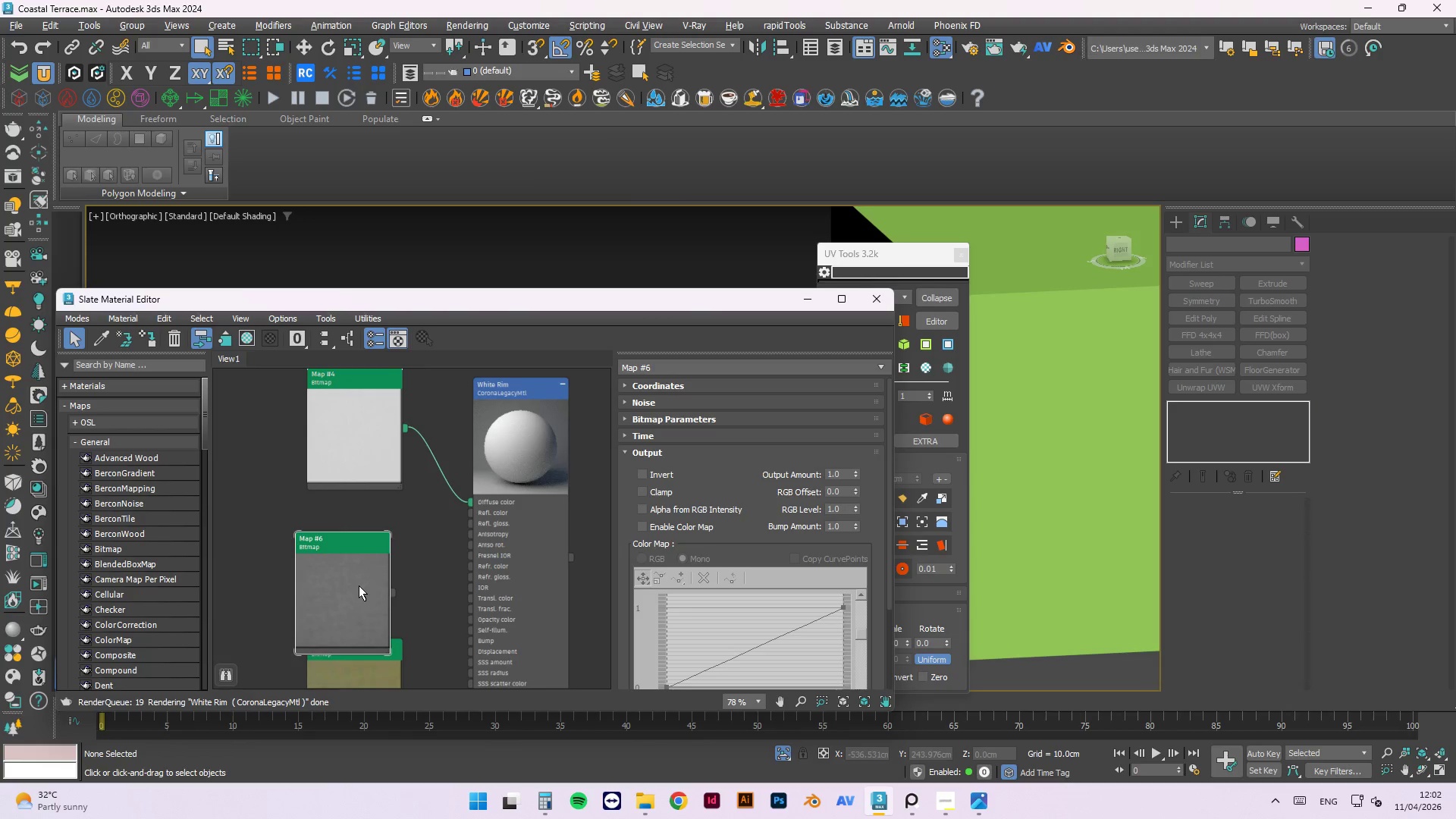 
scroll: coordinate [359, 437], scroll_direction: down, amount: 2.0
 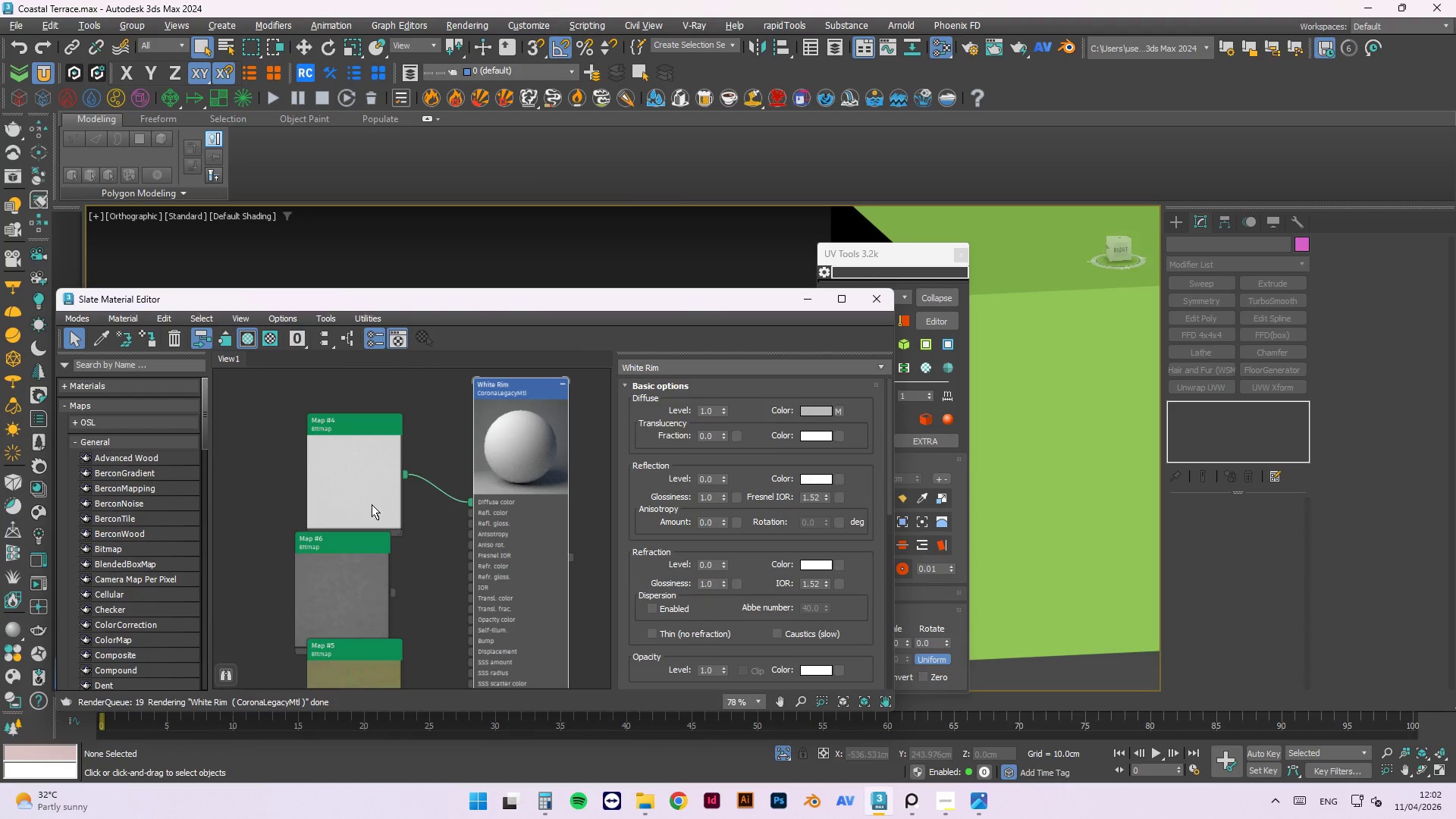 
left_click_drag(start_coordinate=[354, 581], to_coordinate=[375, 519])
 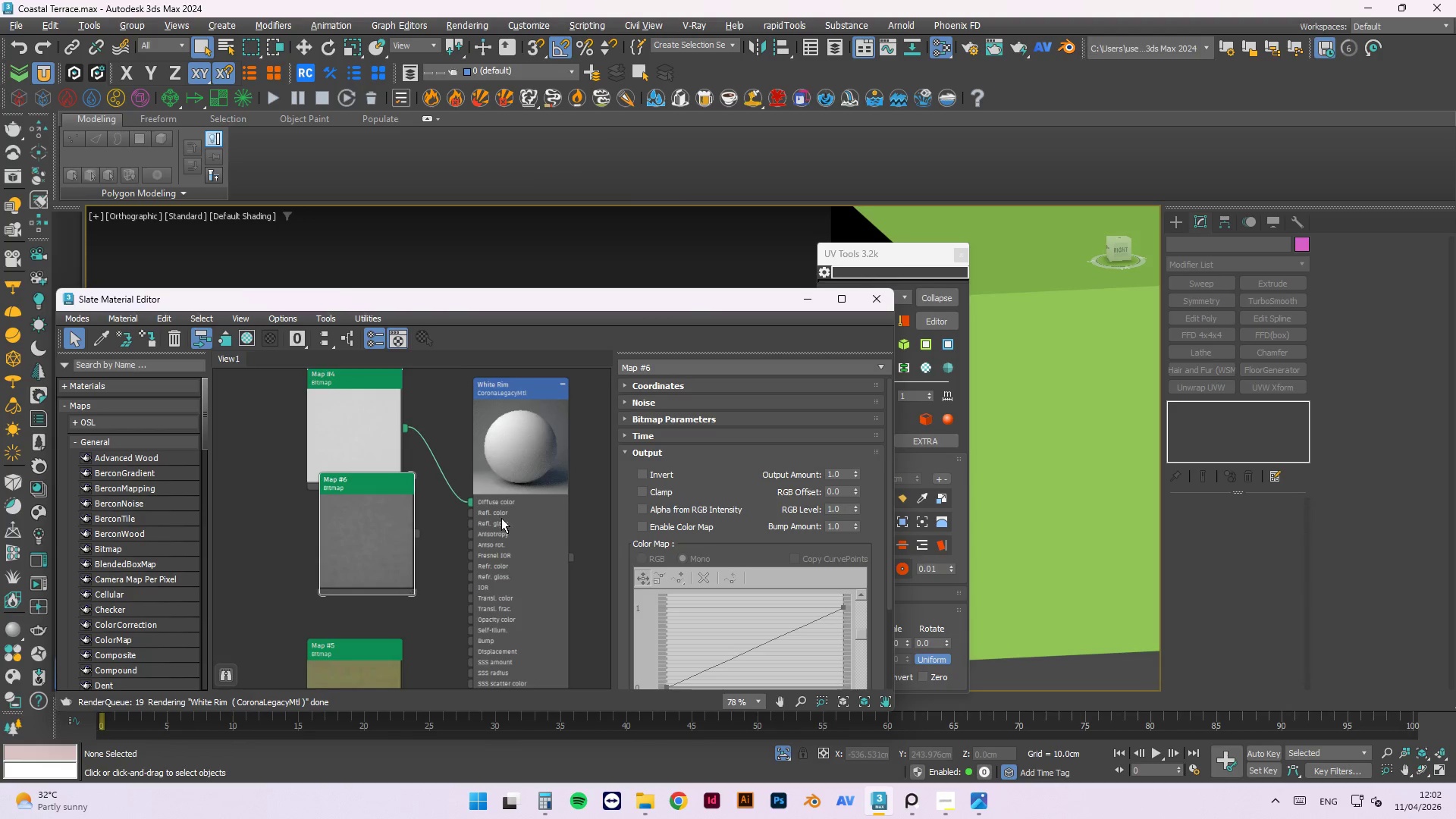 
scroll: coordinate [500, 519], scroll_direction: up, amount: 3.0
 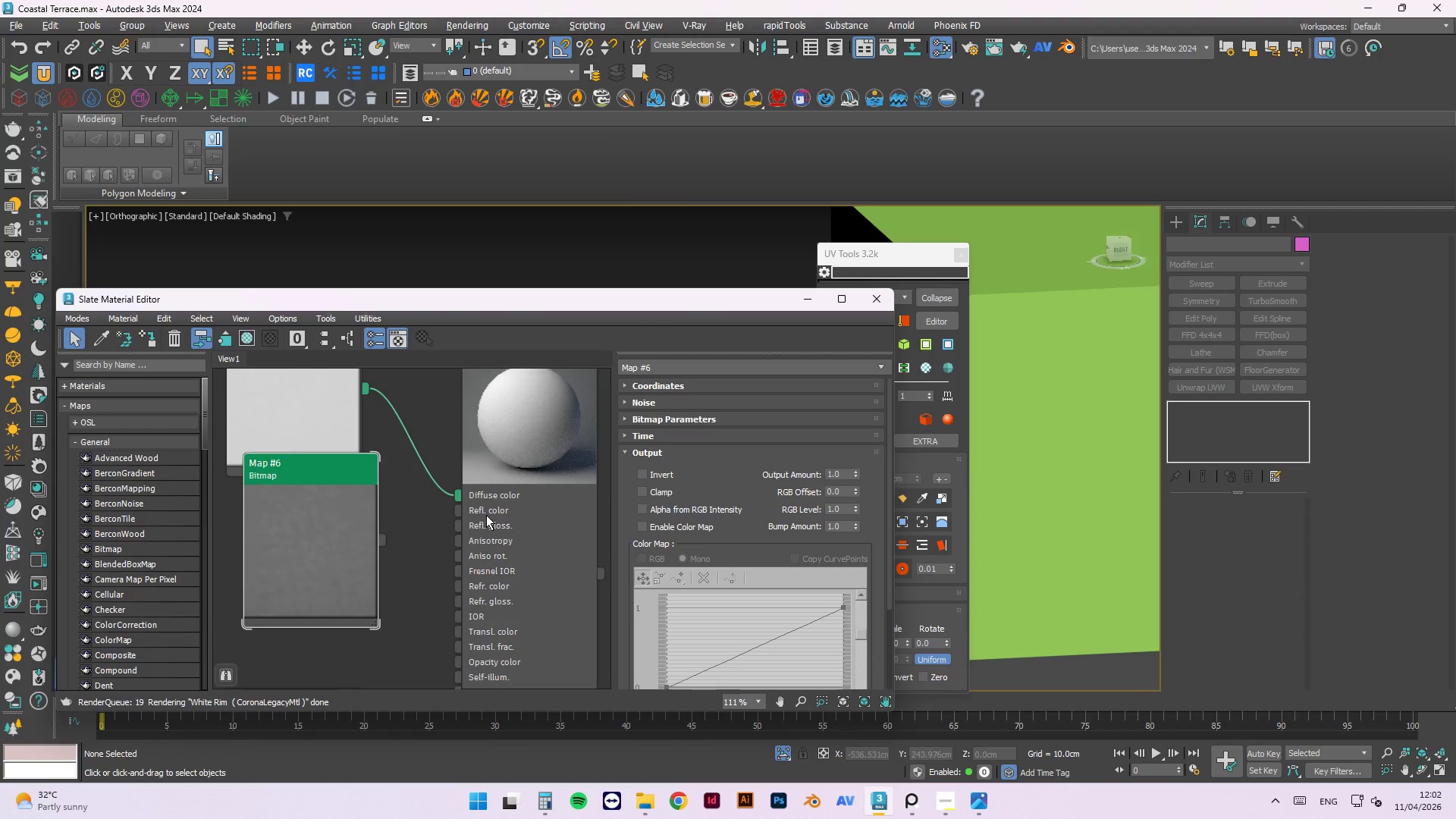 
left_click([486, 515])
 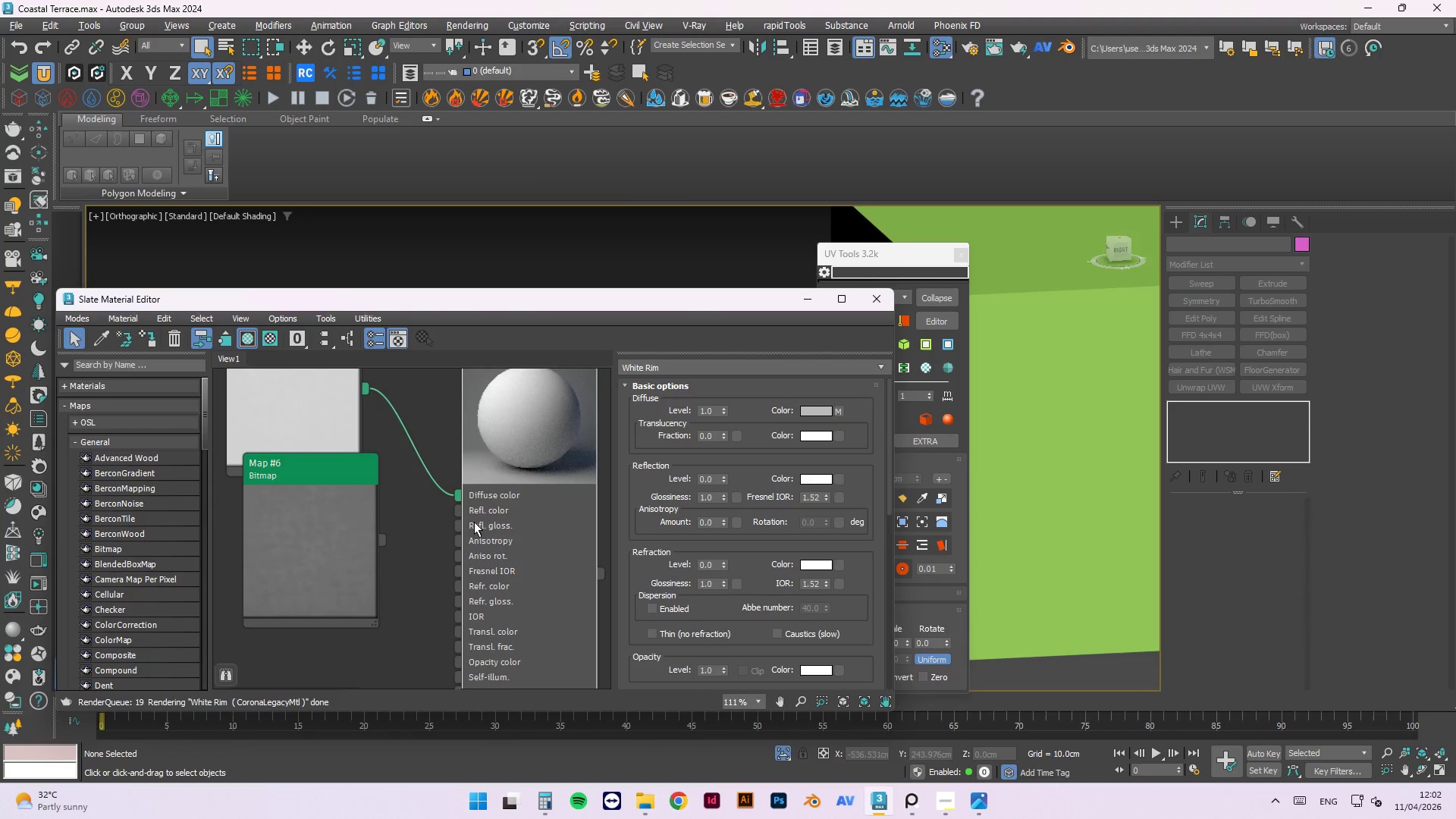 
left_click([340, 550])
 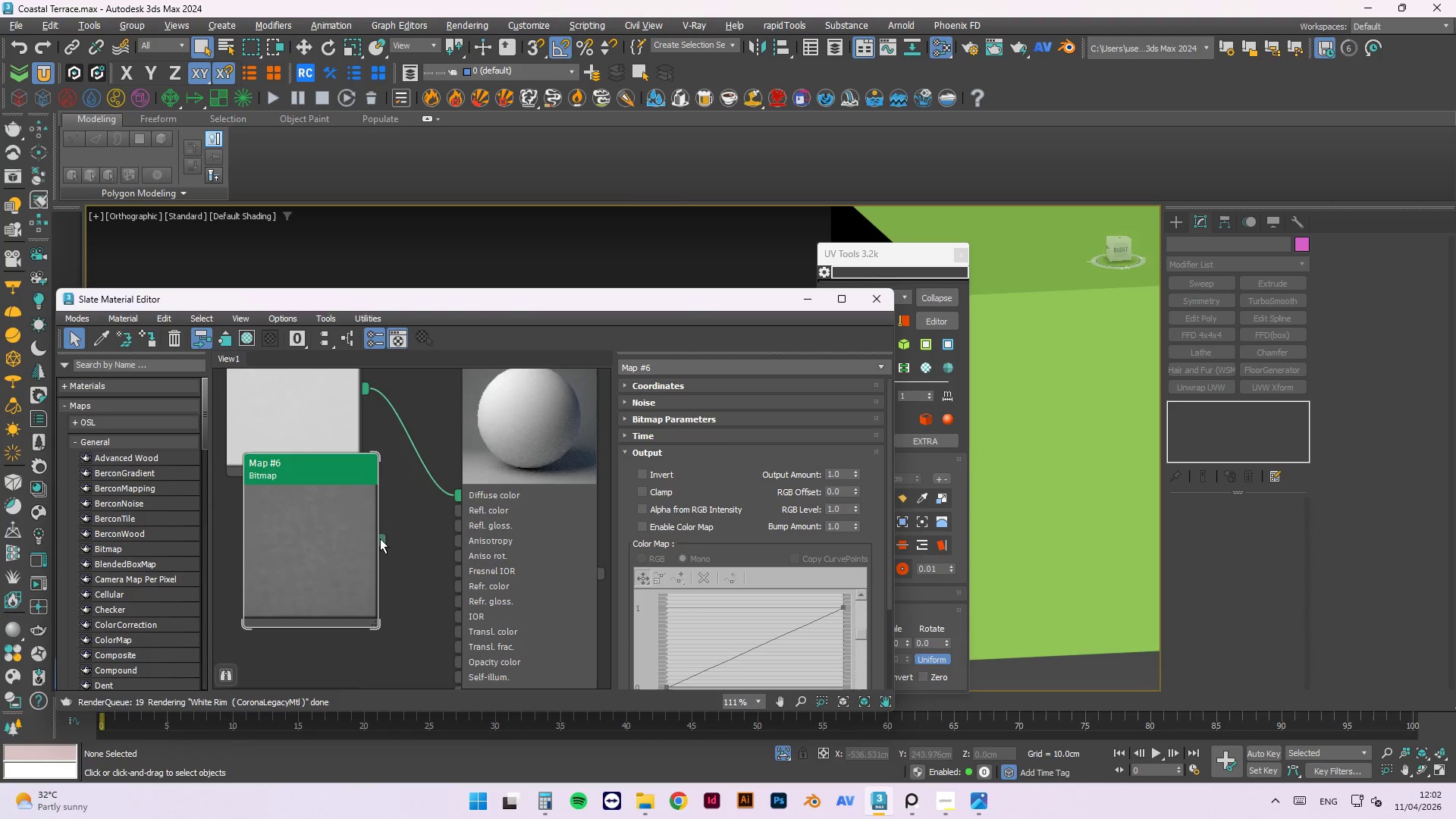 
left_click_drag(start_coordinate=[375, 541], to_coordinate=[454, 523])
 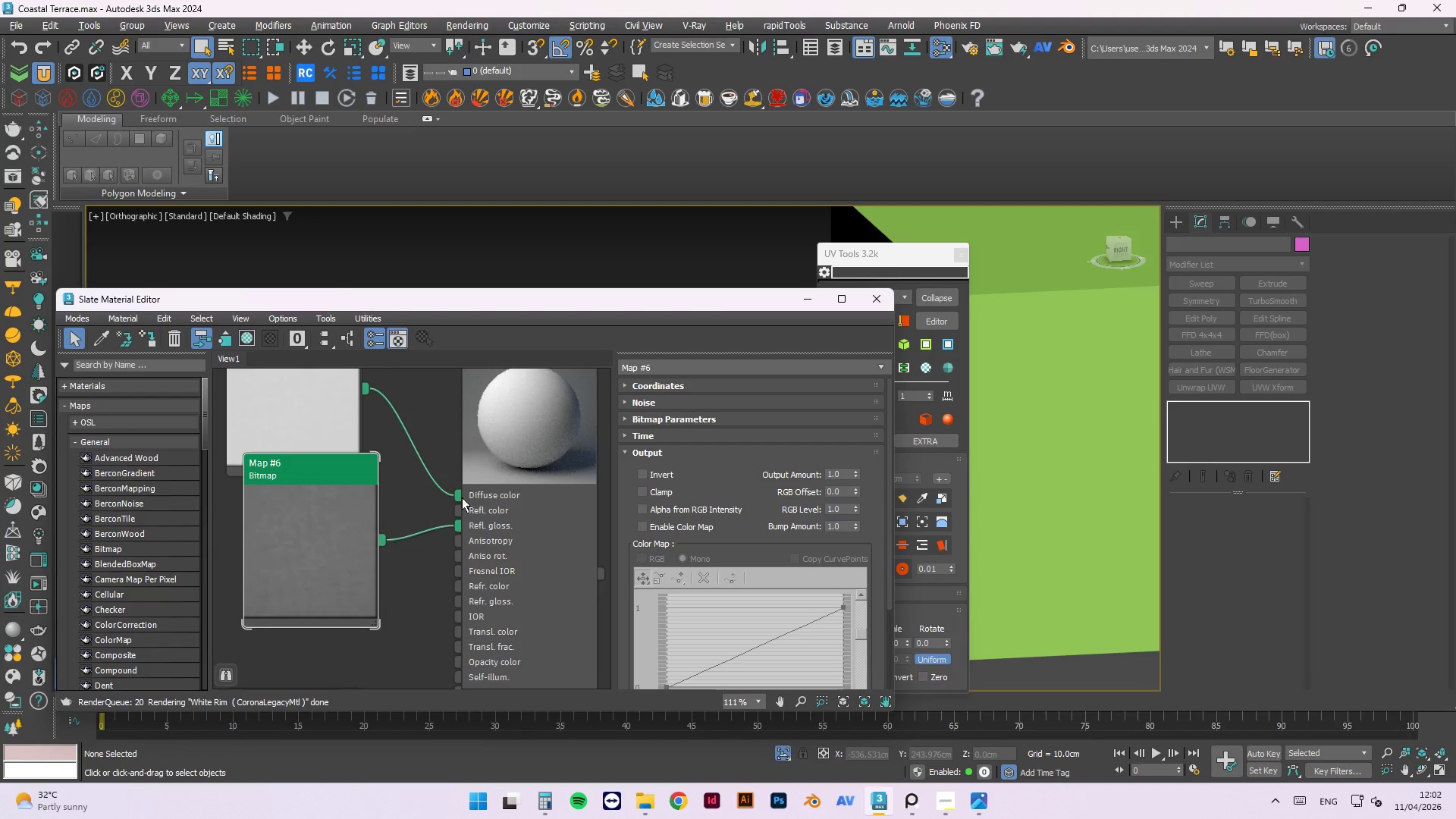 
left_click([492, 499])
 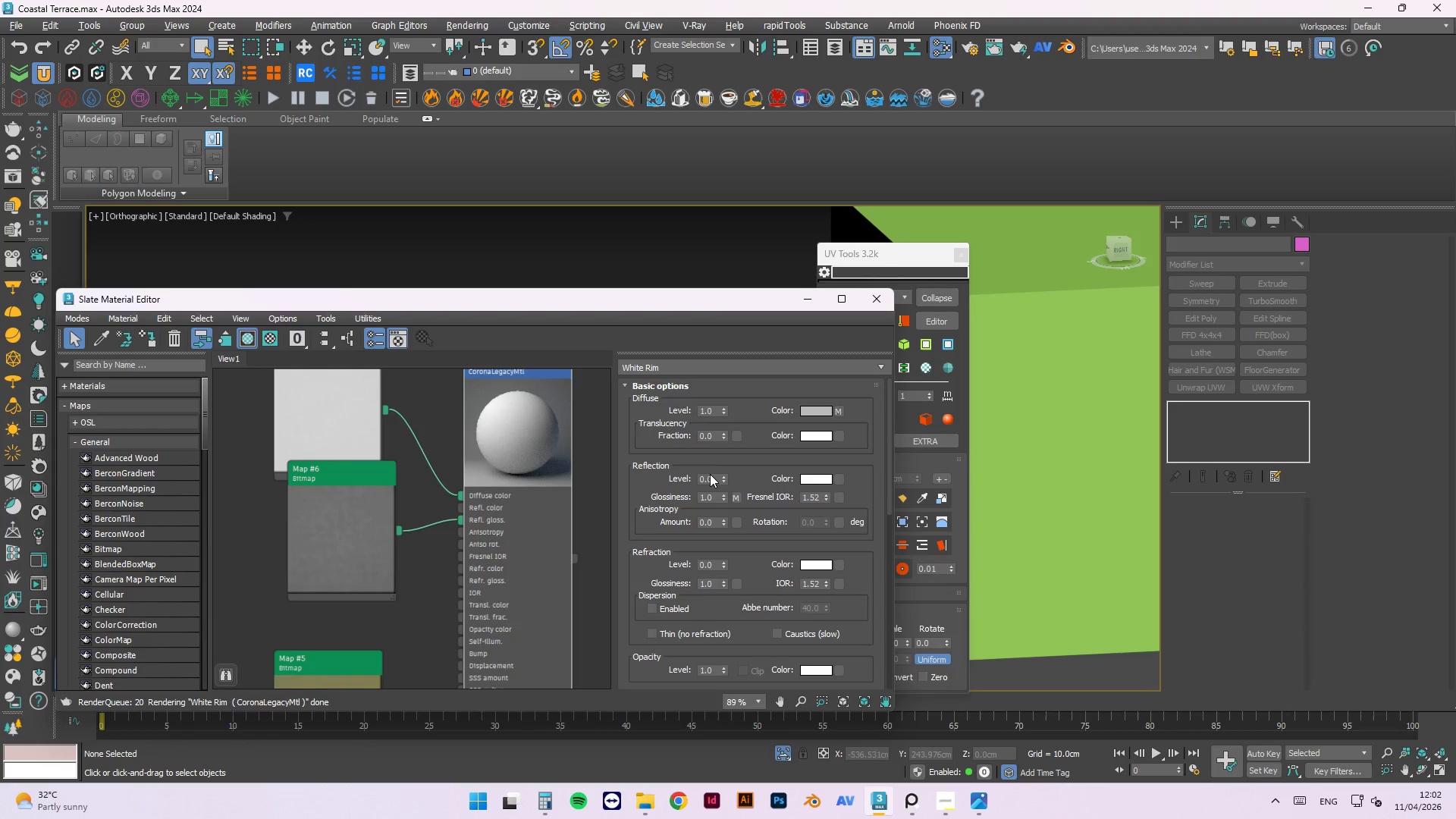 
scroll: coordinate [472, 492], scroll_direction: down, amount: 2.0
 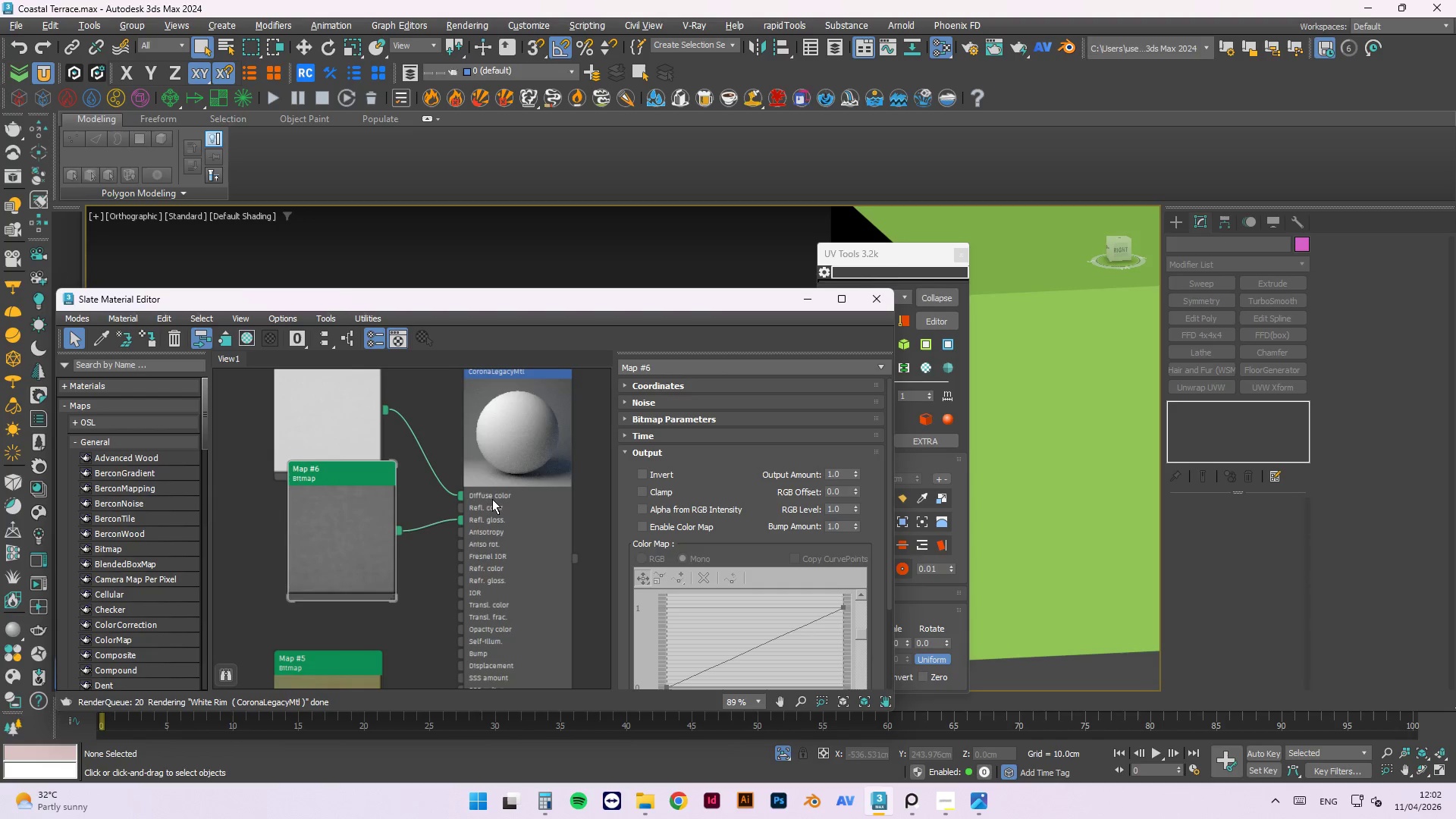 
left_click_drag(start_coordinate=[717, 478], to_coordinate=[613, 475])
 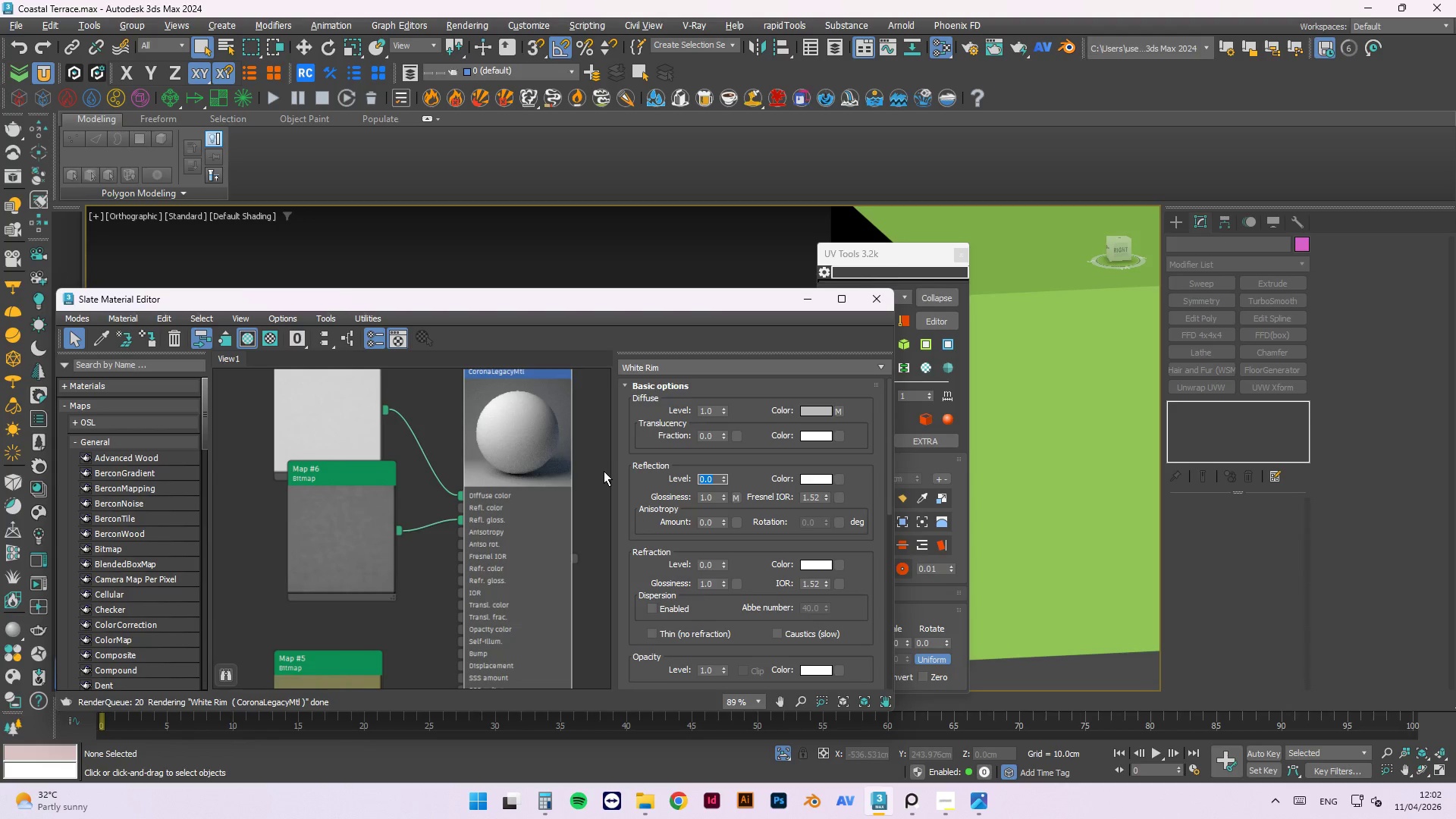 
key(Numpad1)
 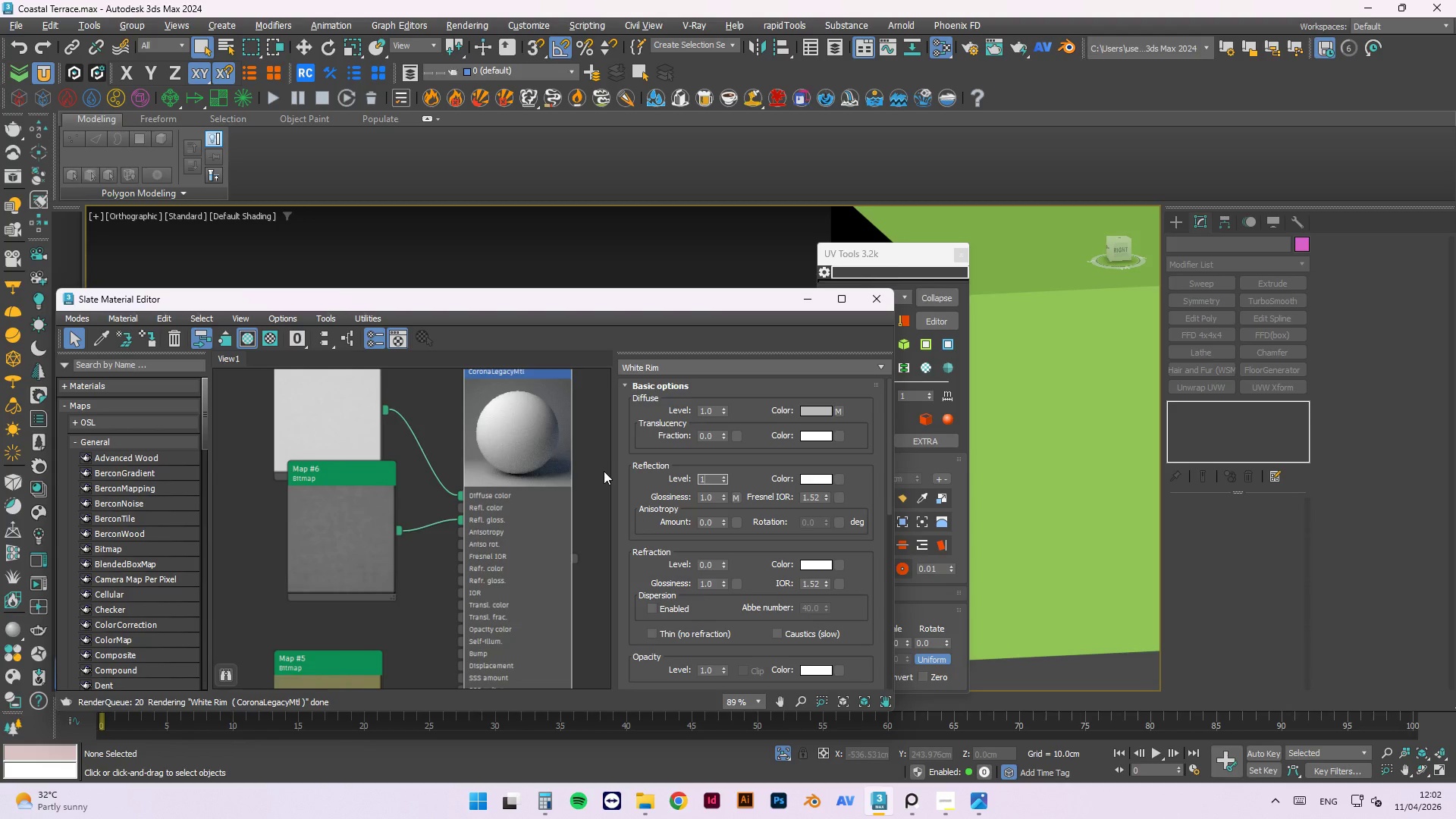 
key(NumpadEnter)
 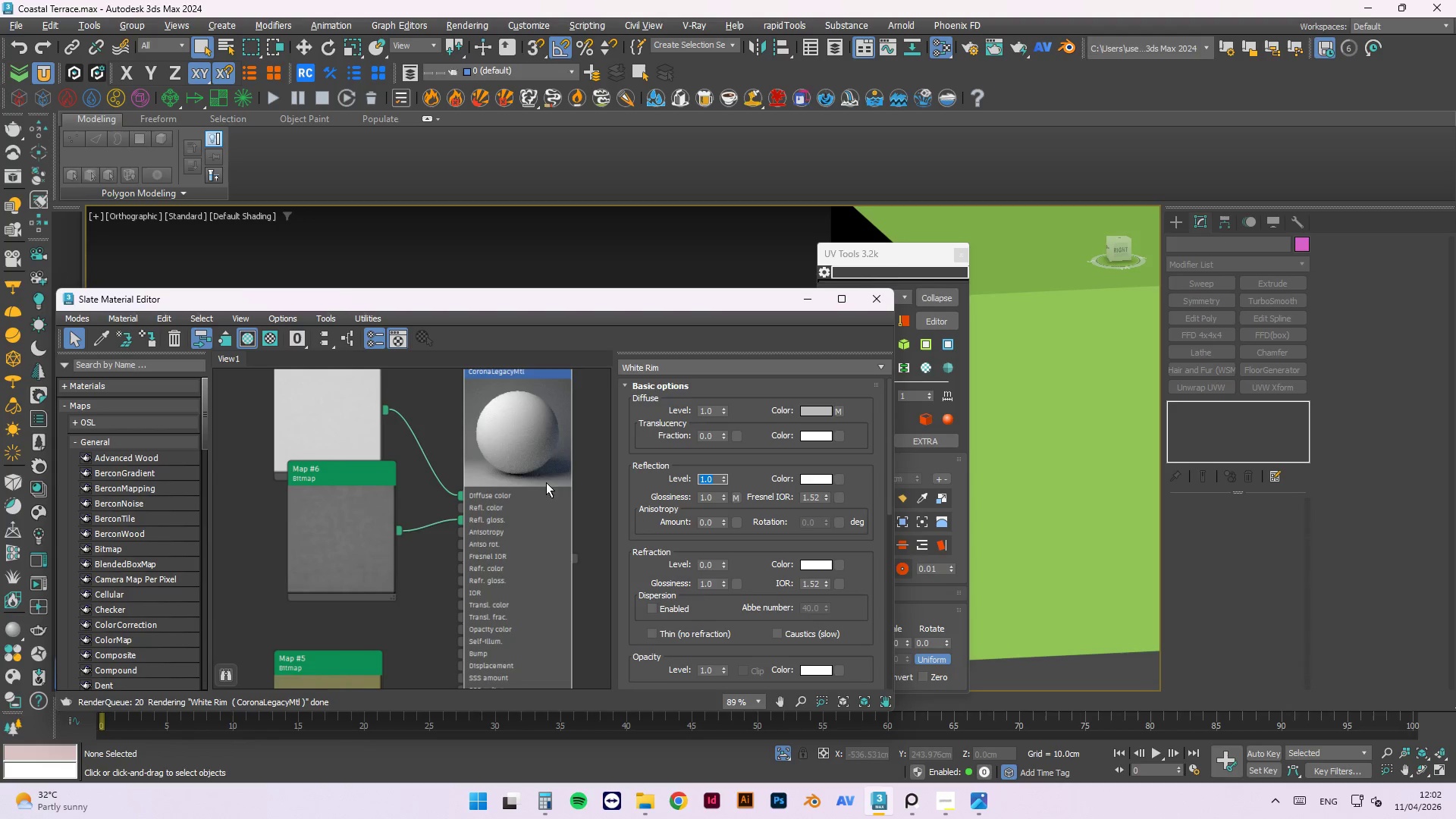 
left_click([511, 478])
 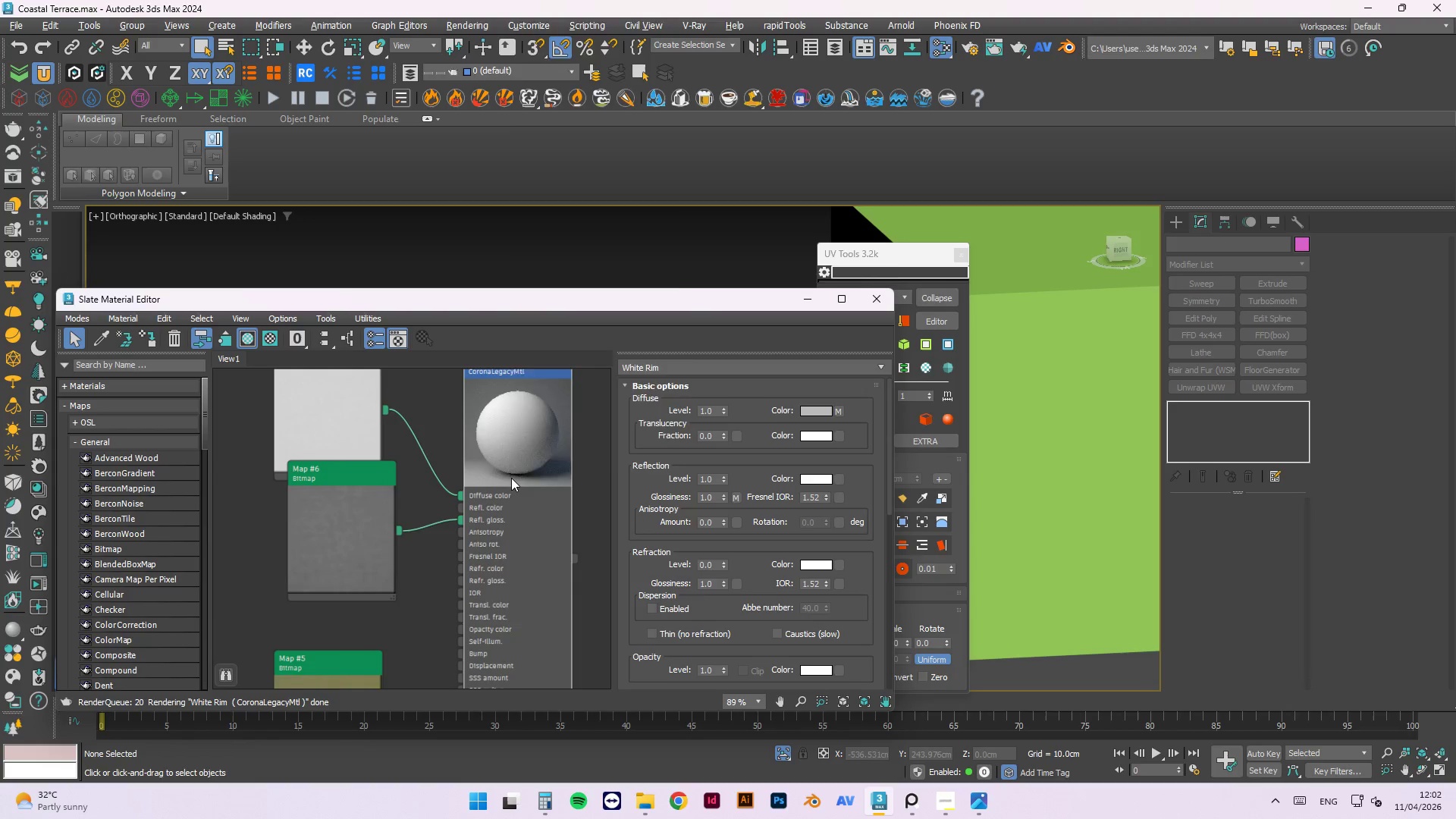 
right_click([511, 478])
 